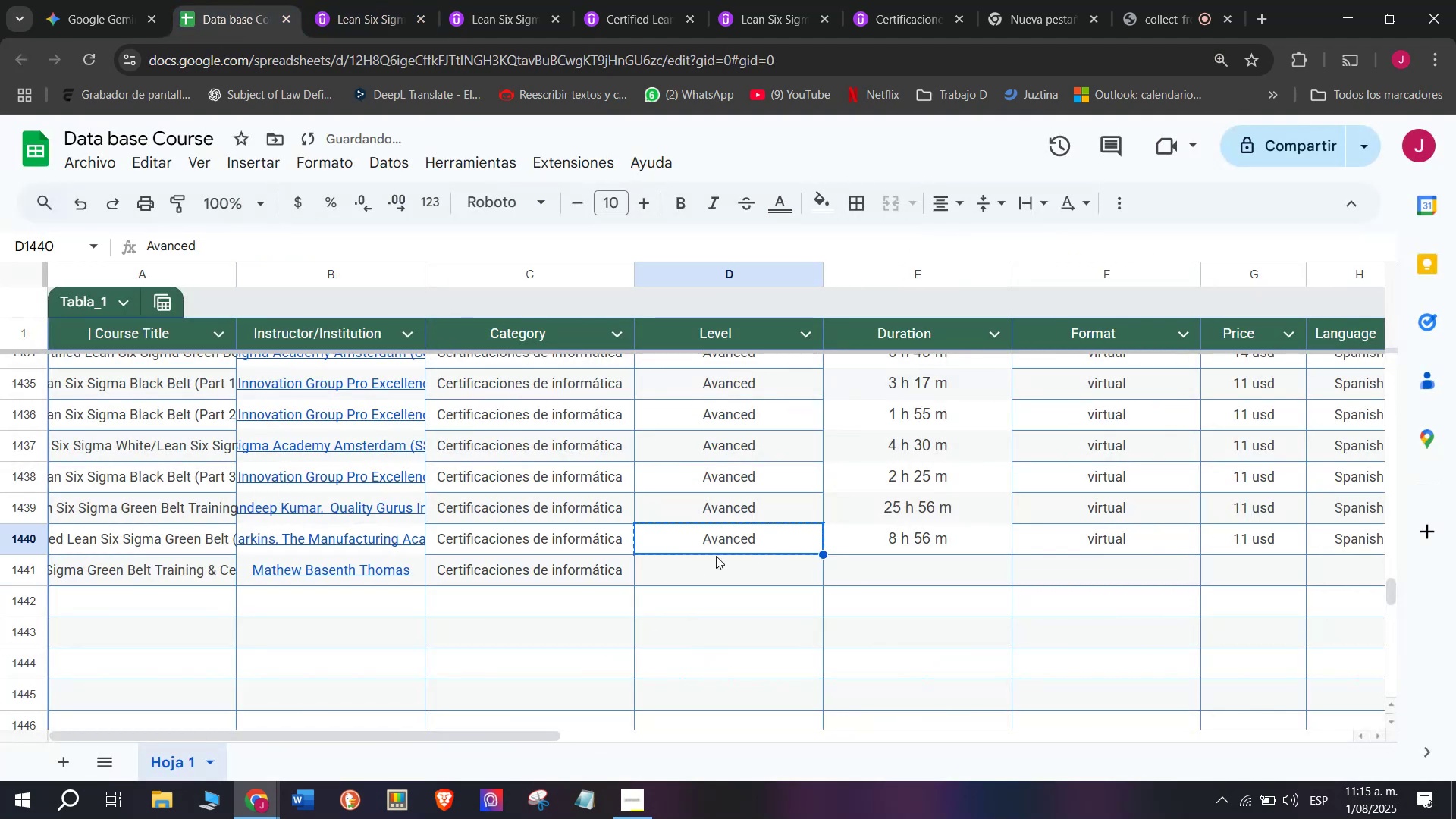 
key(Control+C)
 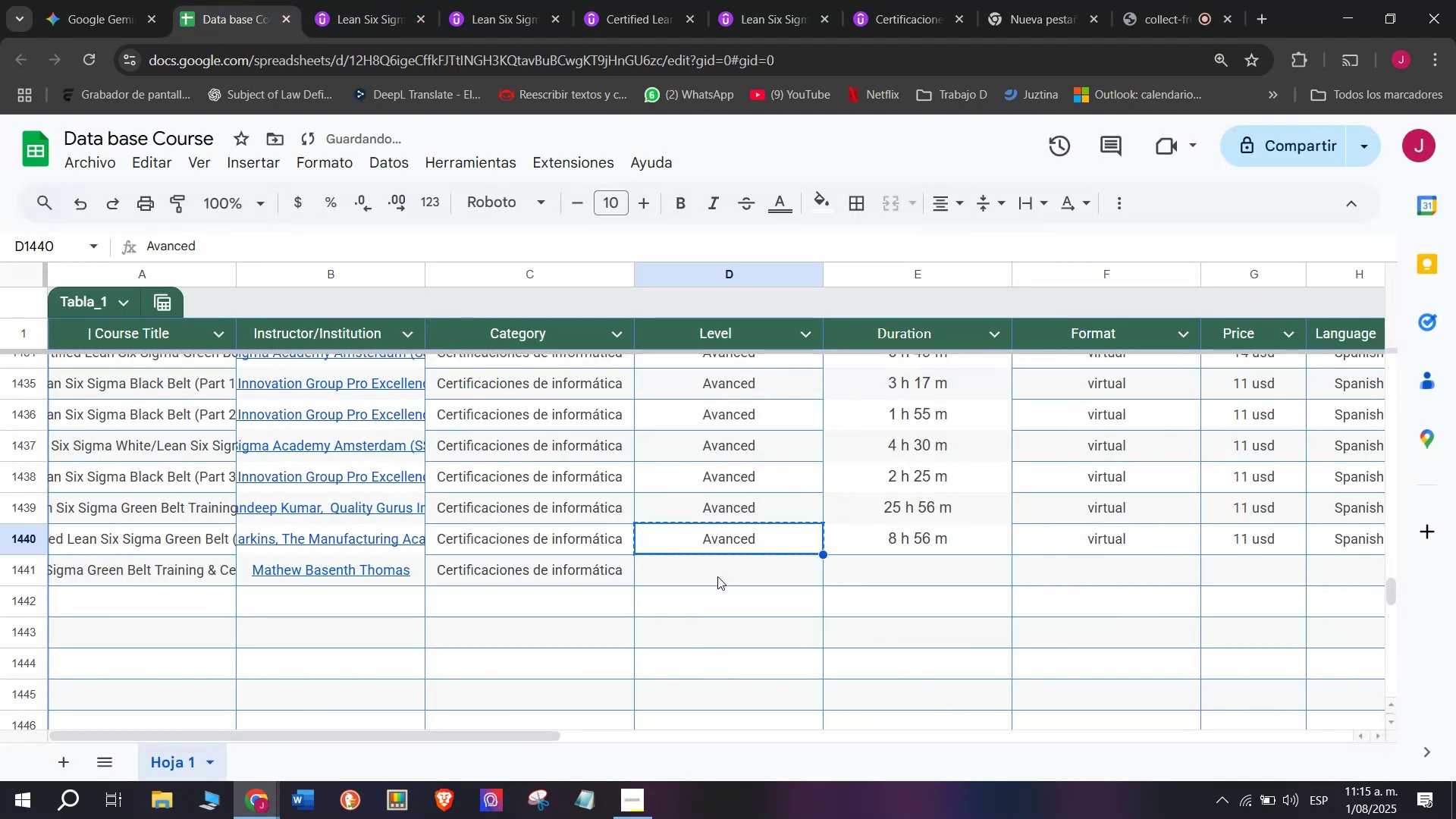 
key(Control+ControlLeft)
 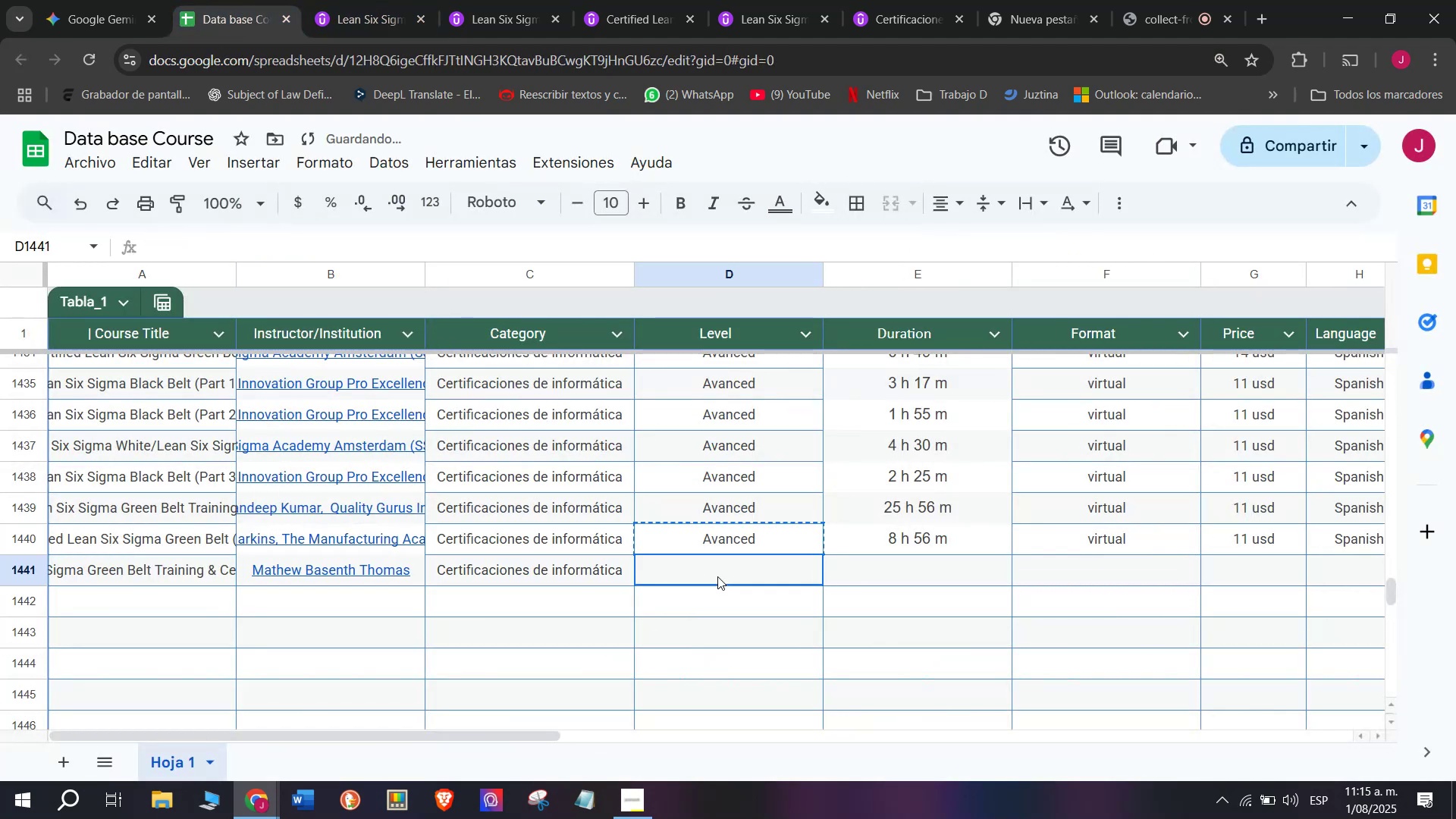 
key(Z)
 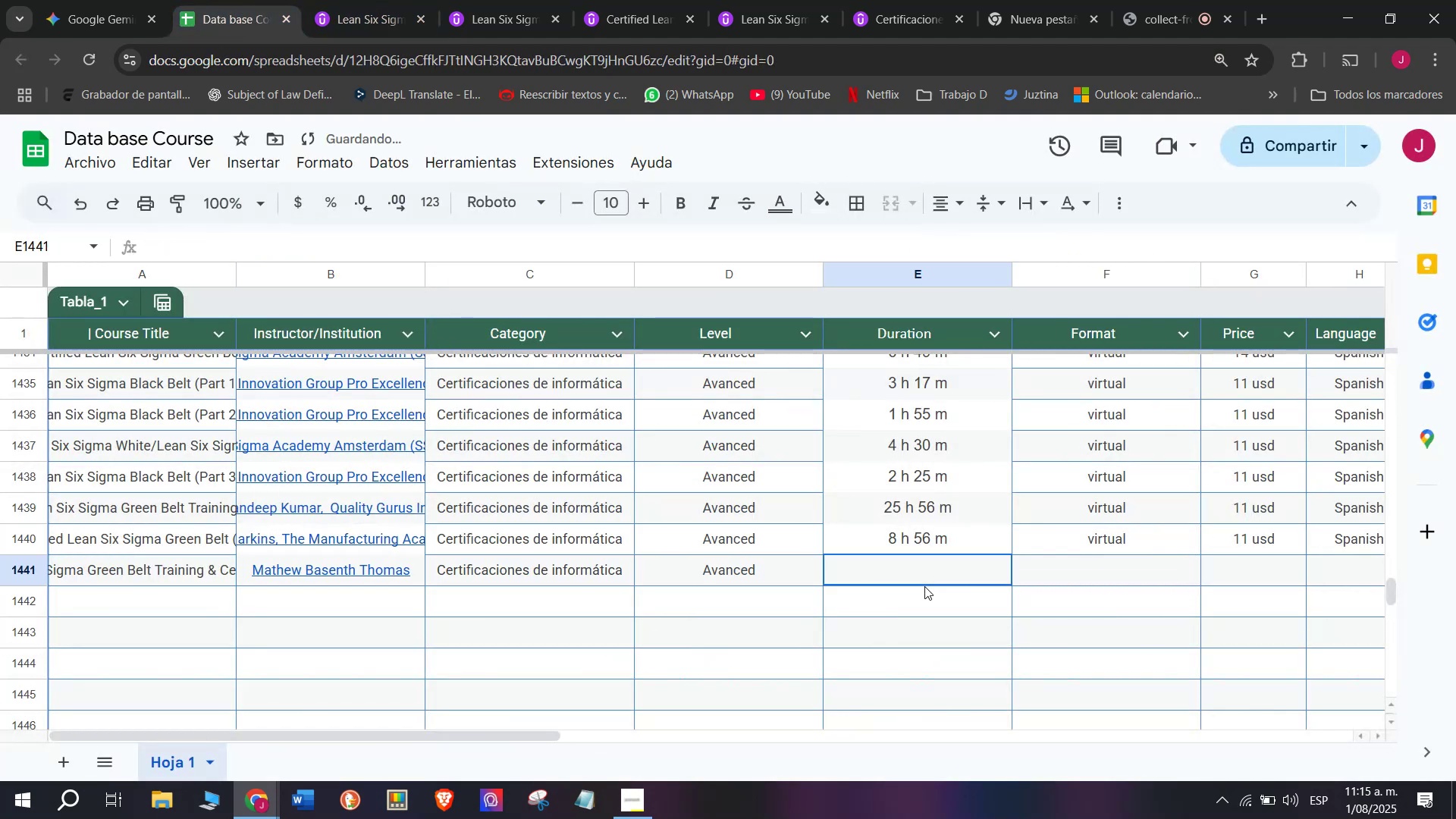 
key(Control+V)
 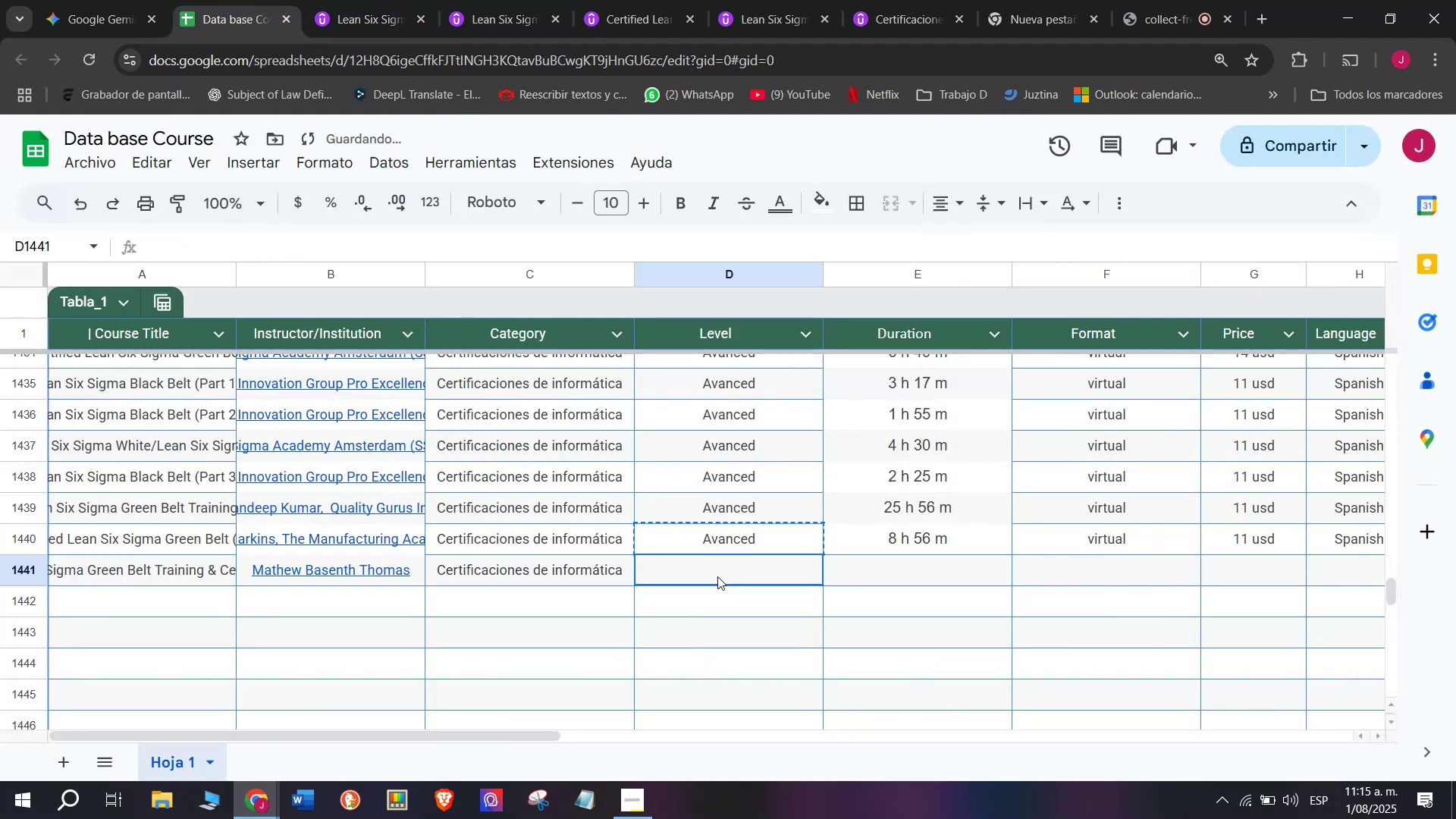 
double_click([717, 576])
 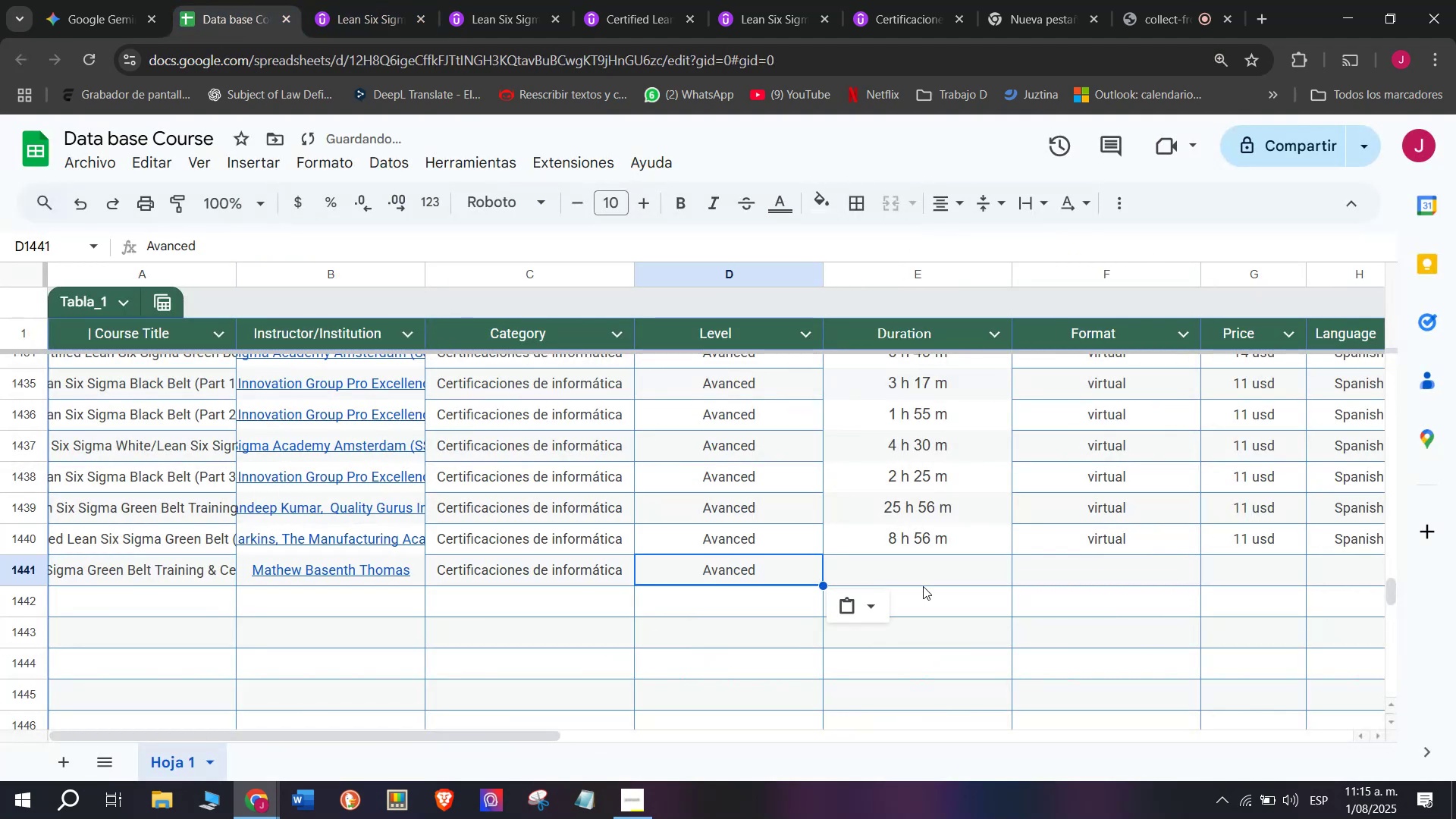 
triple_click([924, 586])
 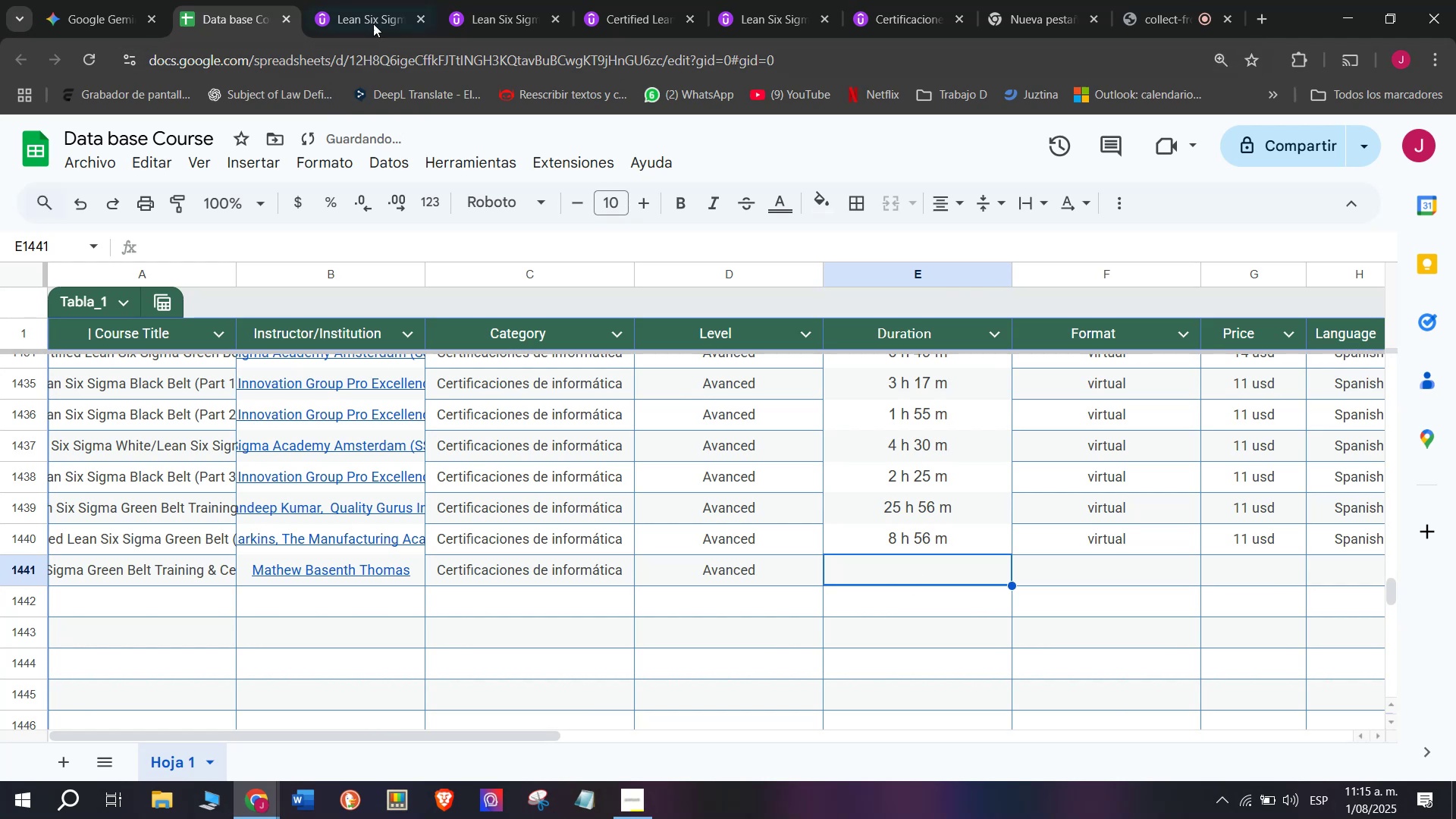 
left_click([366, 0])
 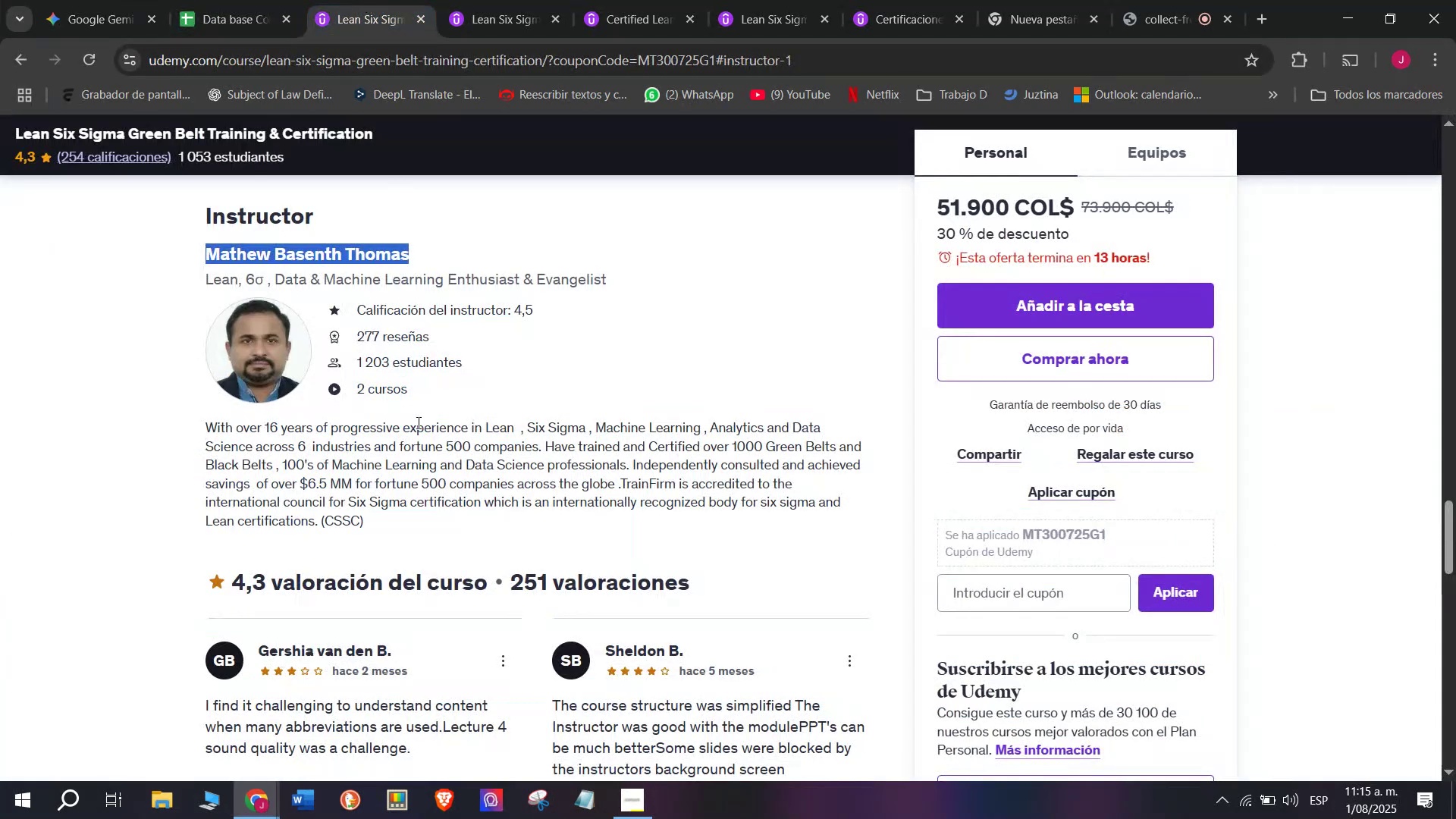 
scroll: coordinate [336, 530], scroll_direction: up, amount: 9.0
 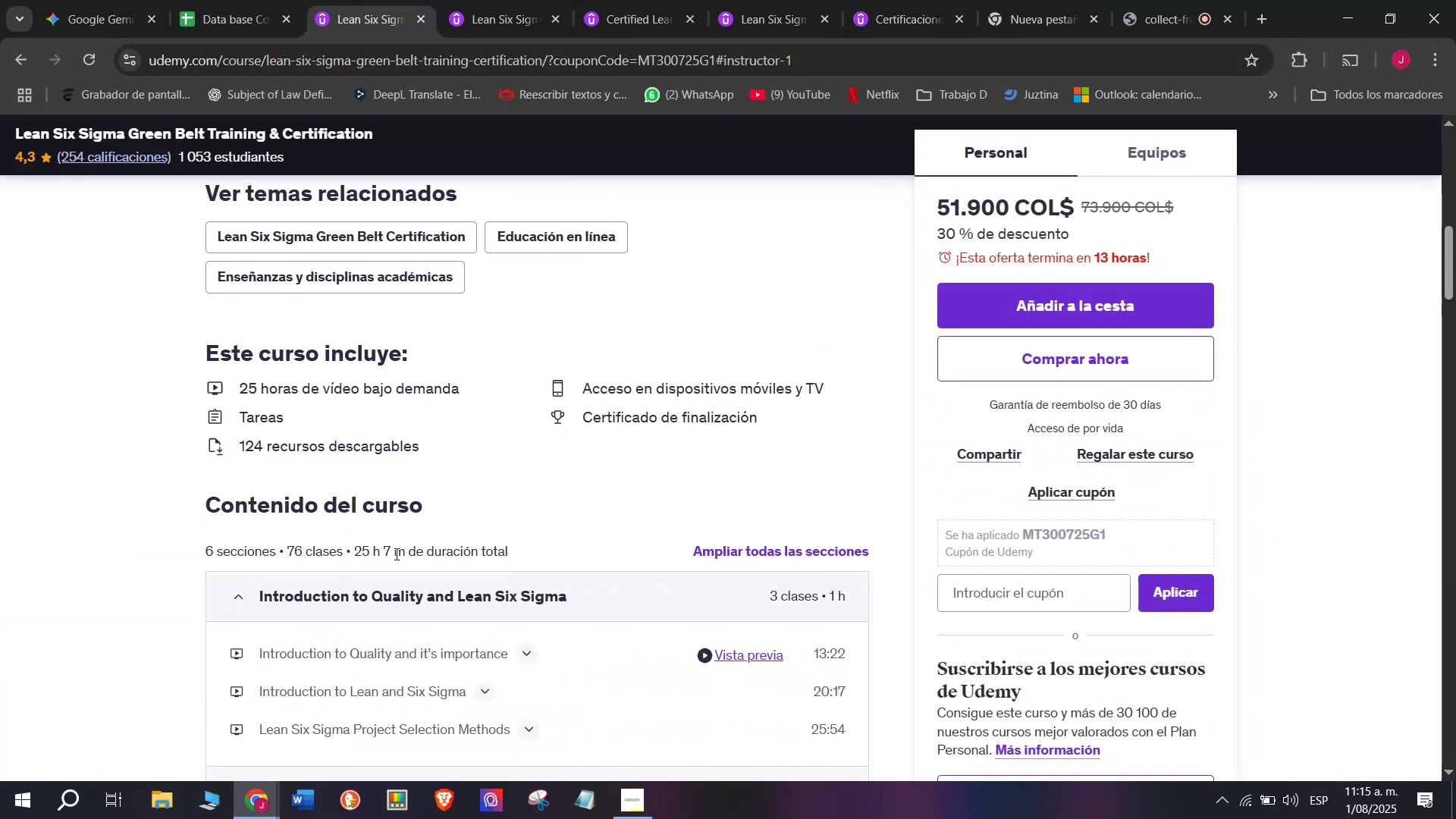 
left_click_drag(start_coordinate=[406, 555], to_coordinate=[355, 551])
 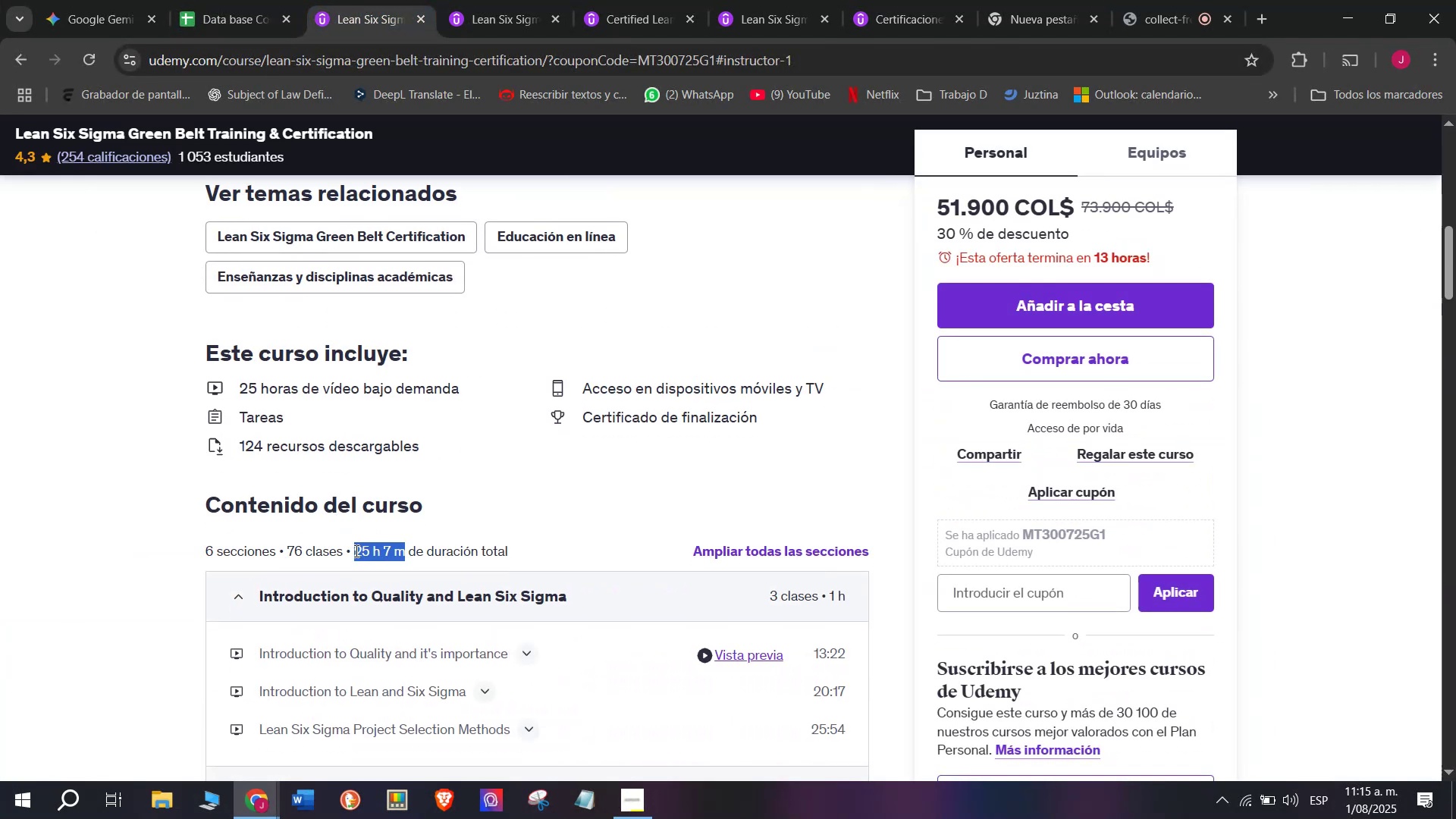 
key(Break)
 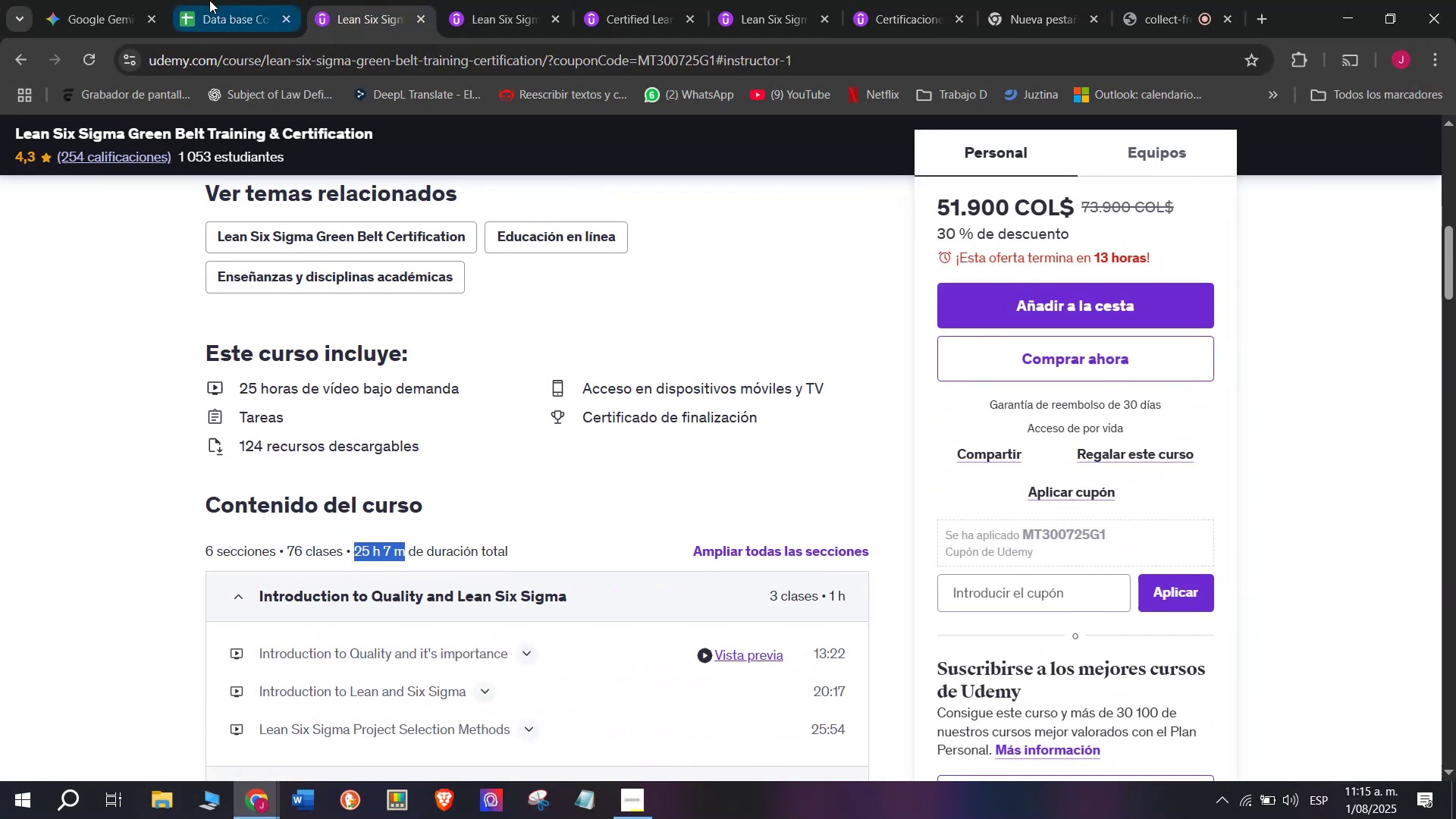 
key(Control+ControlLeft)
 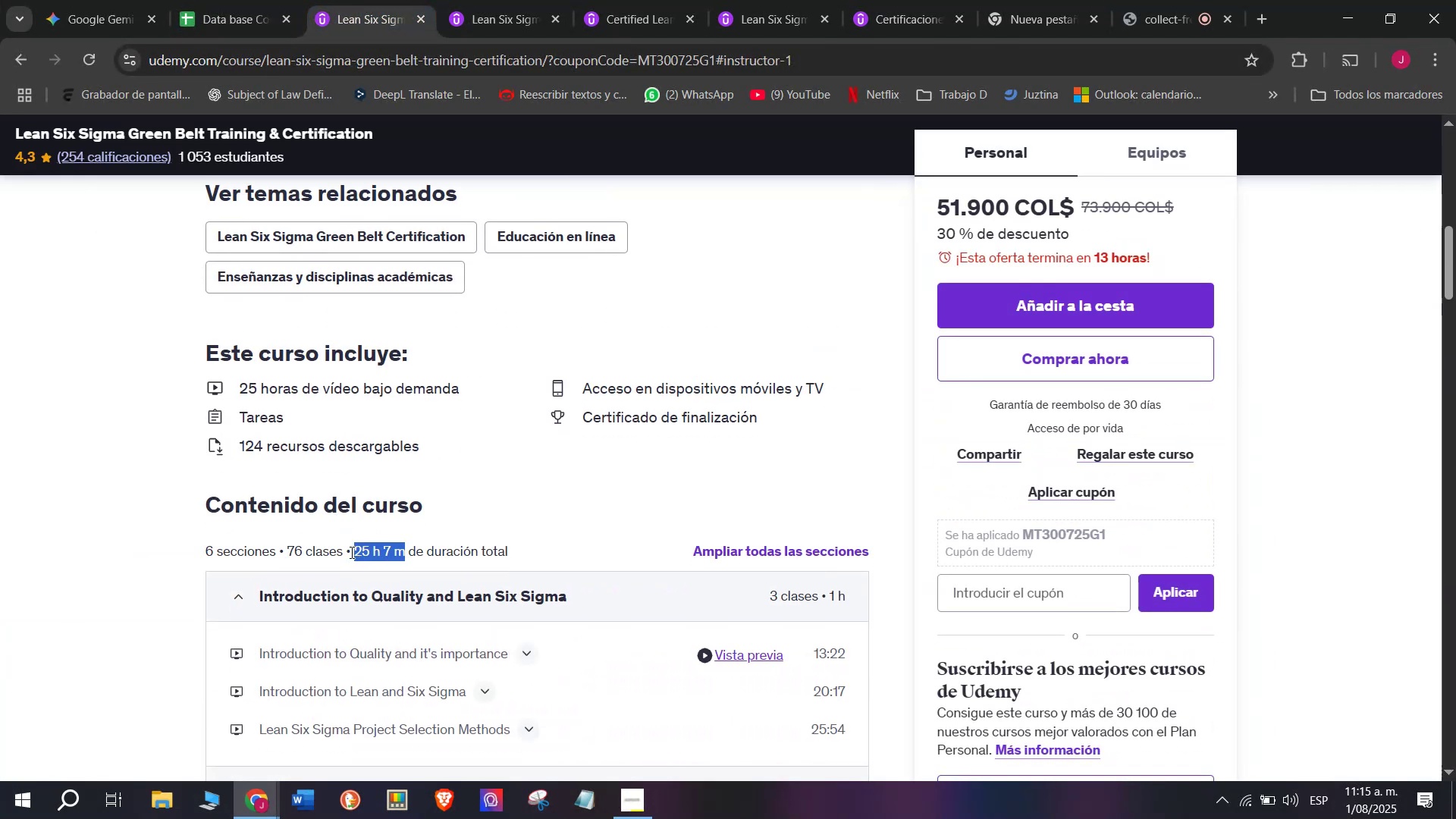 
key(Control+C)
 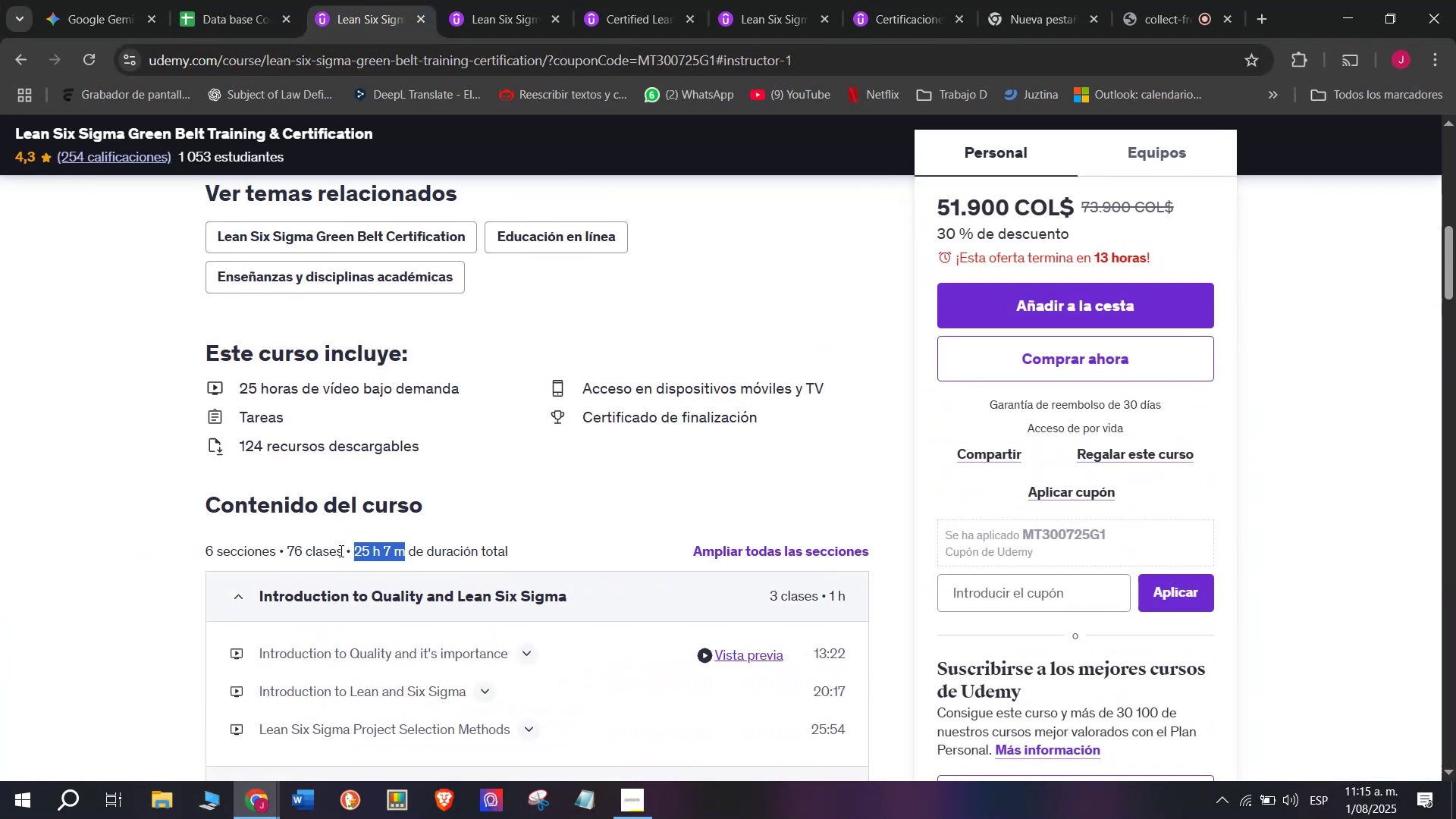 
key(Control+ControlLeft)
 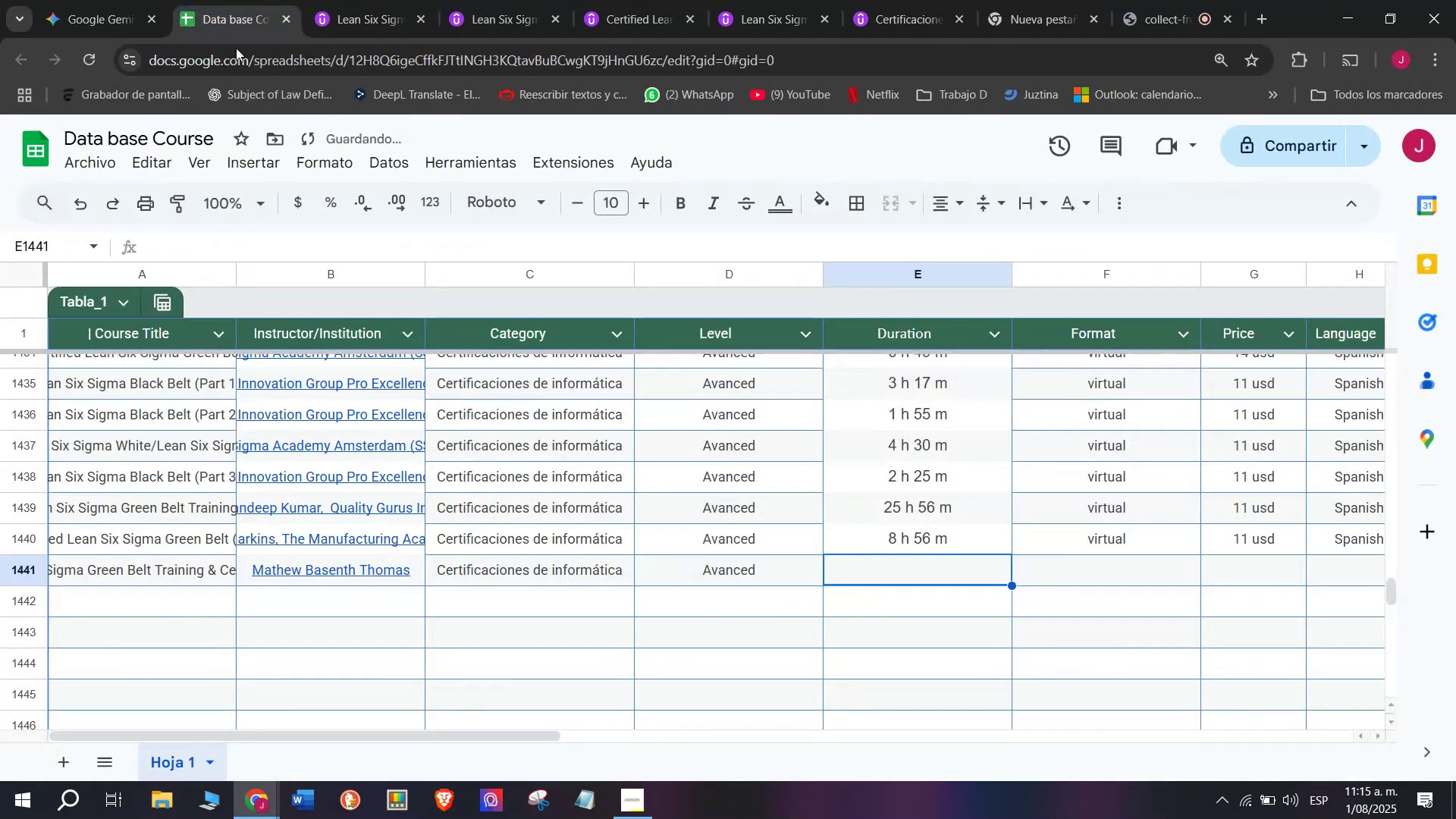 
key(Break)
 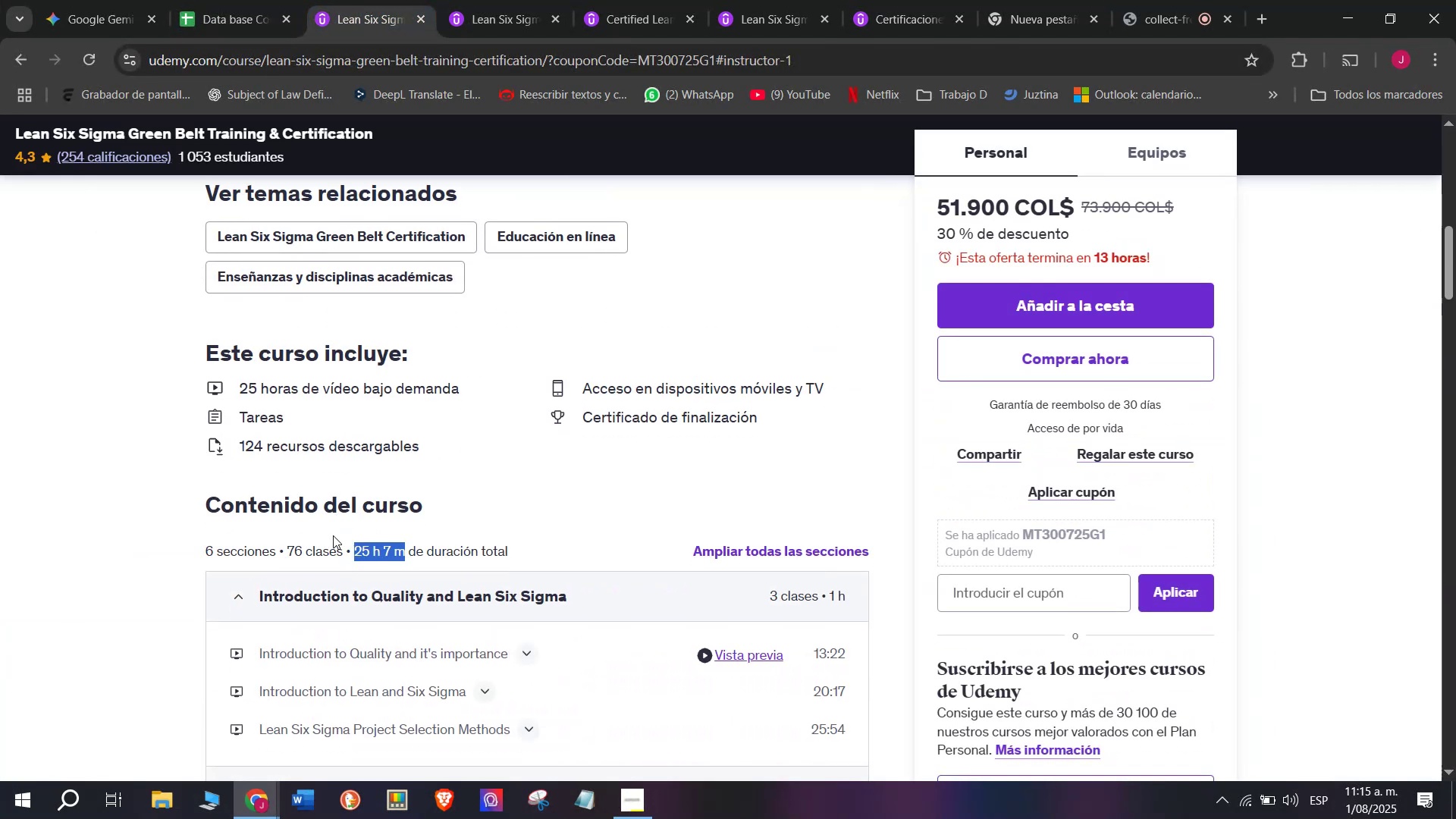 
key(Control+C)
 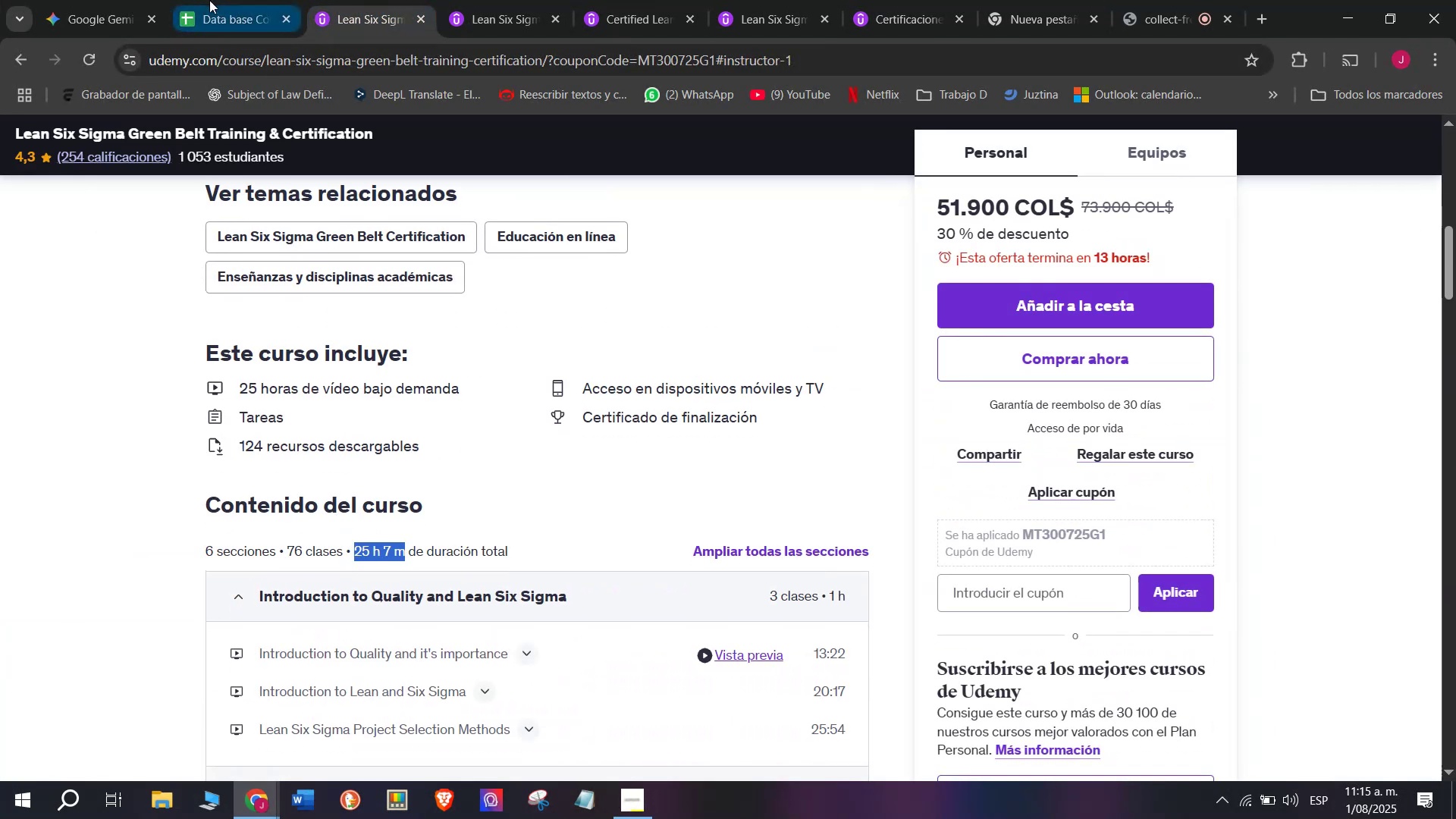 
left_click([209, 0])
 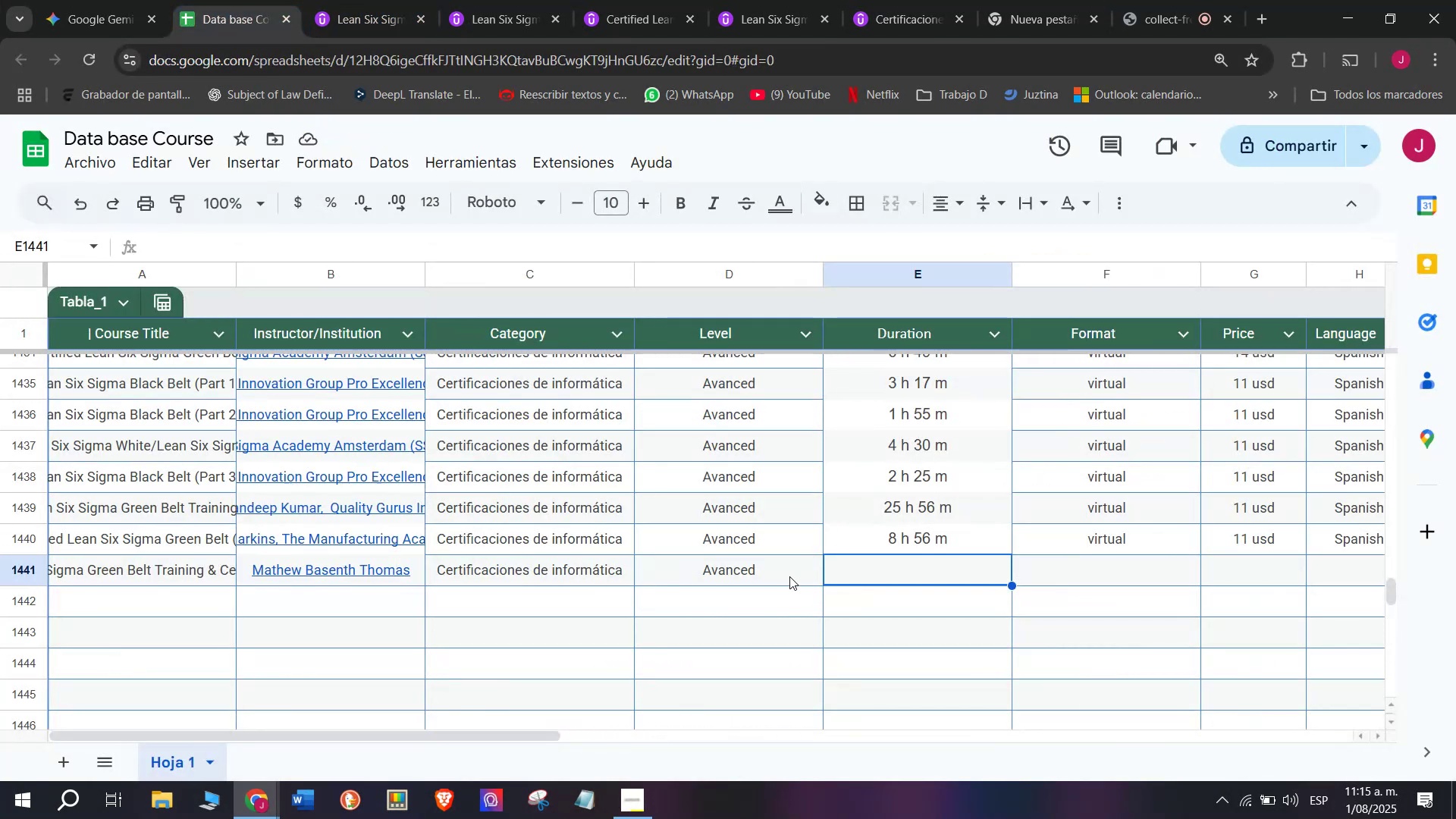 
key(Control+ControlLeft)
 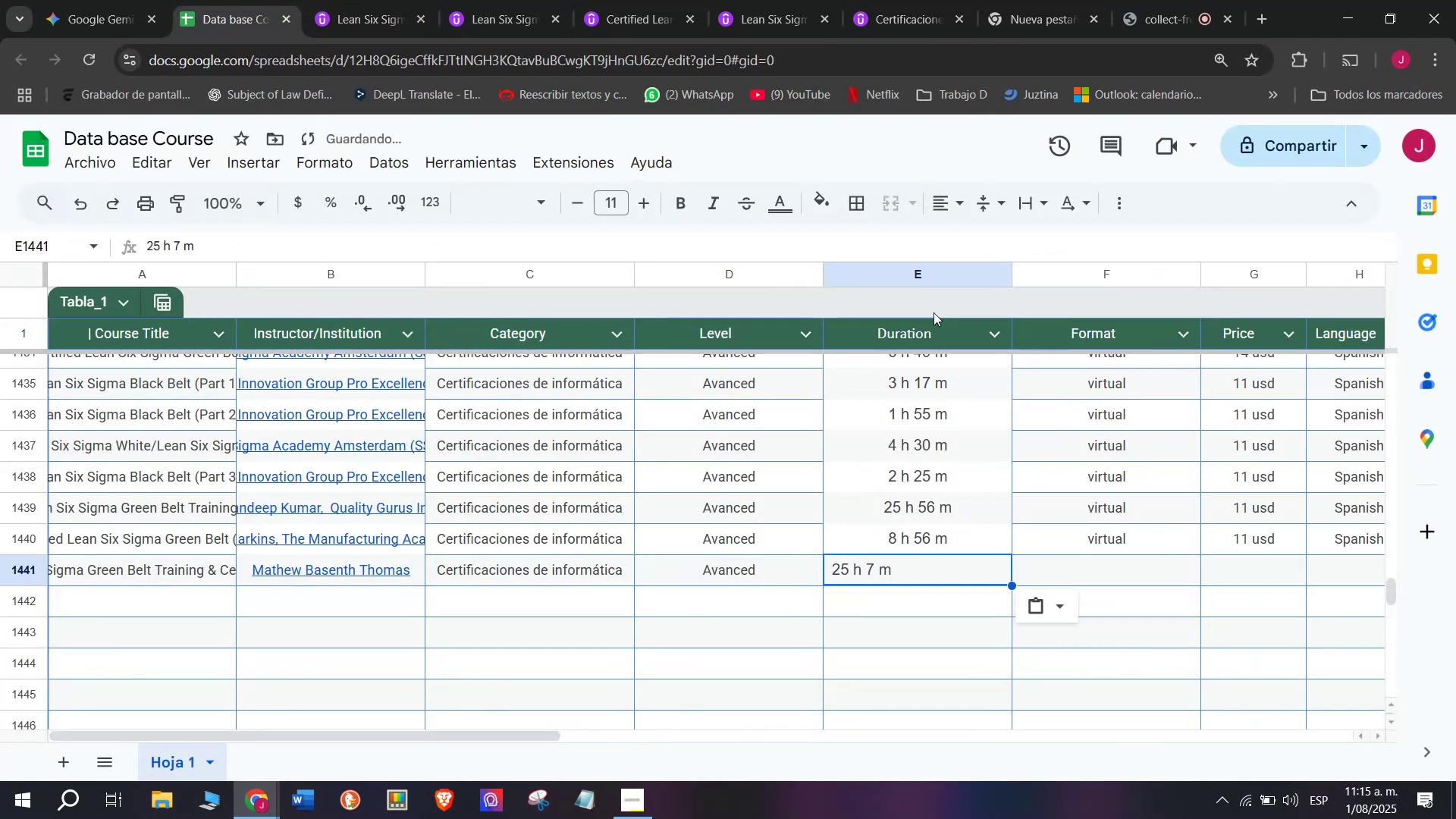 
key(Z)
 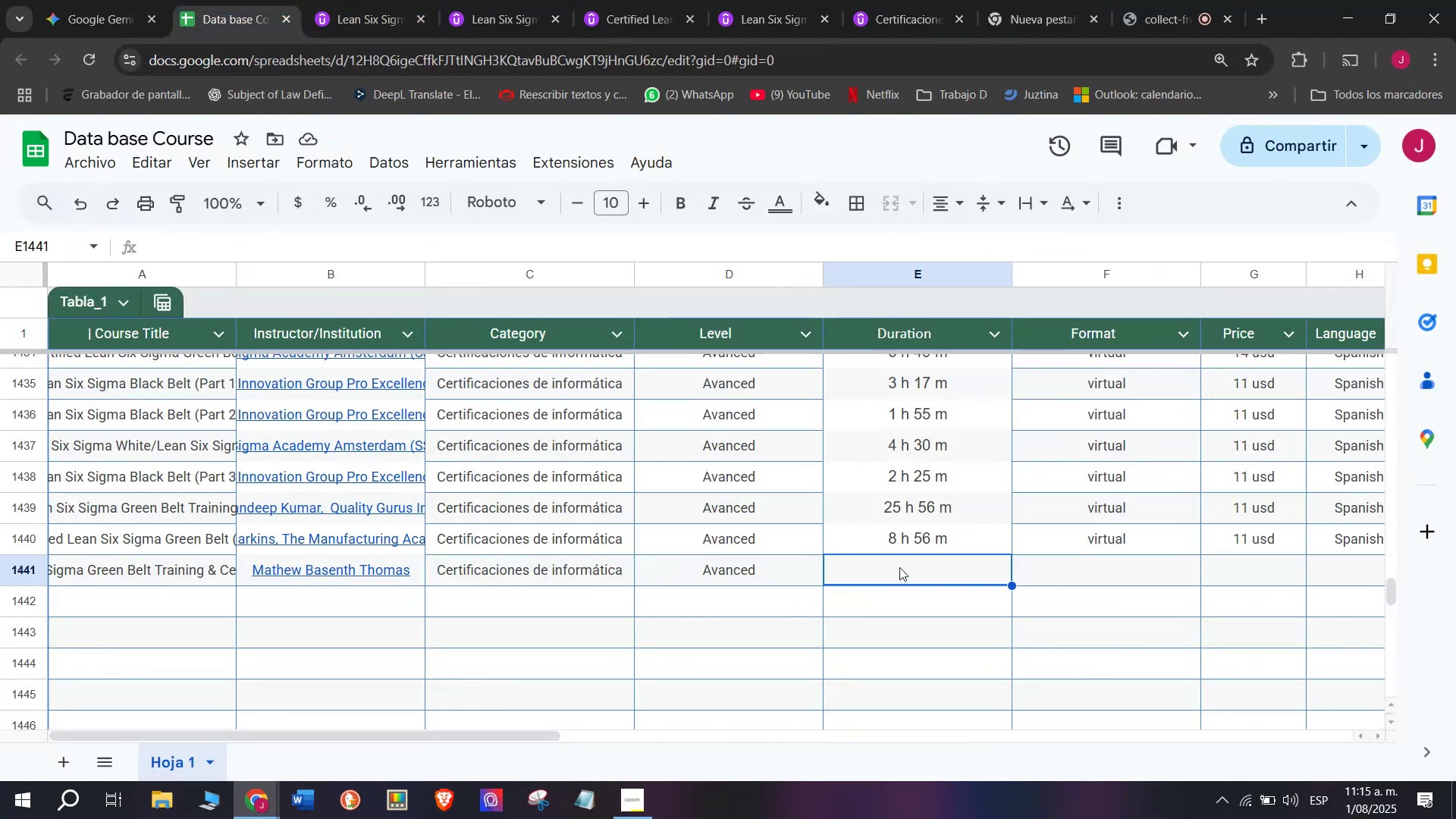 
key(Control+V)
 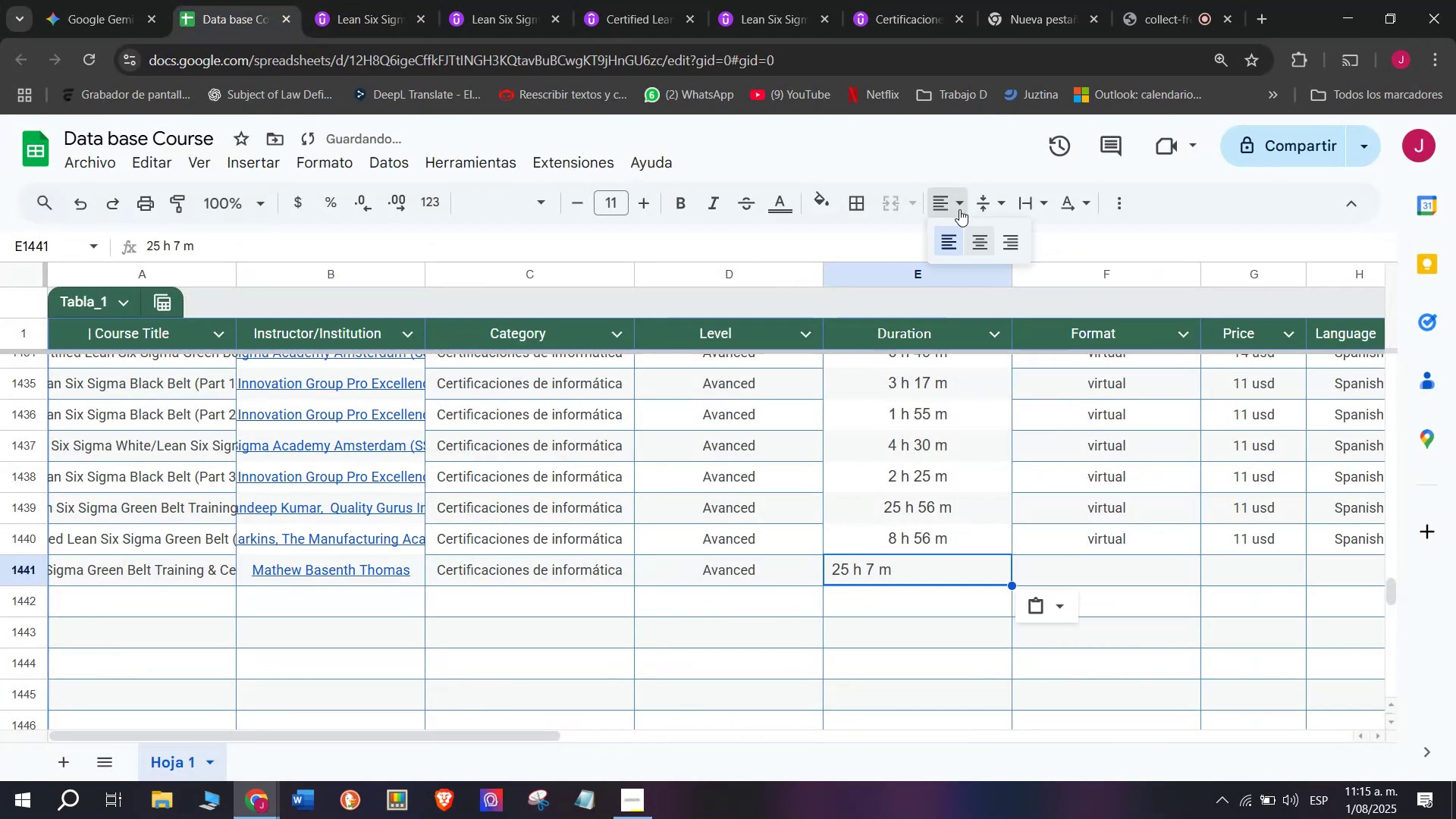 
double_click([977, 233])
 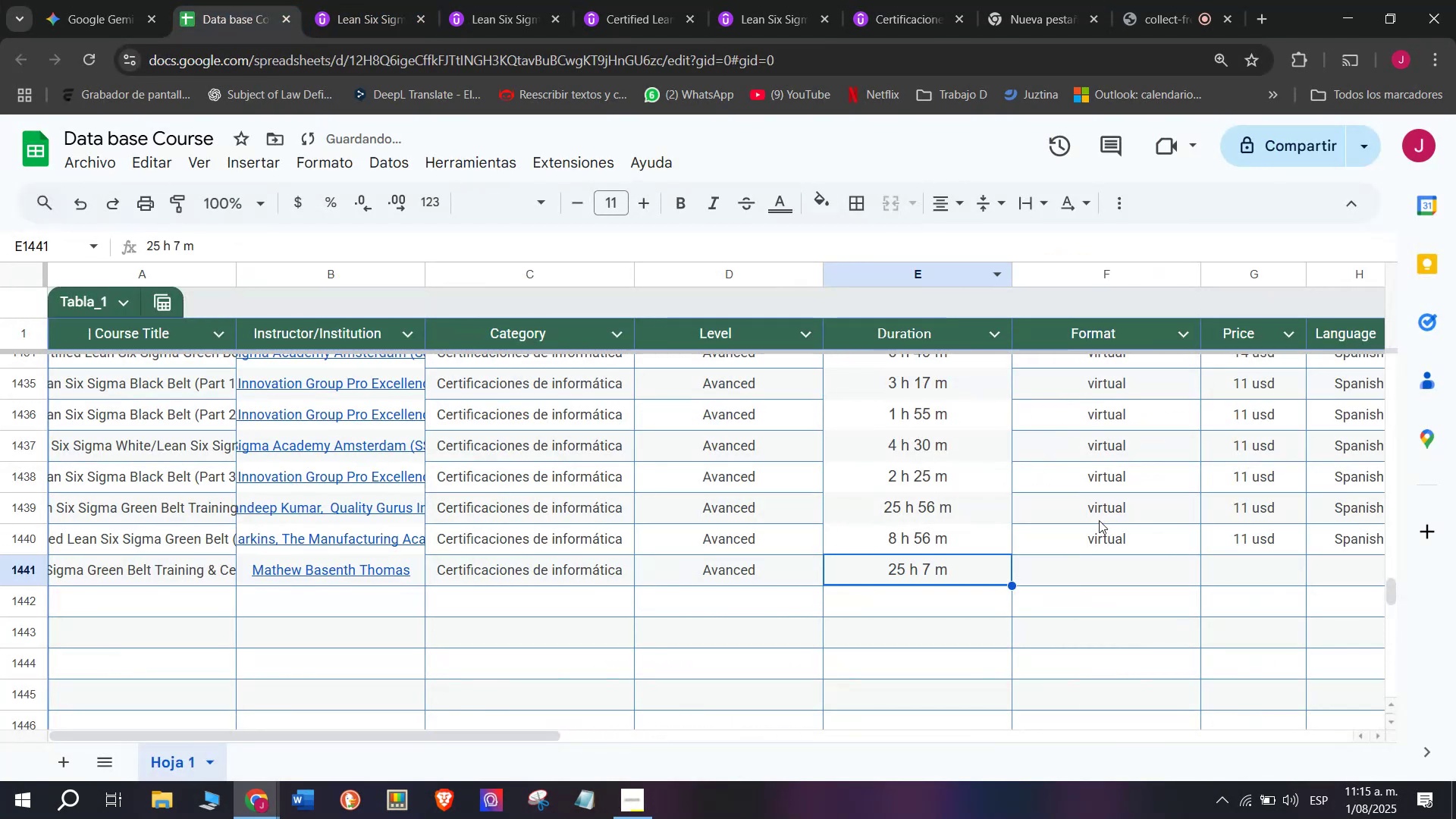 
left_click([1101, 526])
 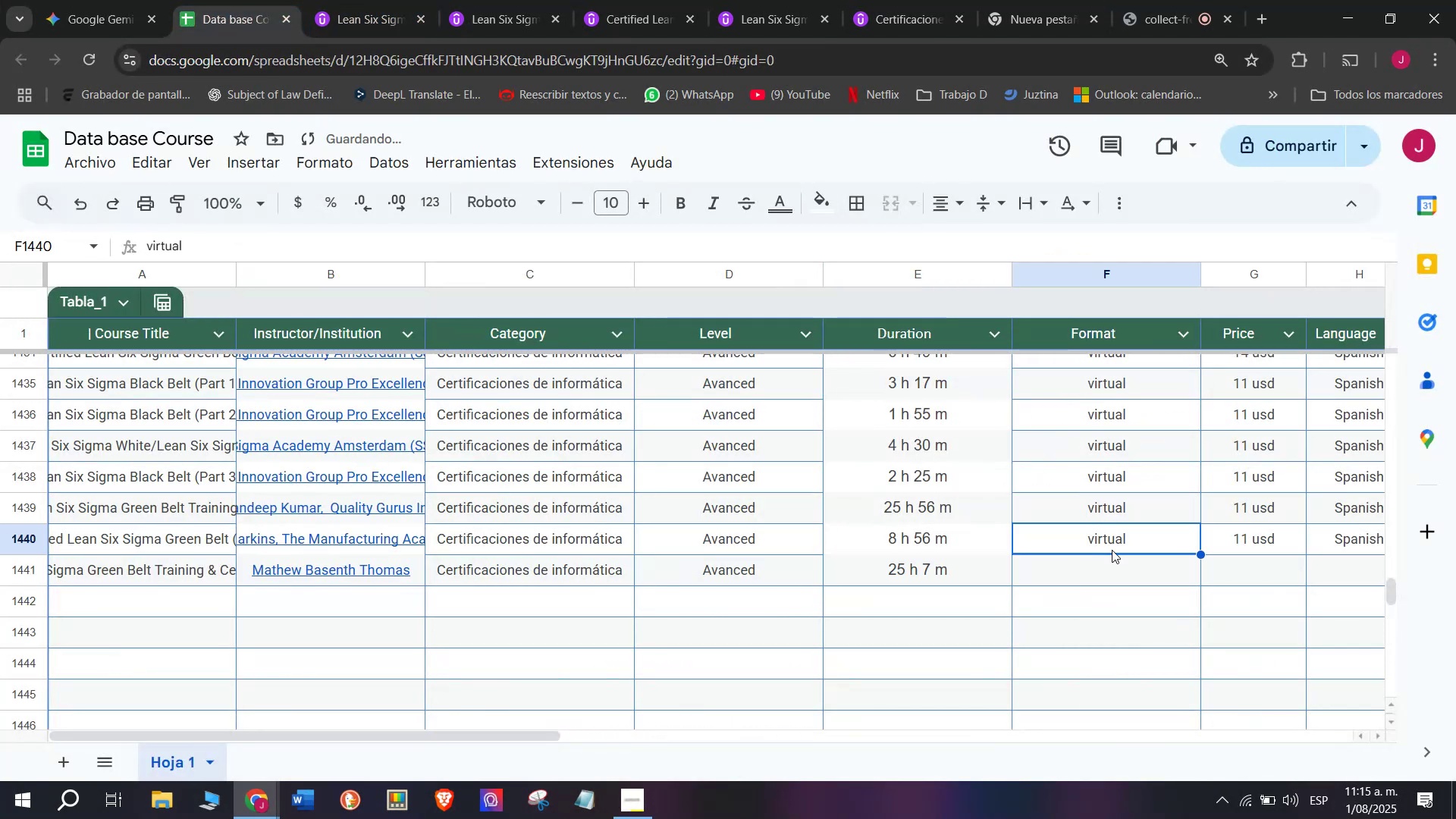 
key(Control+ControlLeft)
 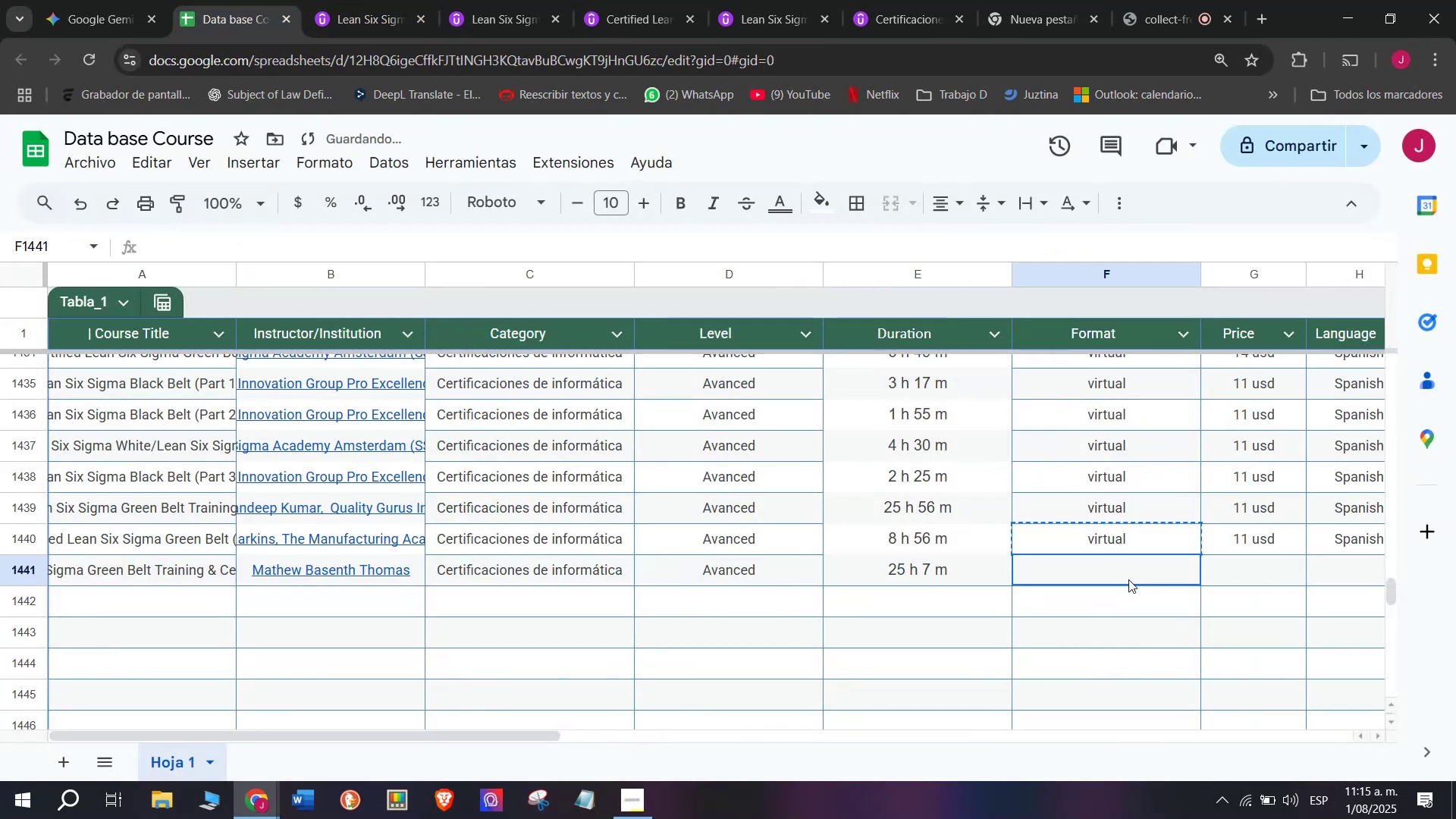 
key(Control+C)
 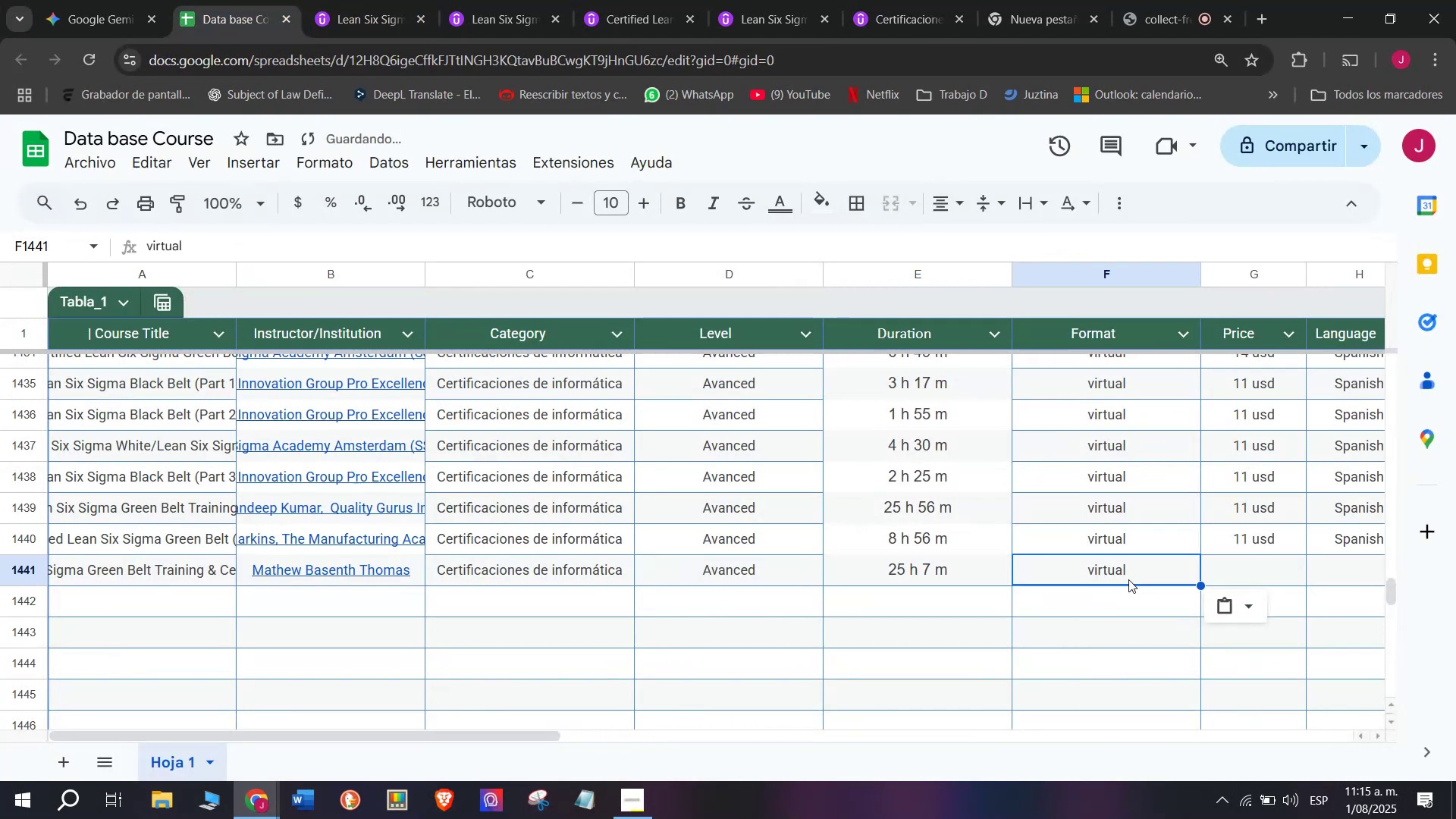 
key(Break)
 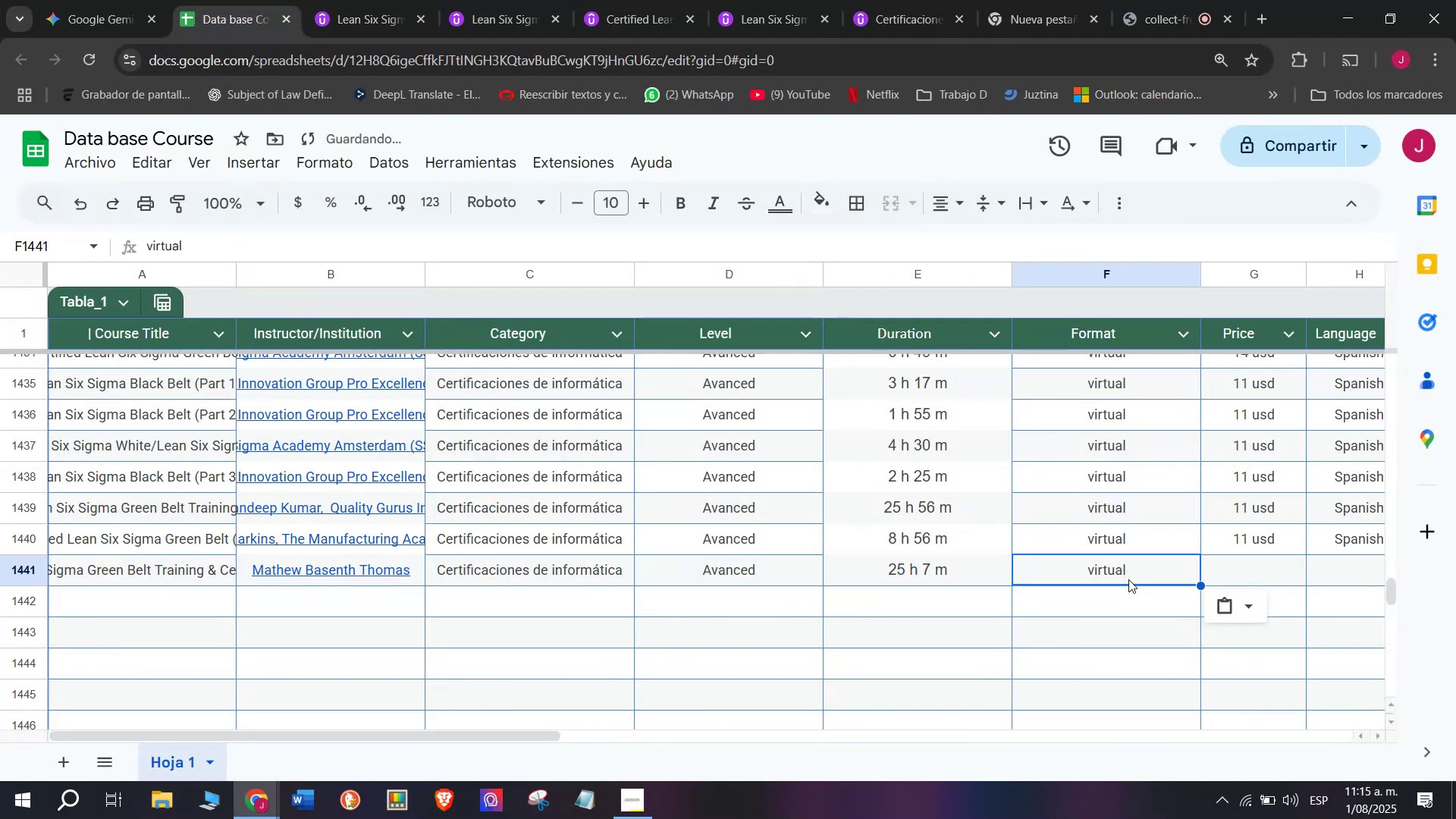 
left_click([1128, 579])
 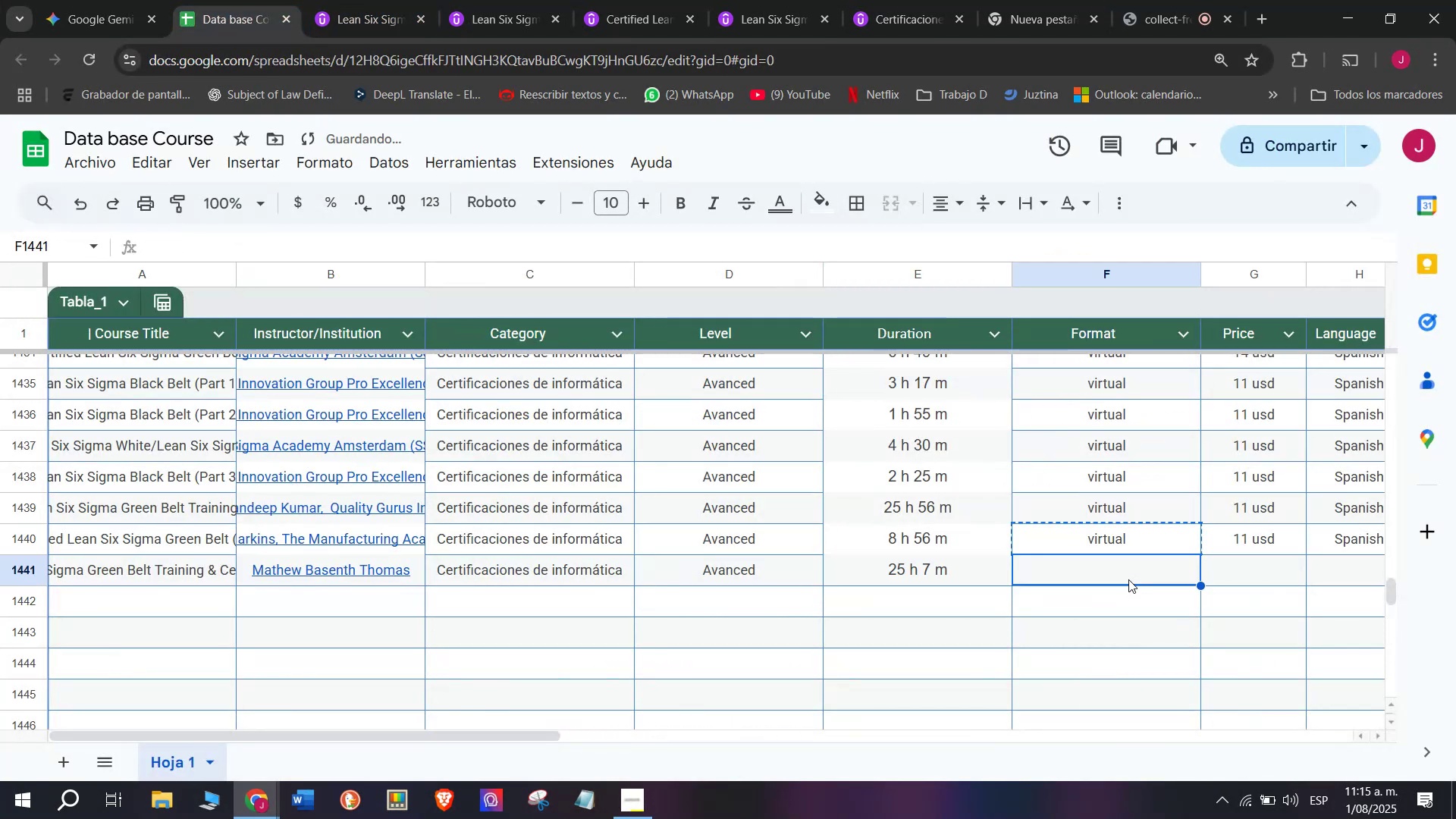 
key(Control+ControlLeft)
 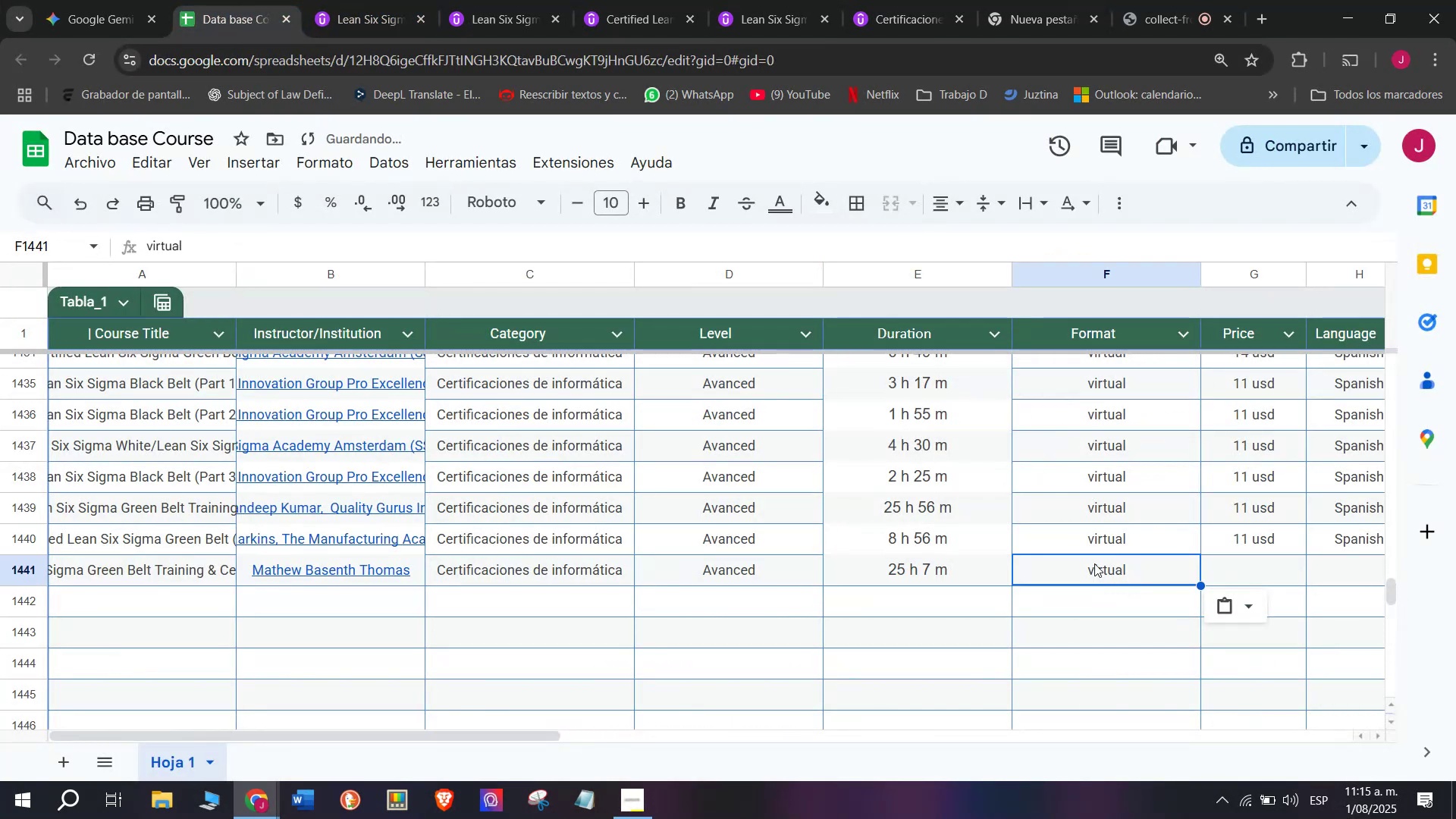 
key(Z)
 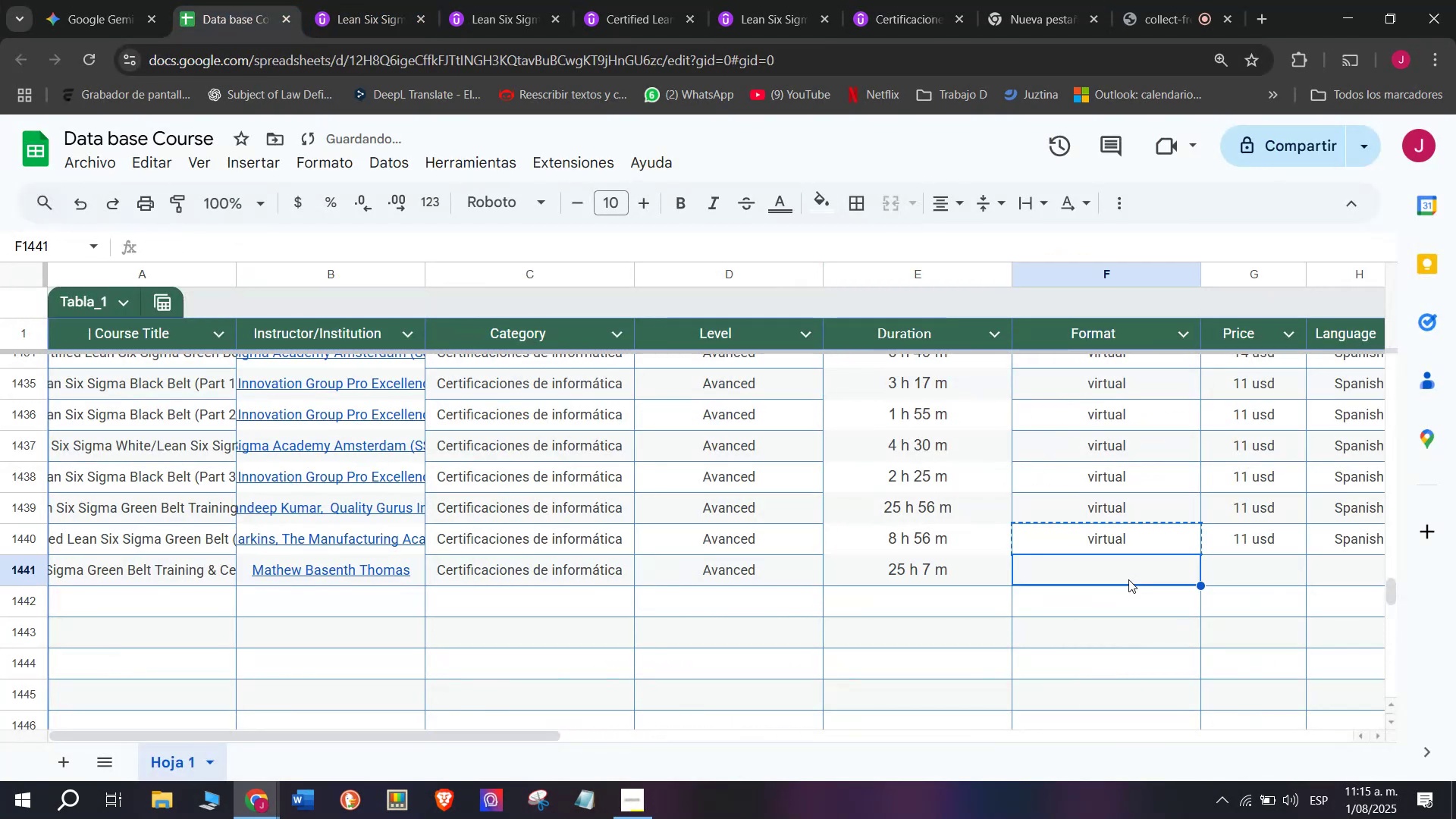 
key(Control+V)
 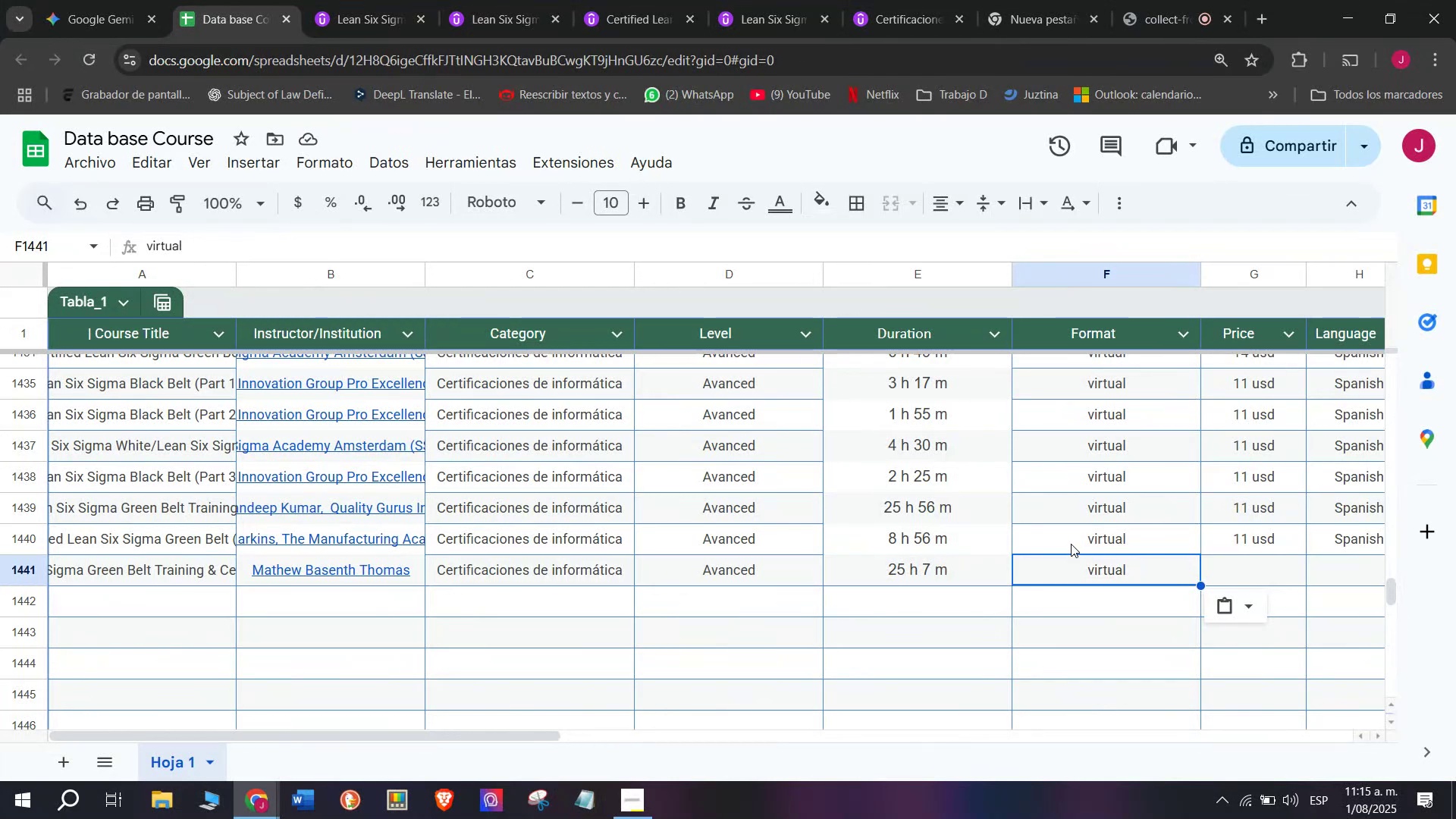 
wait(10.72)
 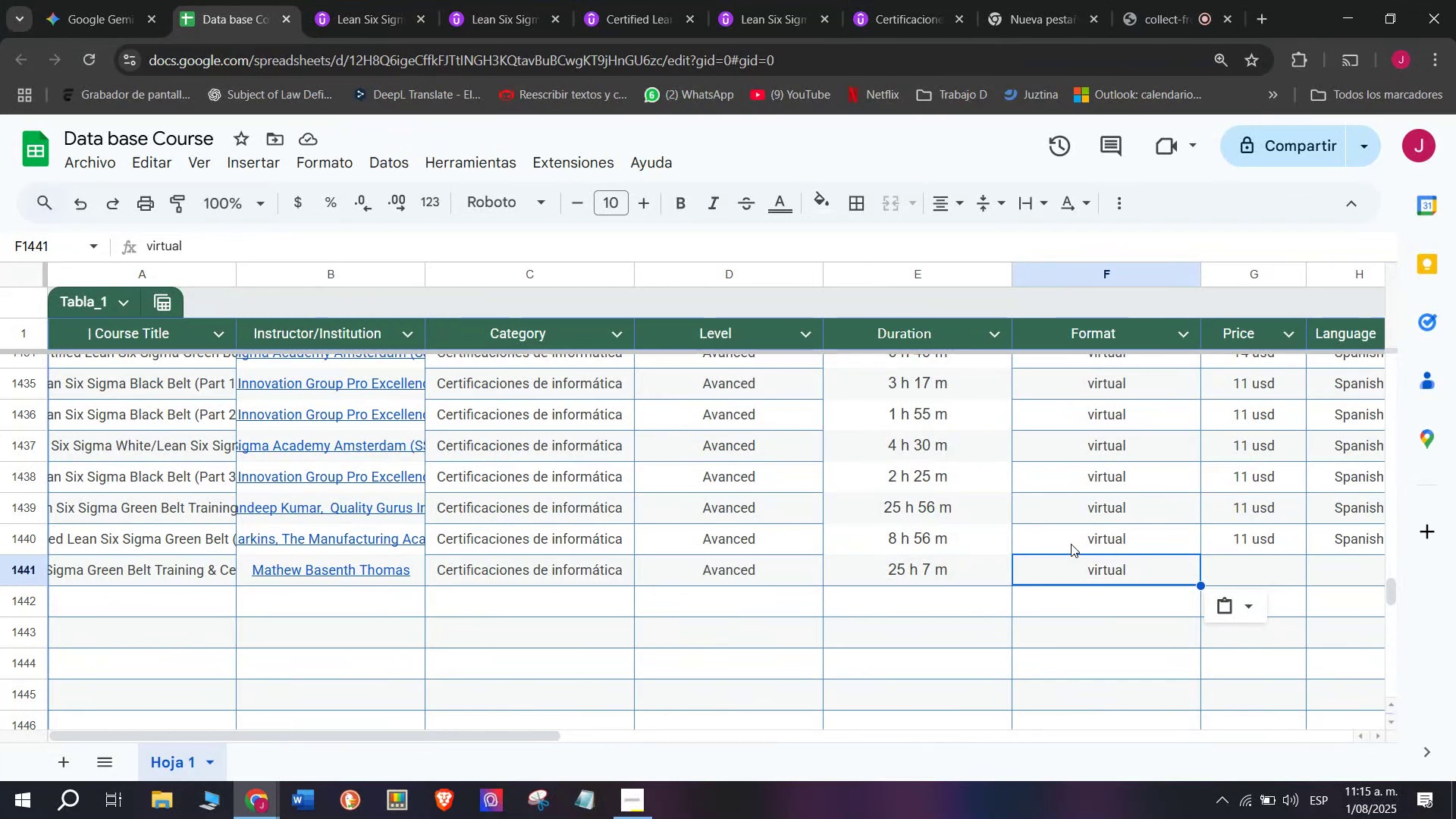 
left_click([1238, 529])
 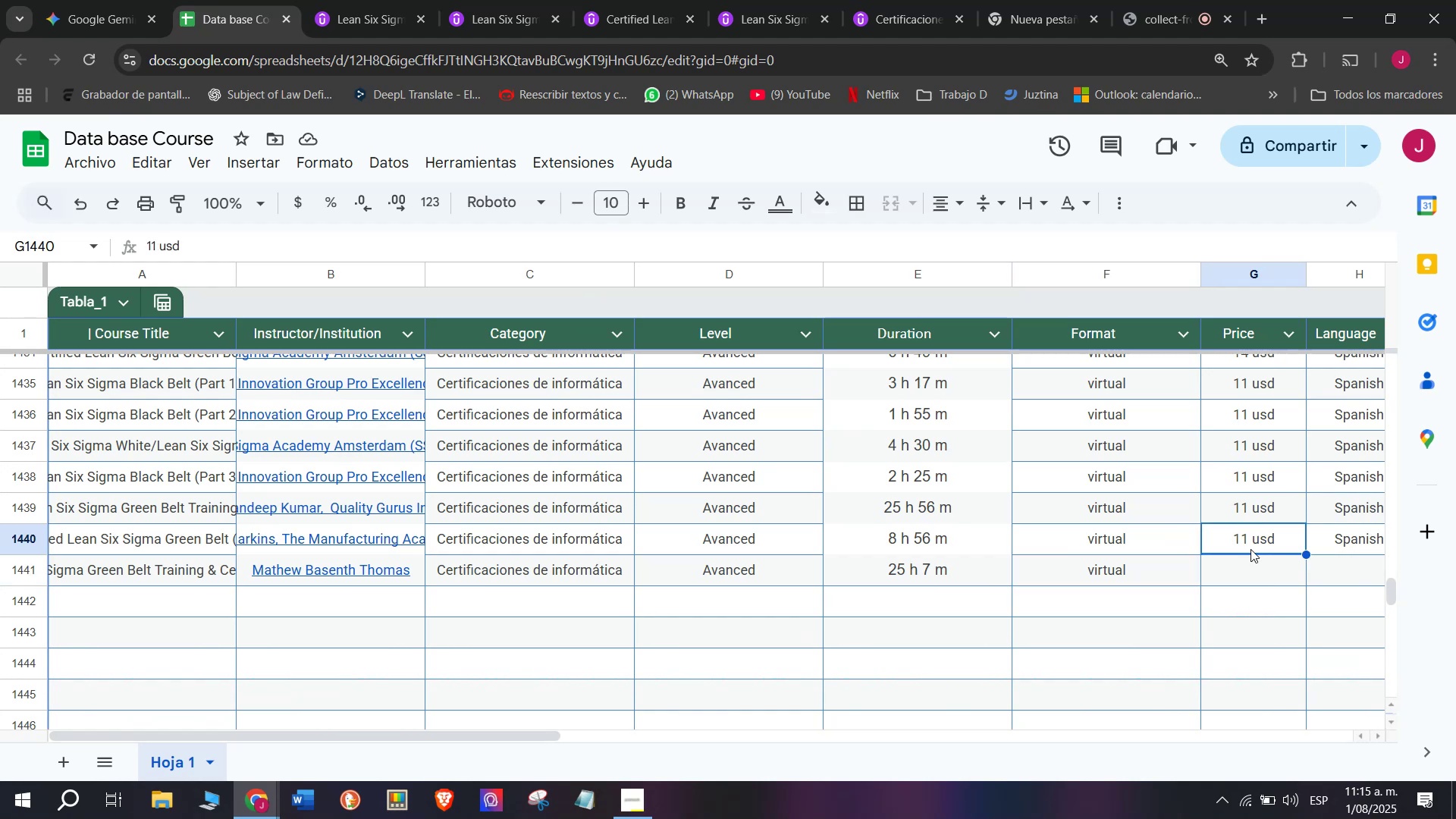 
key(Break)
 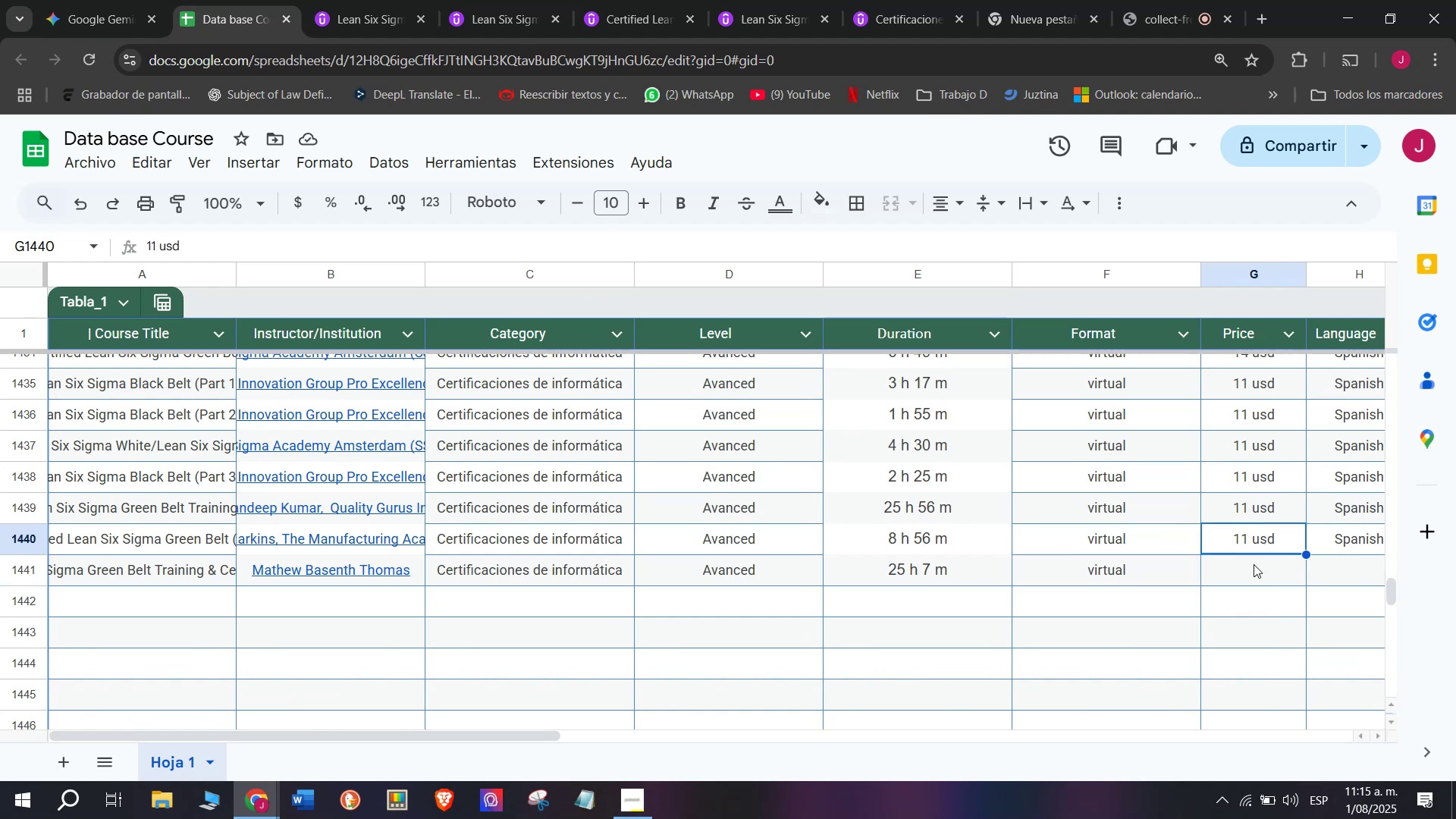 
key(Control+ControlLeft)
 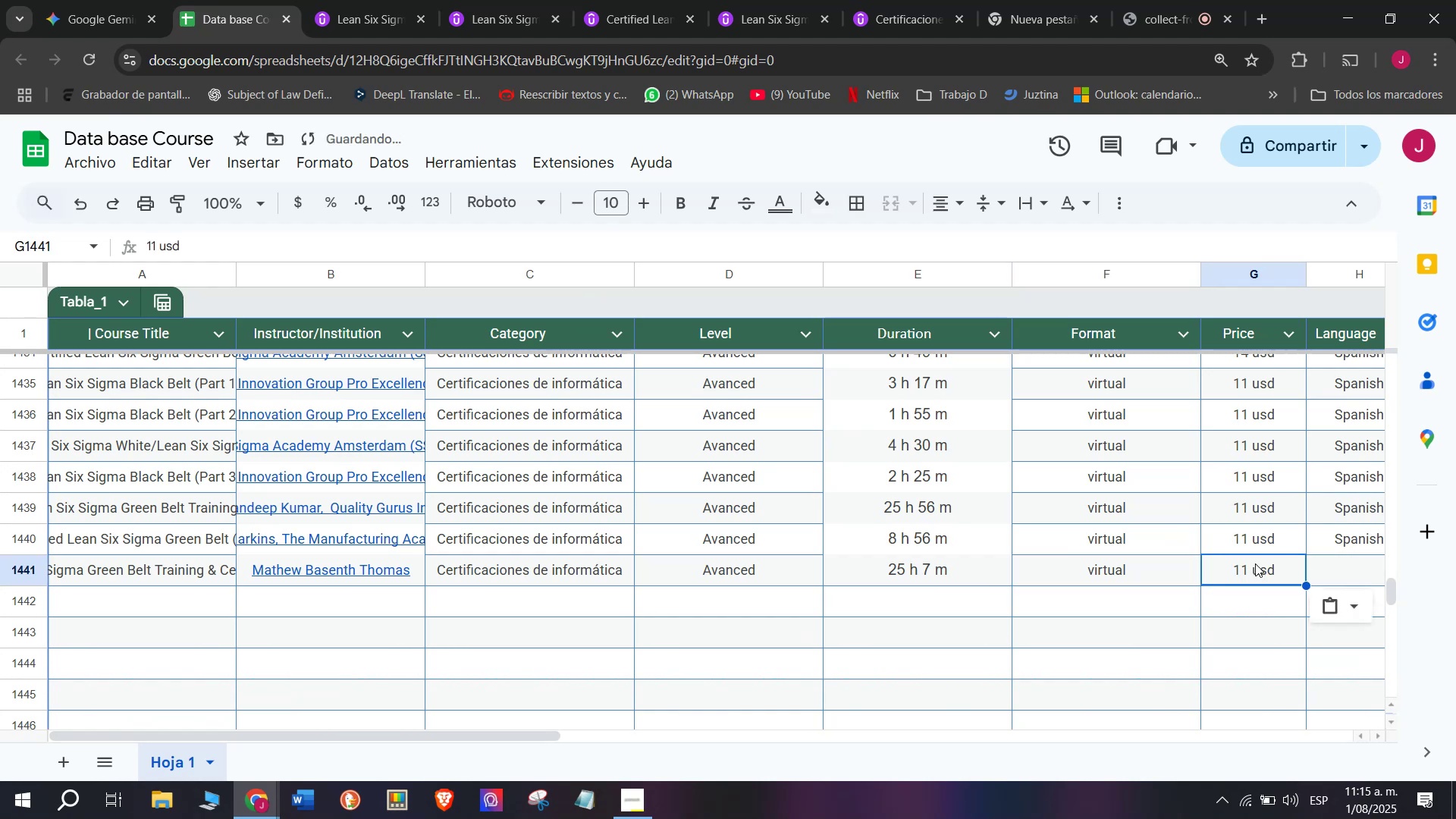 
key(Control+C)
 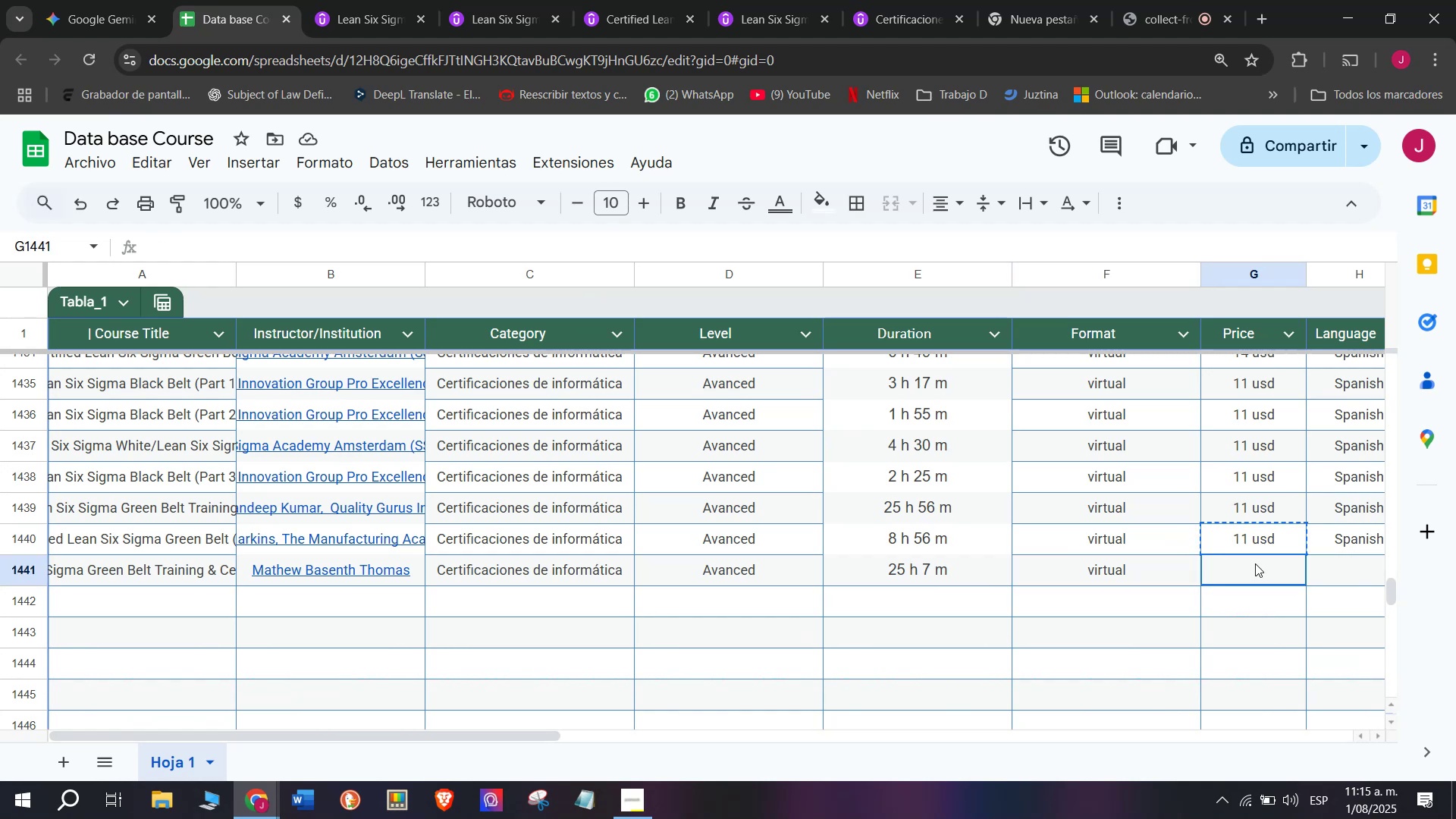 
left_click([1255, 563])
 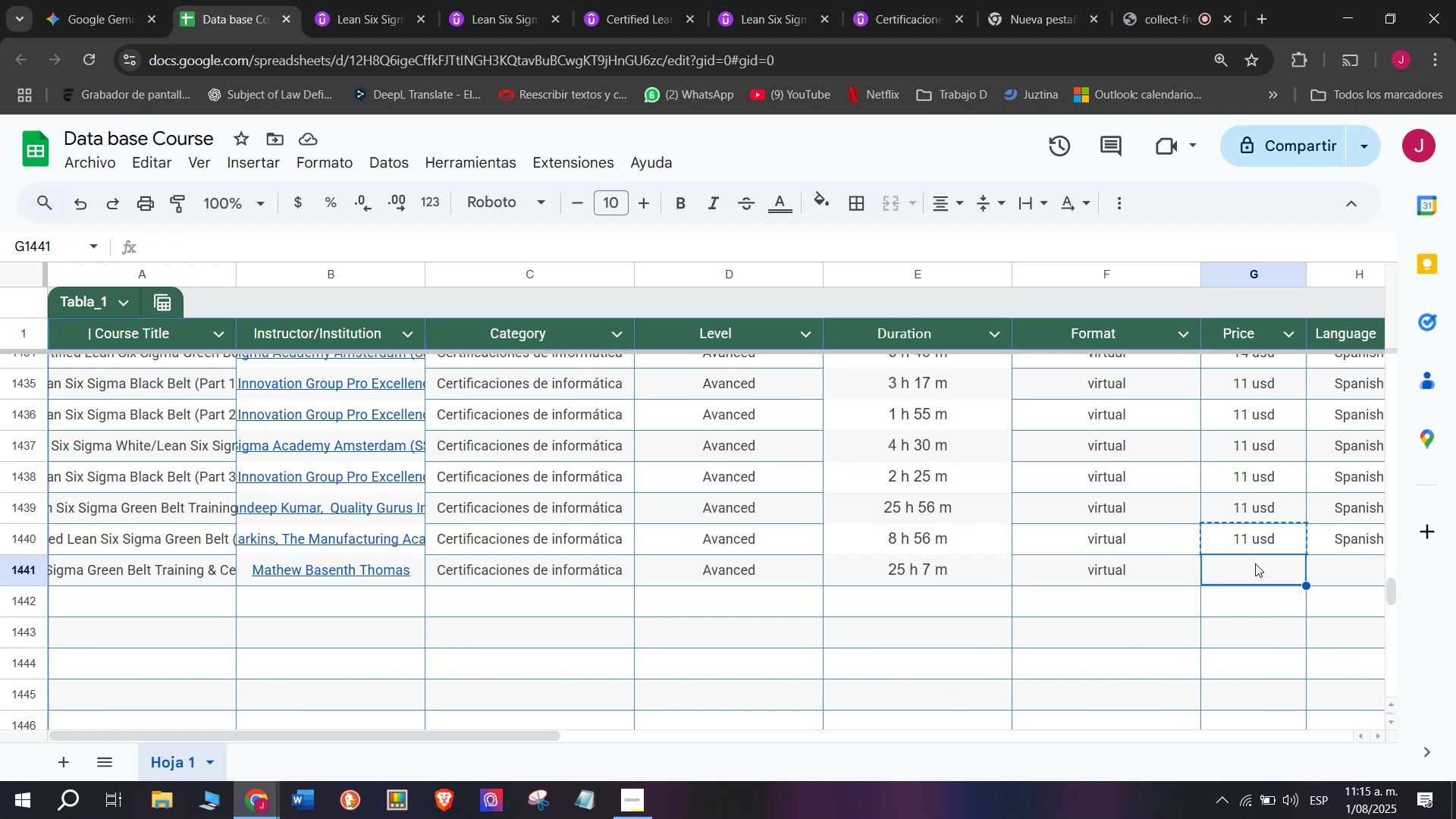 
key(Z)
 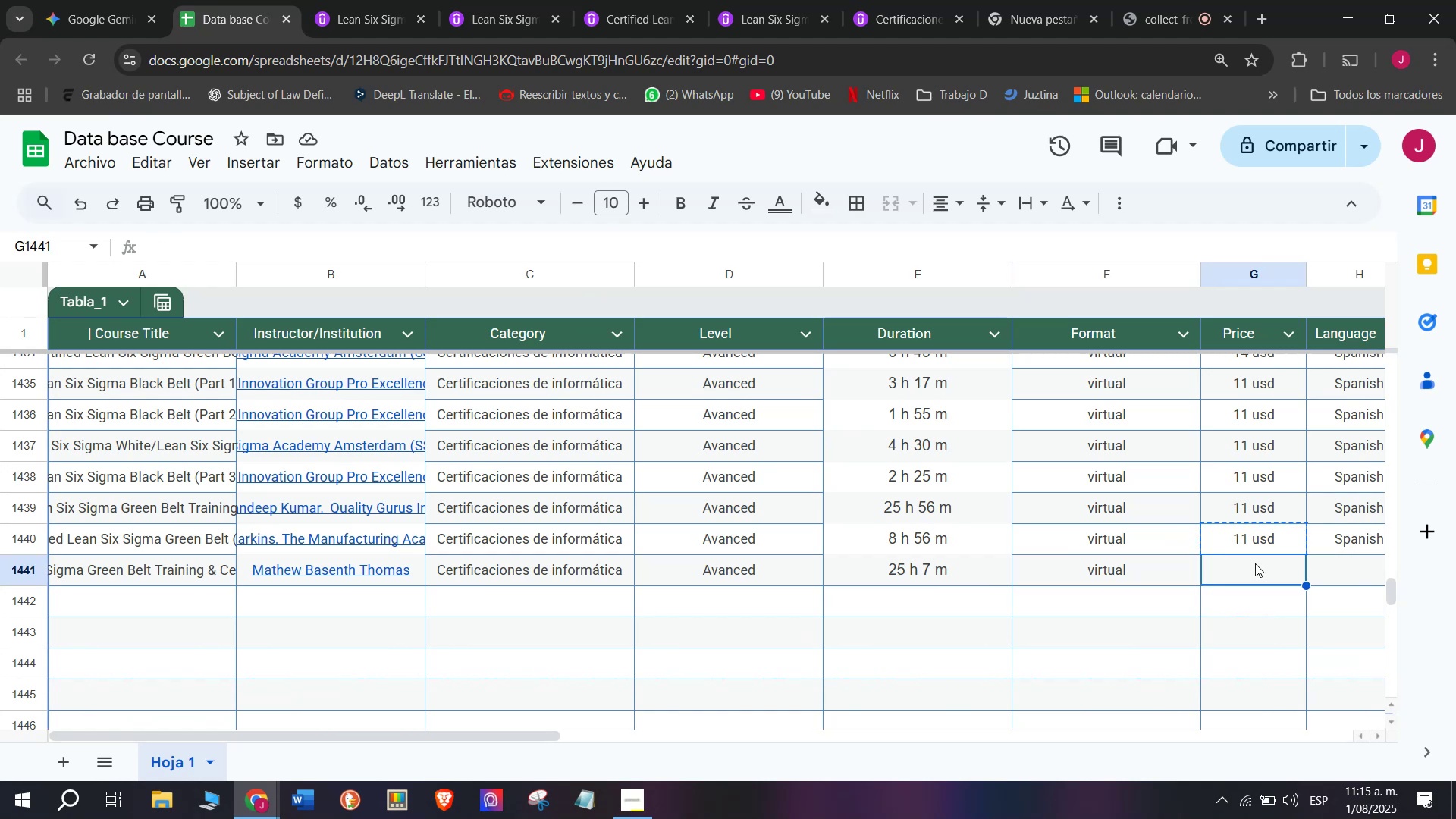 
key(Control+ControlLeft)
 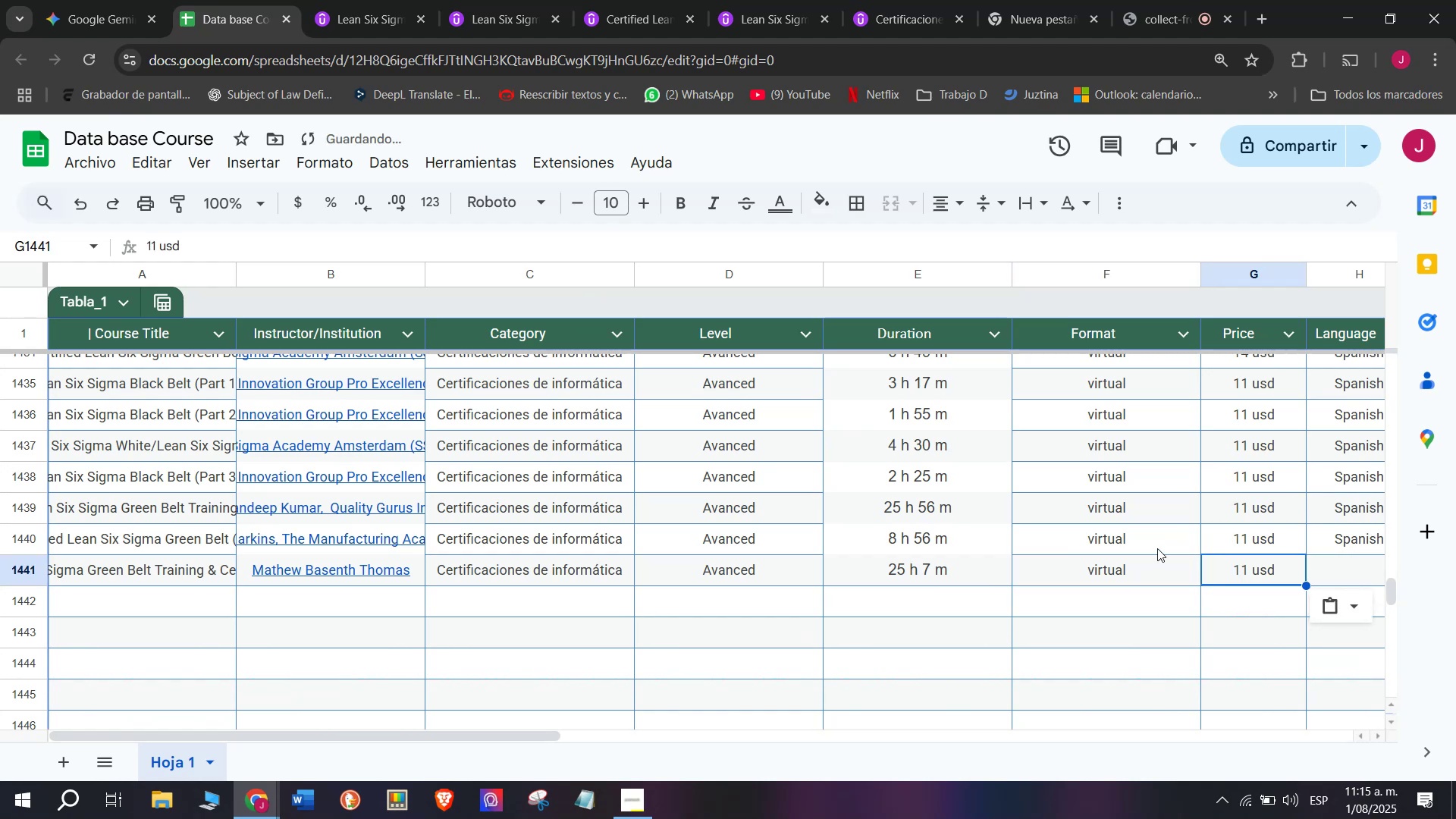 
key(Control+V)
 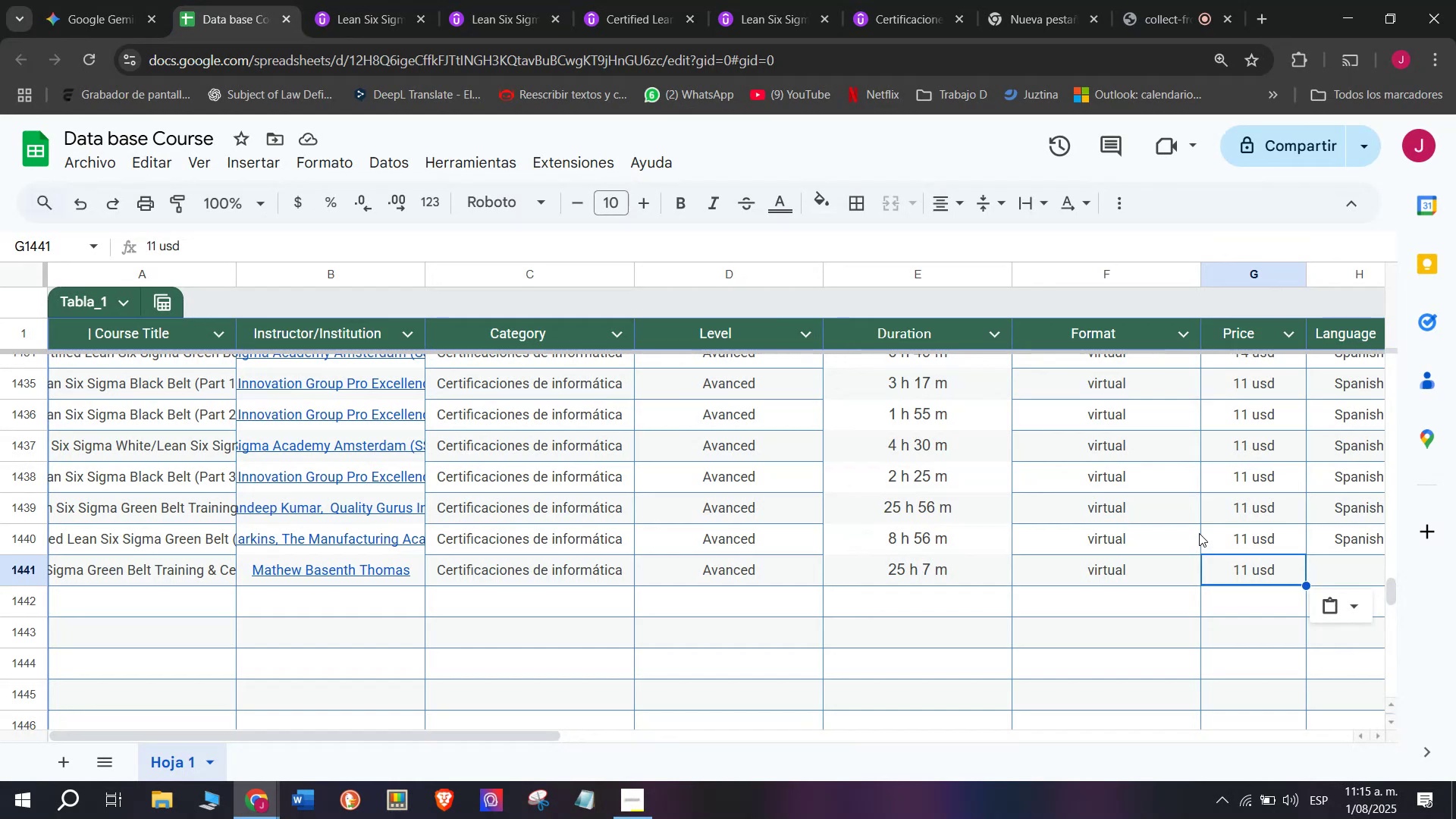 
wait(14.61)
 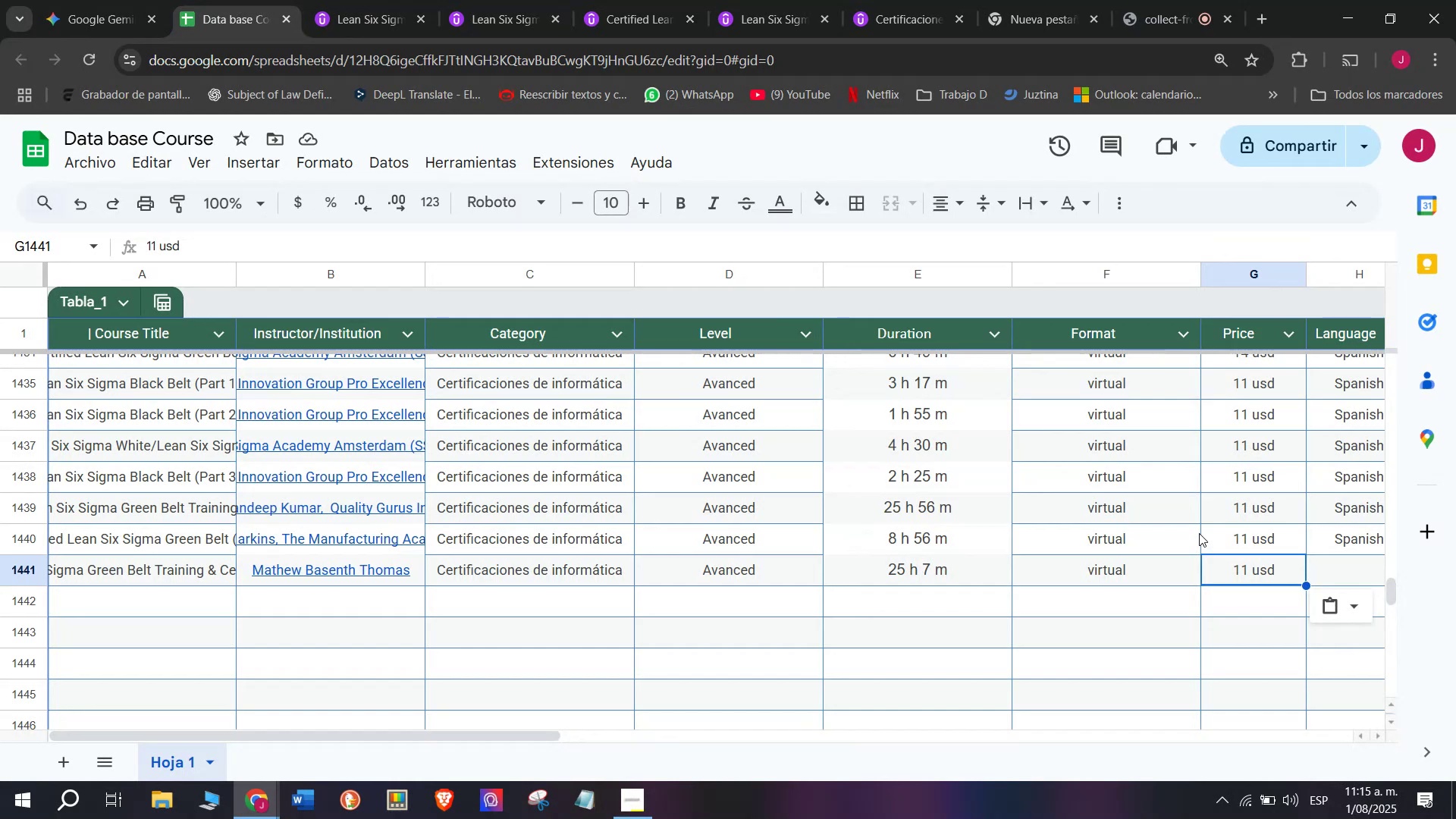 
left_click([1329, 544])
 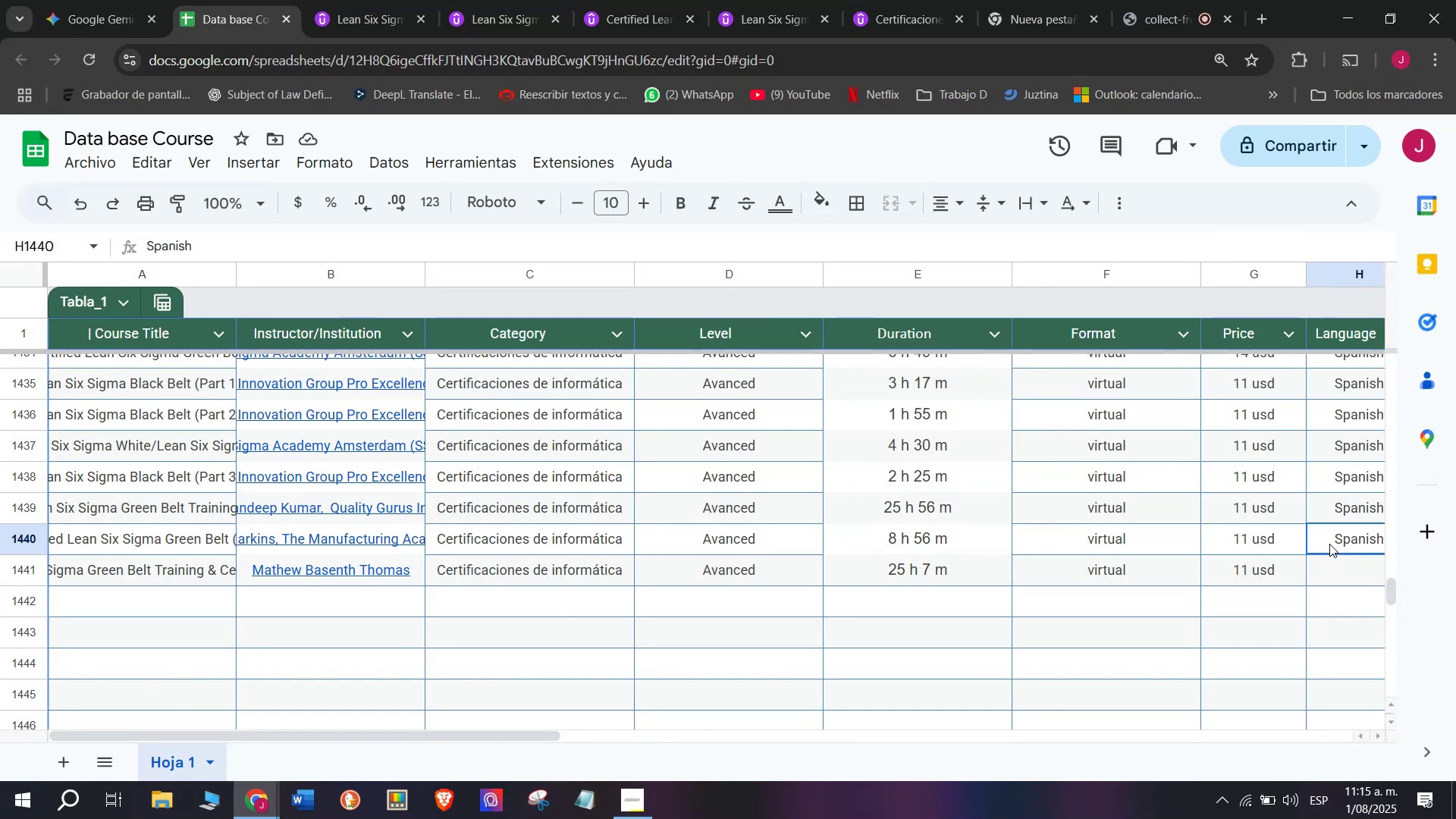 
key(Control+ControlLeft)
 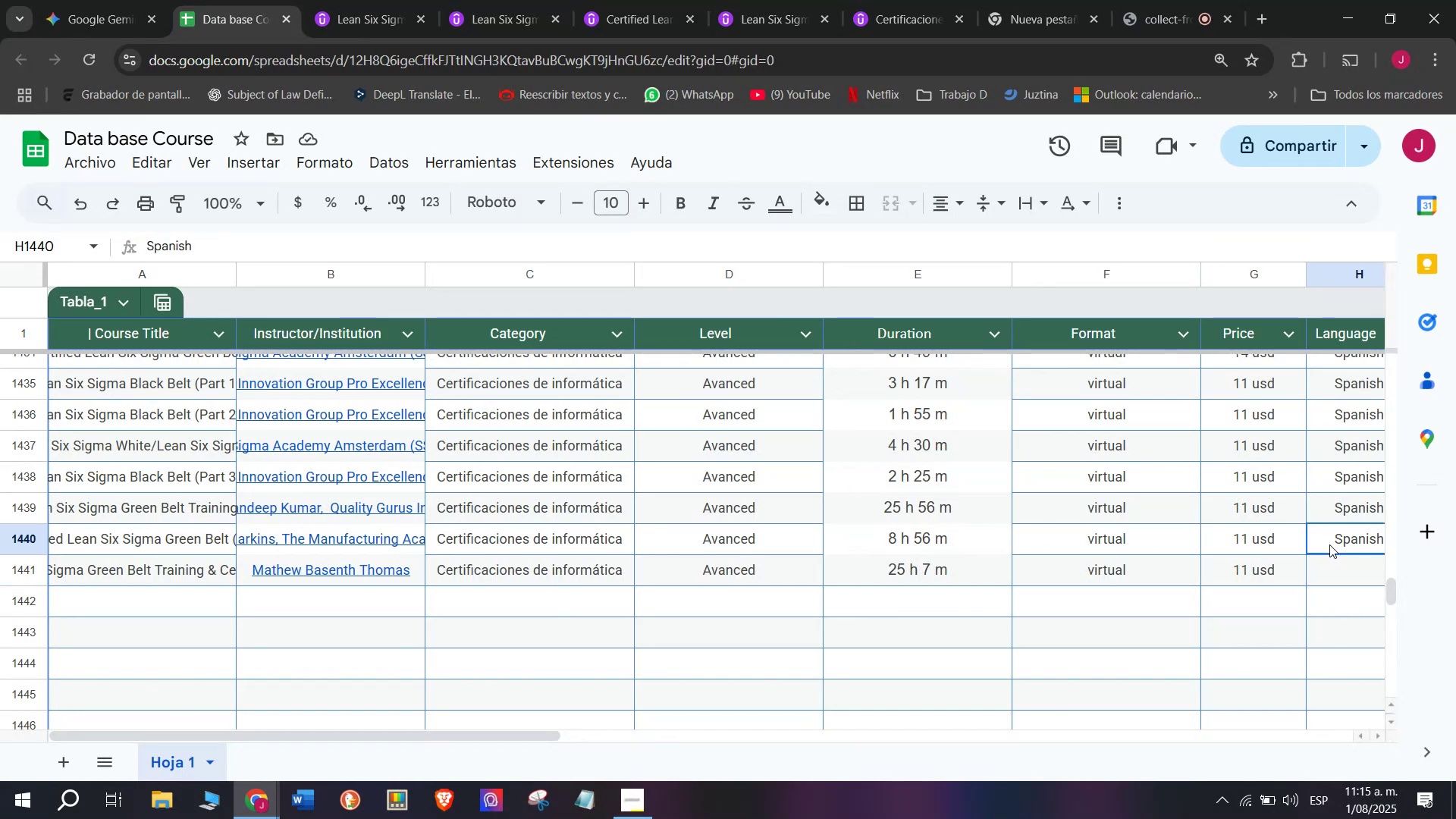 
key(Break)
 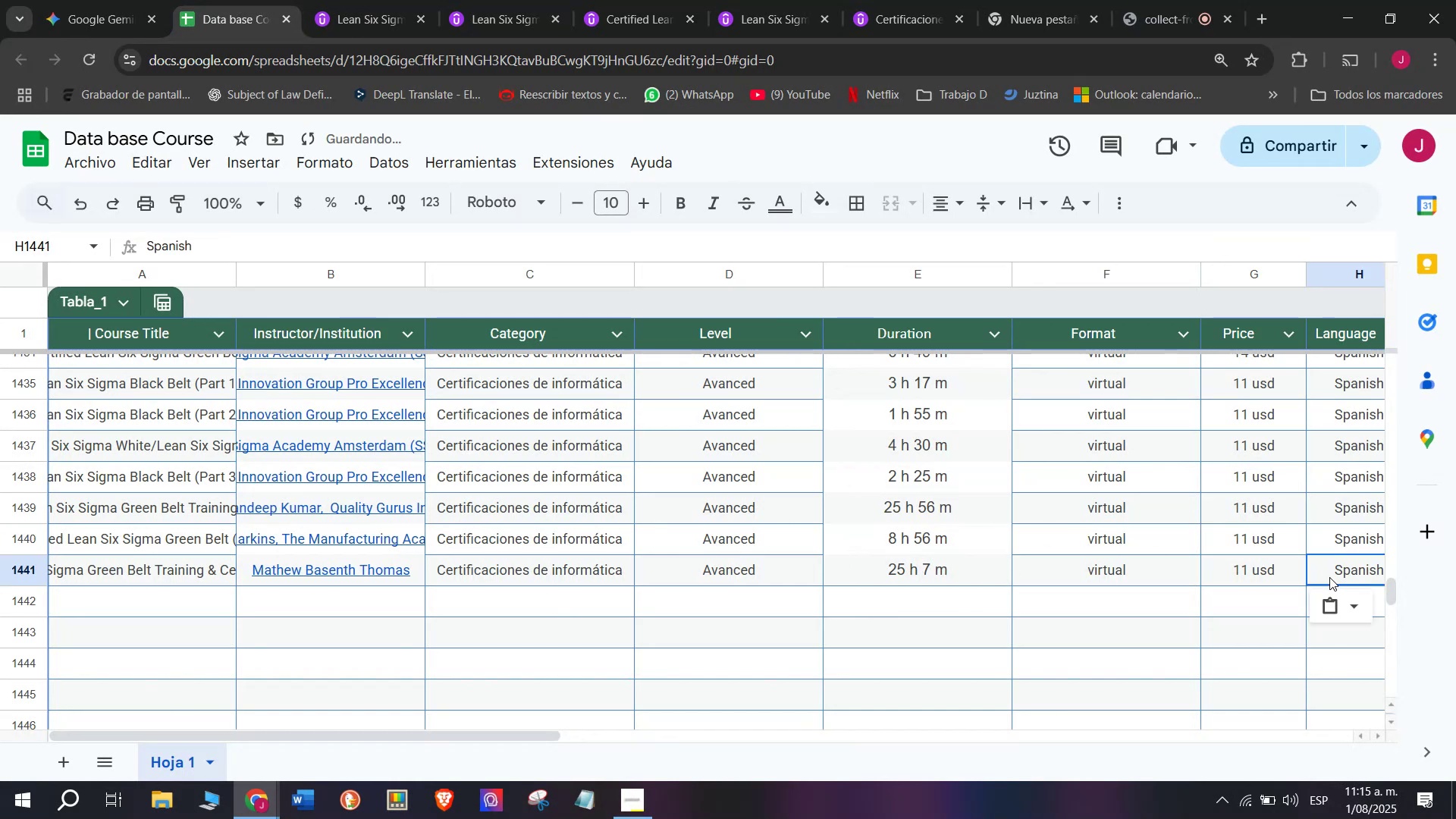 
key(Control+C)
 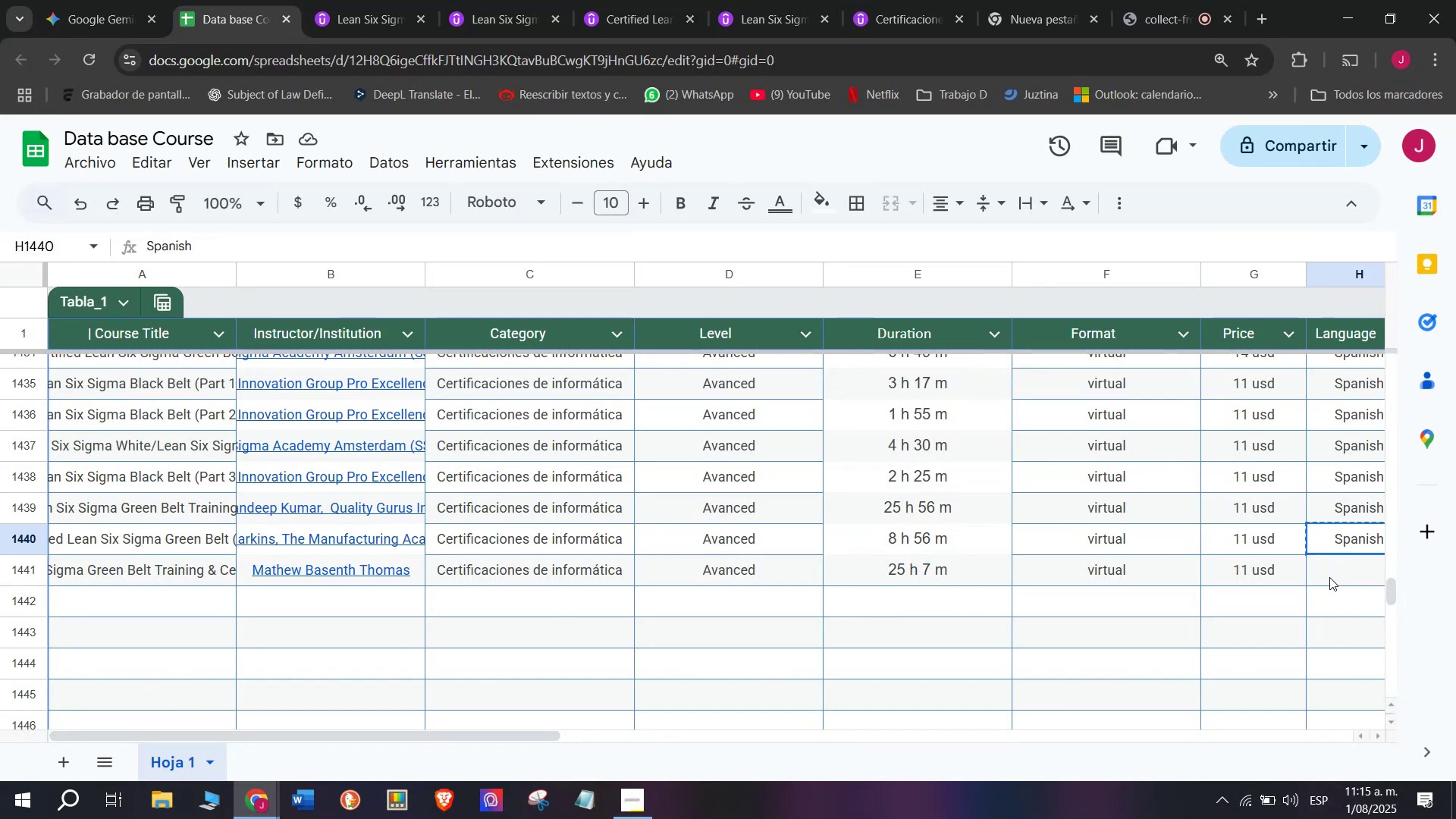 
double_click([1329, 577])
 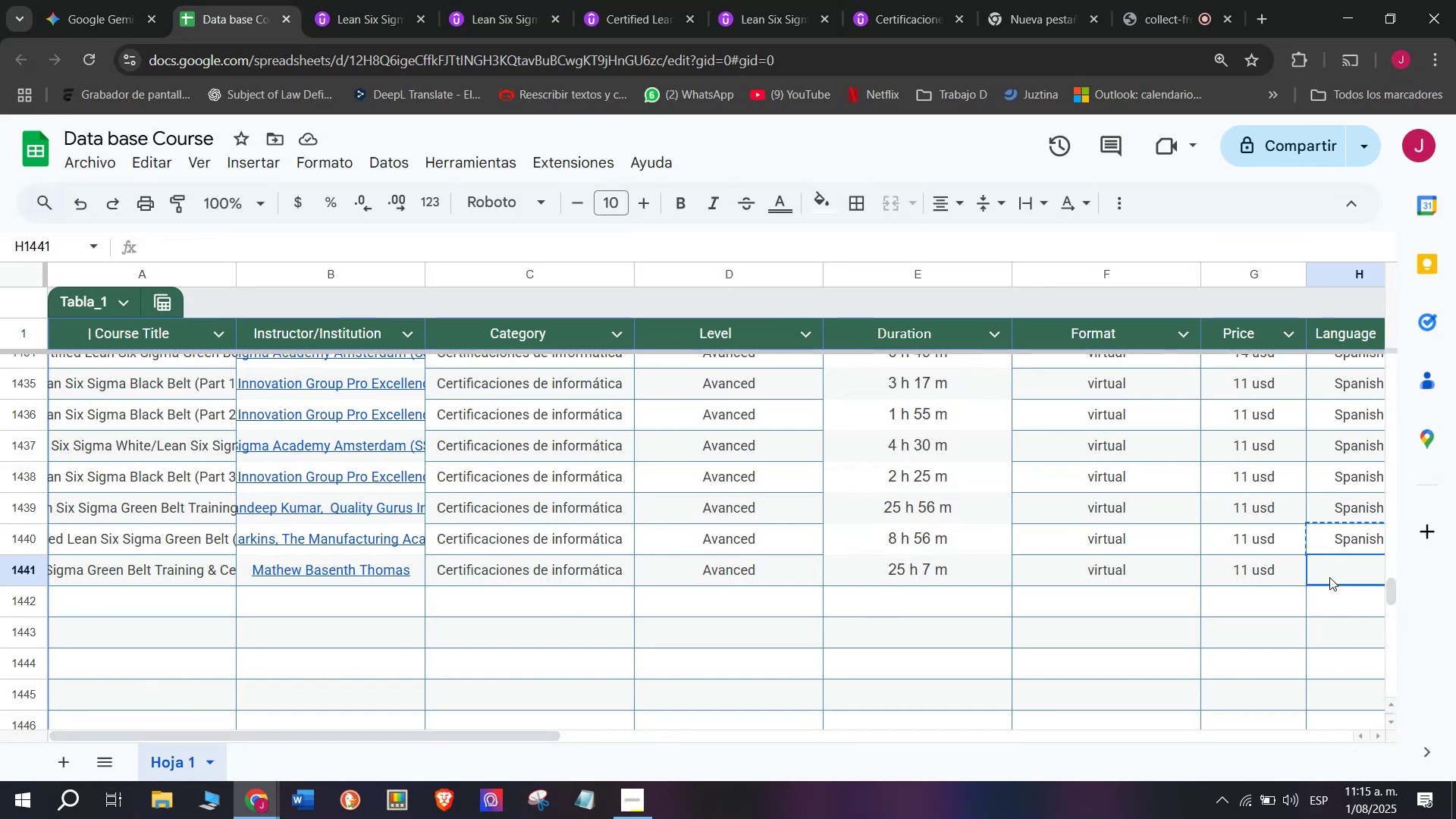 
key(Control+ControlLeft)
 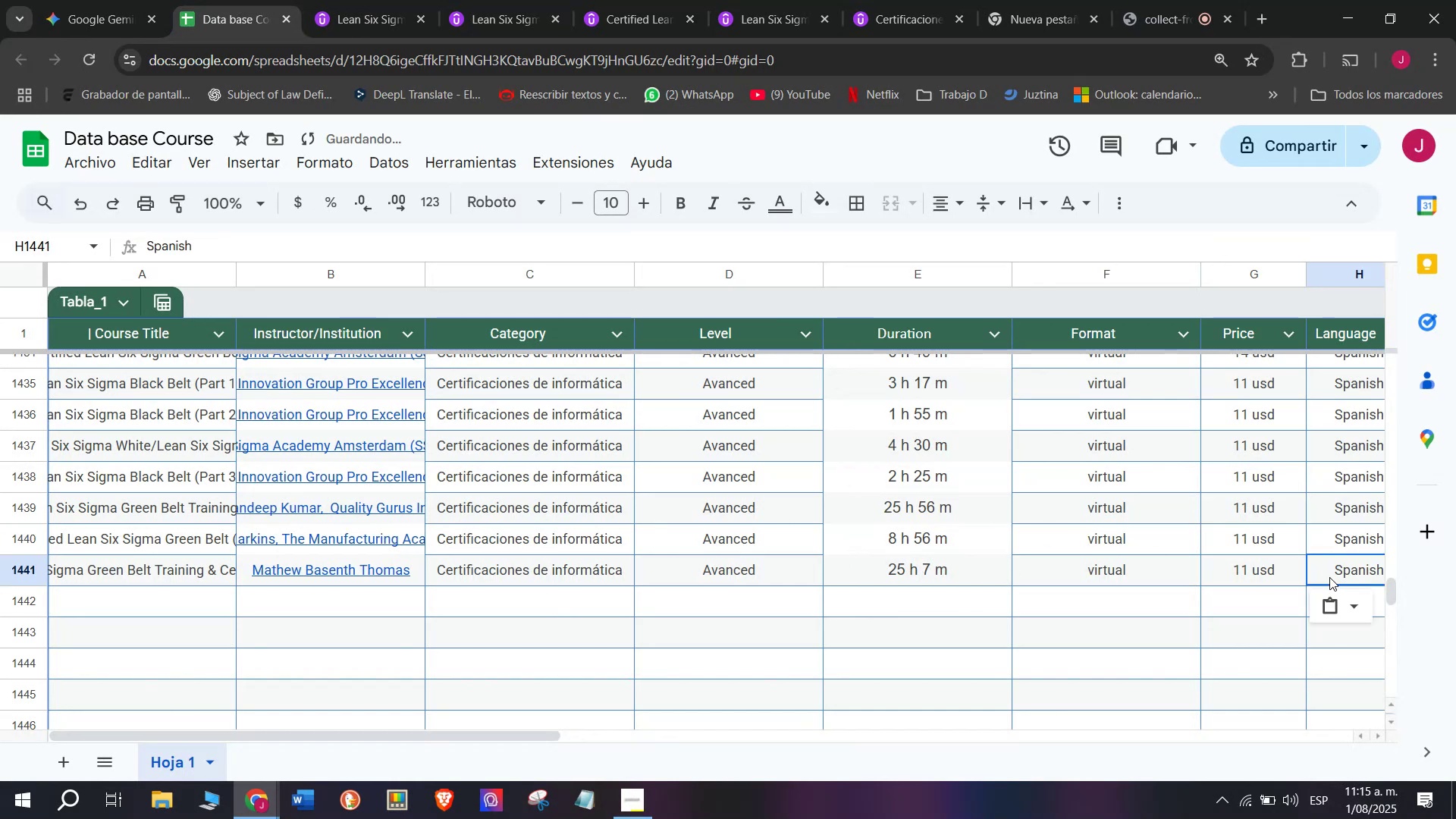 
key(Z)
 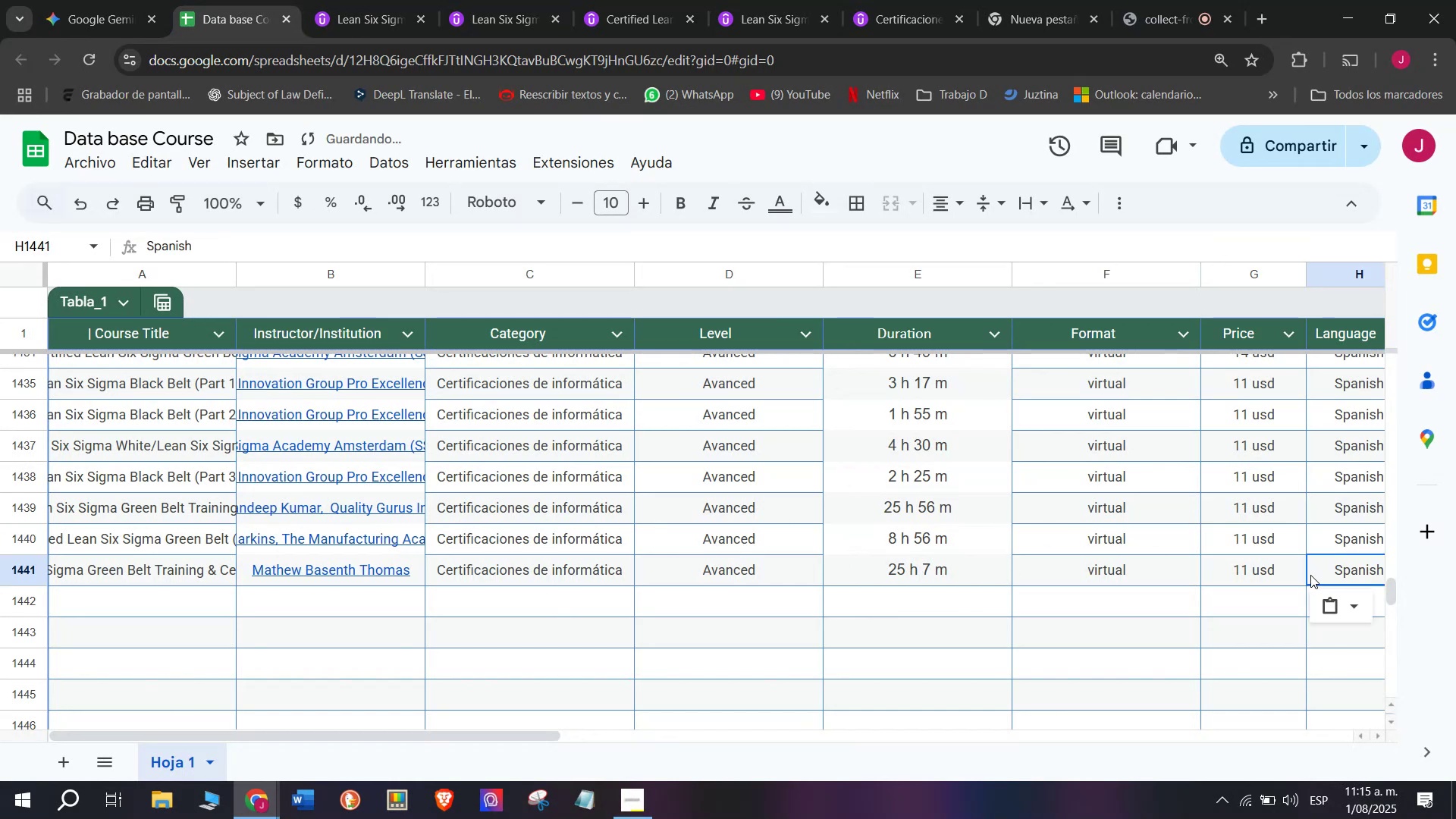 
key(Control+V)
 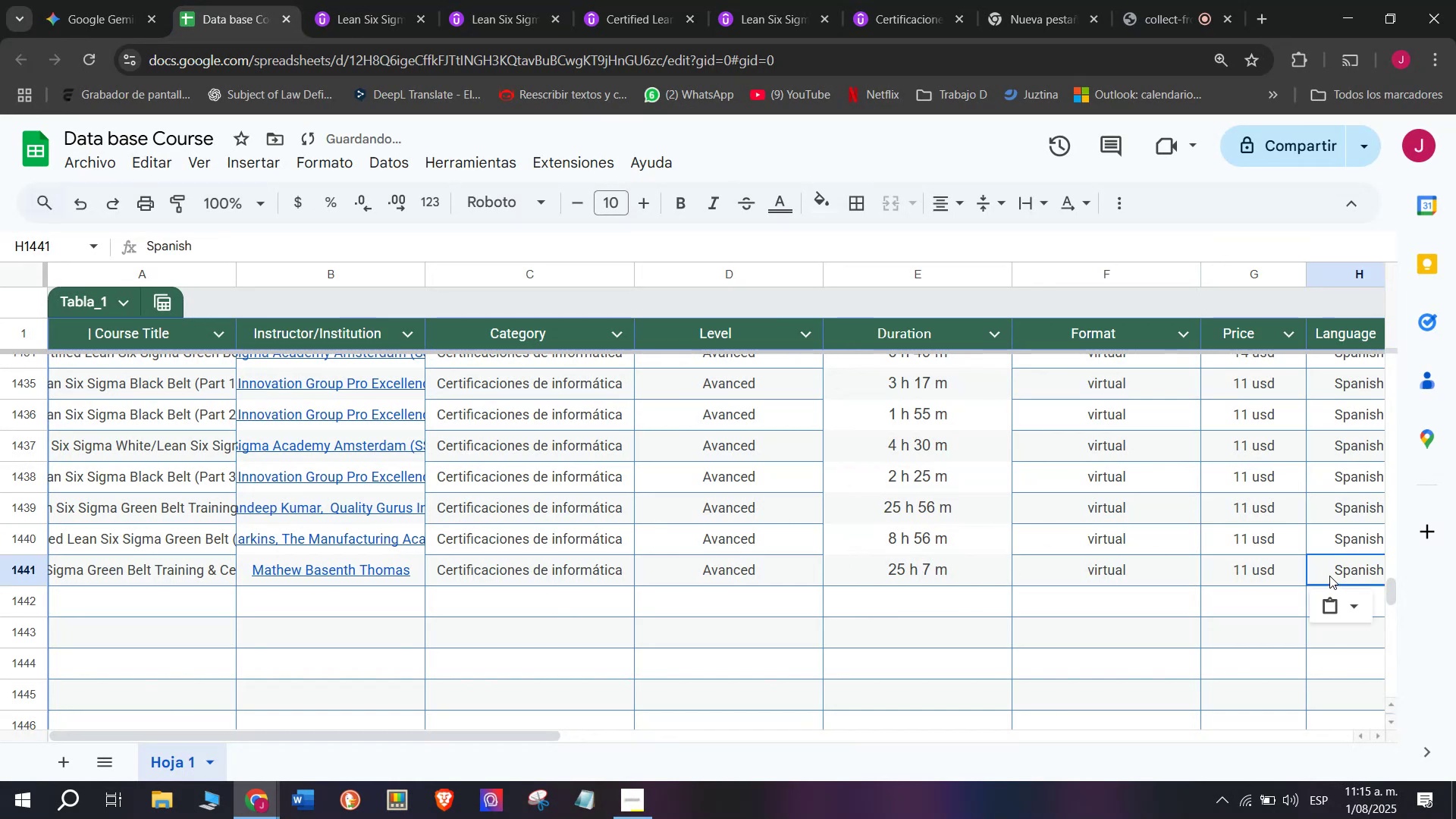 
scroll: coordinate [433, 566], scroll_direction: down, amount: 3.0
 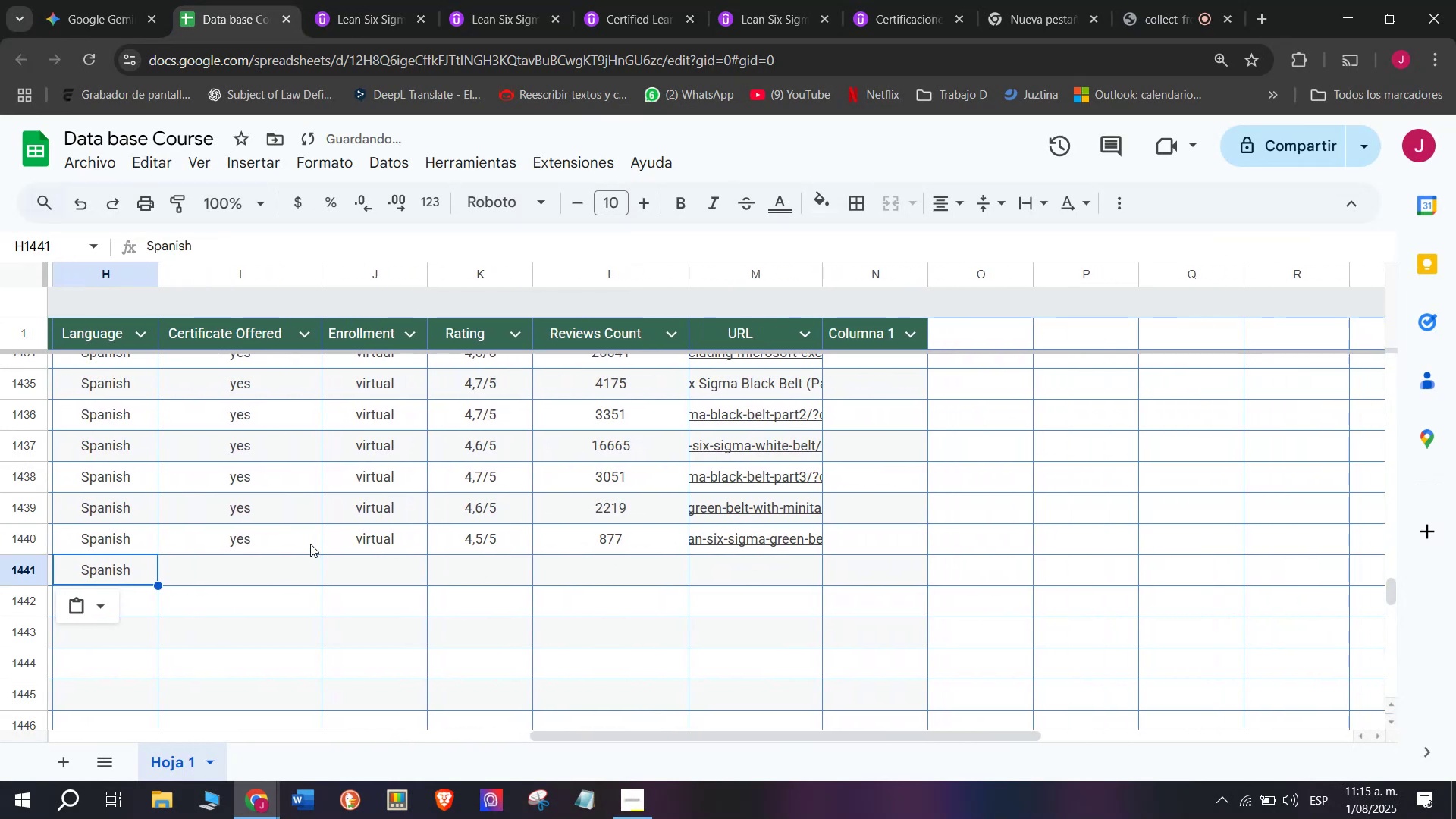 
left_click([310, 542])
 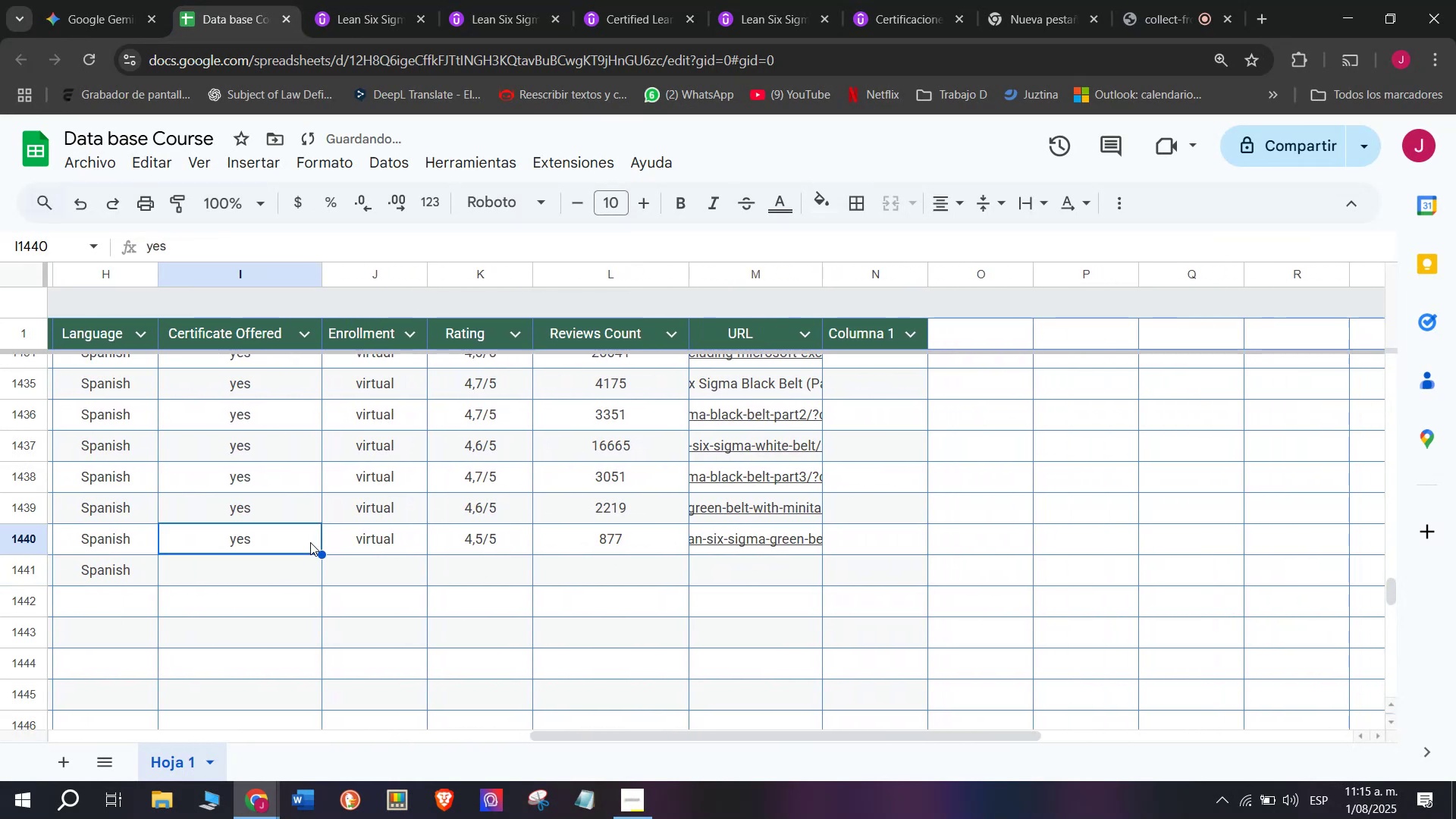 
key(Control+ControlLeft)
 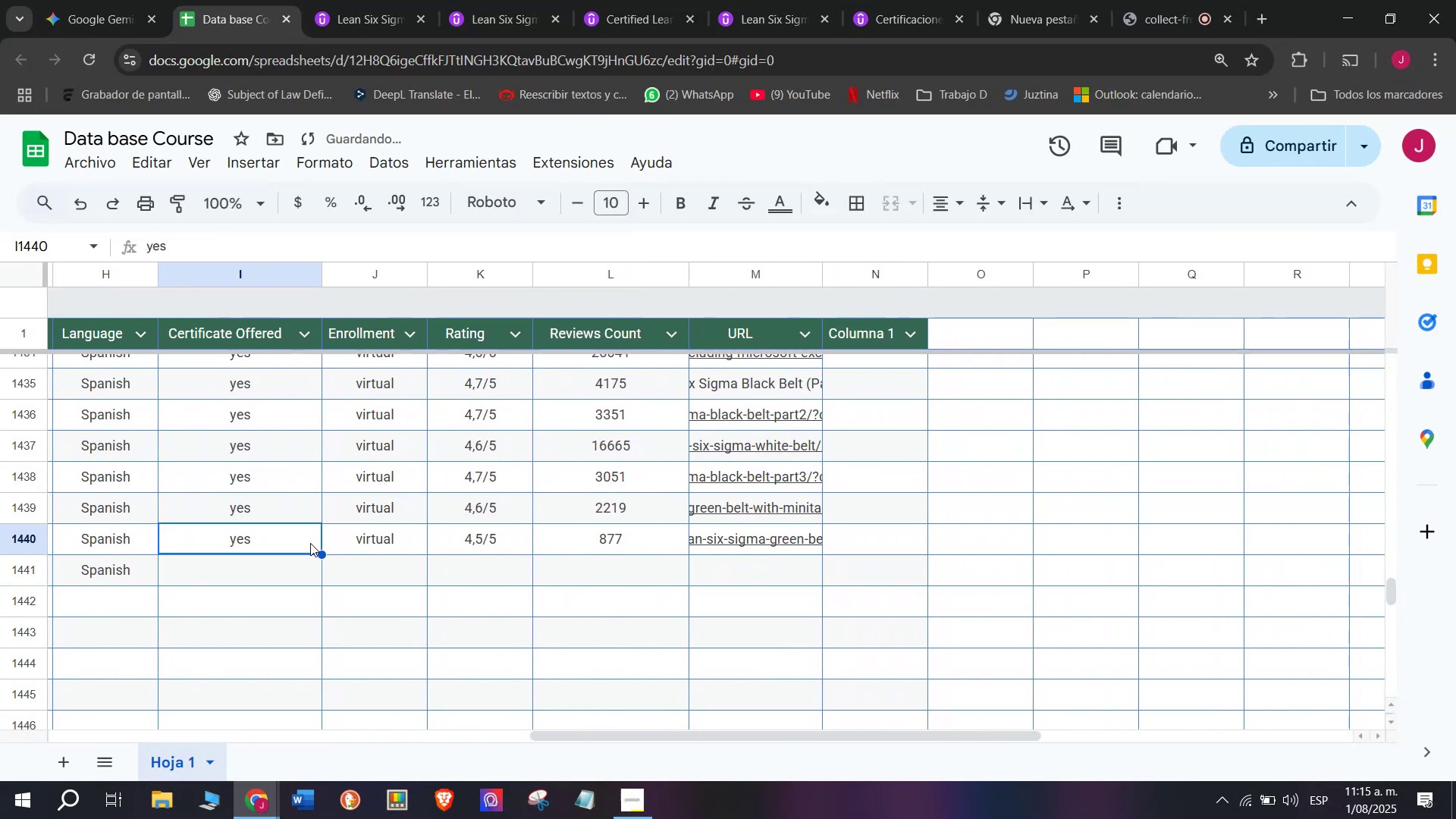 
key(Break)
 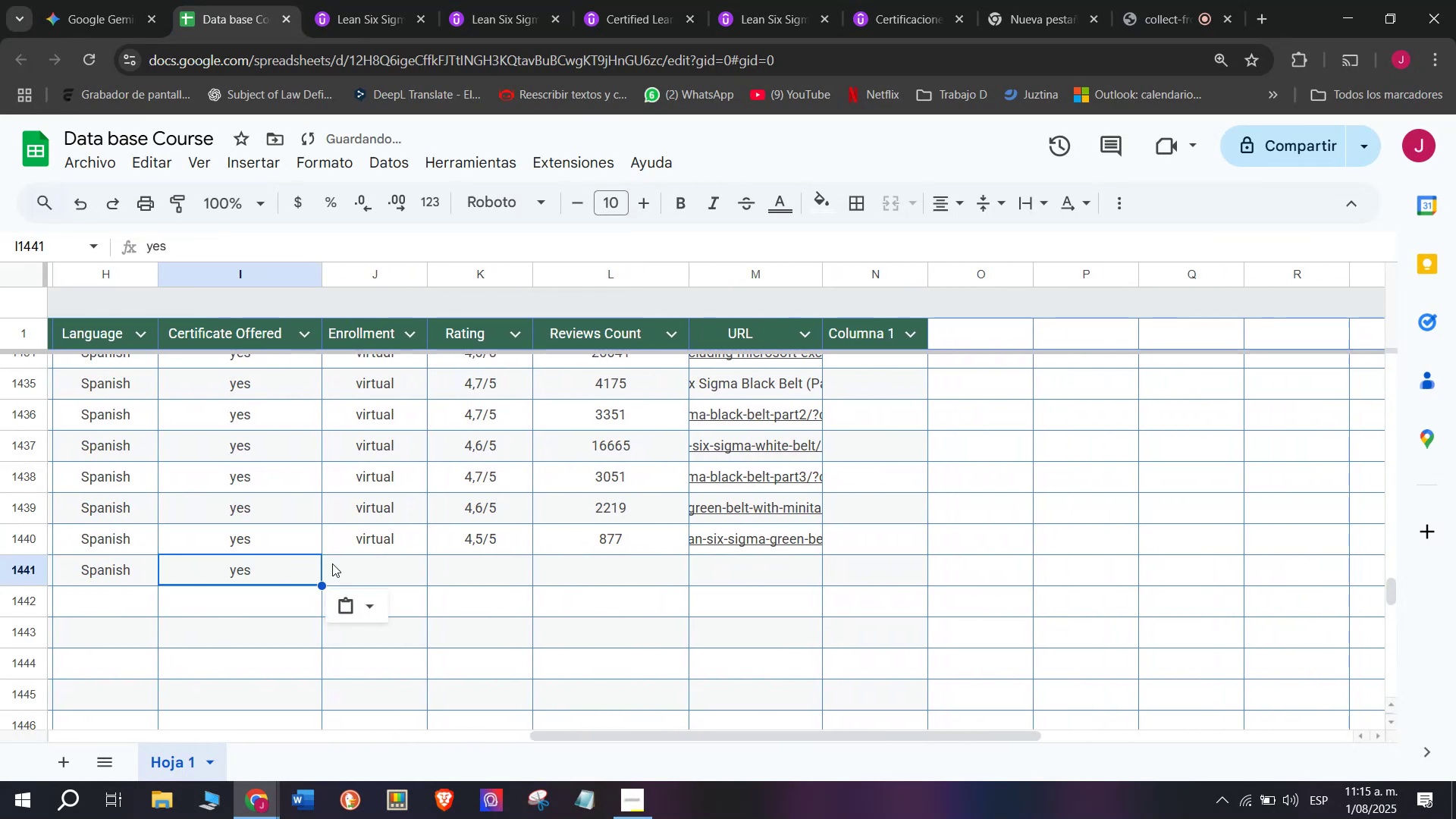 
key(Control+C)
 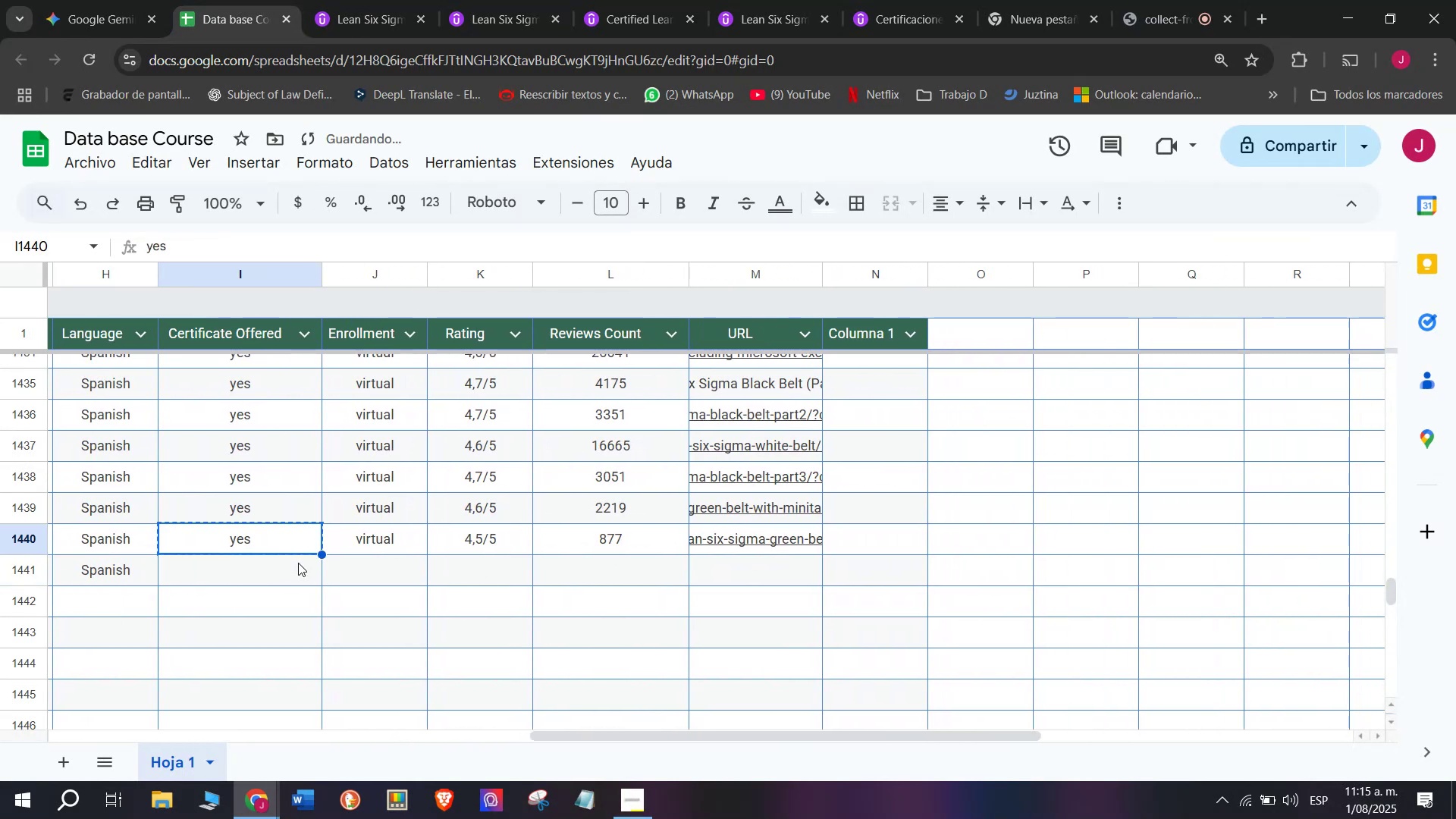 
double_click([298, 563])
 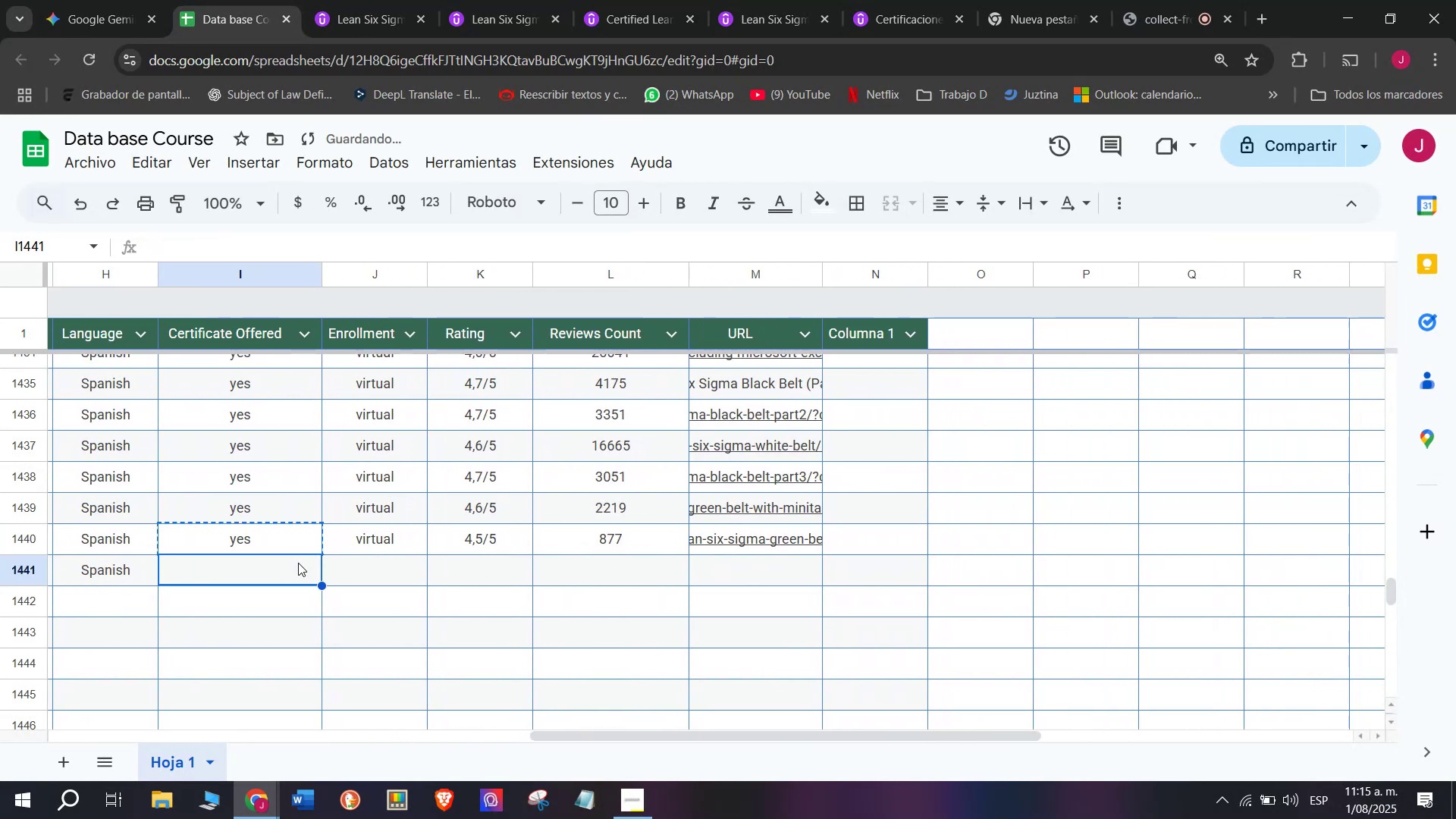 
key(Z)
 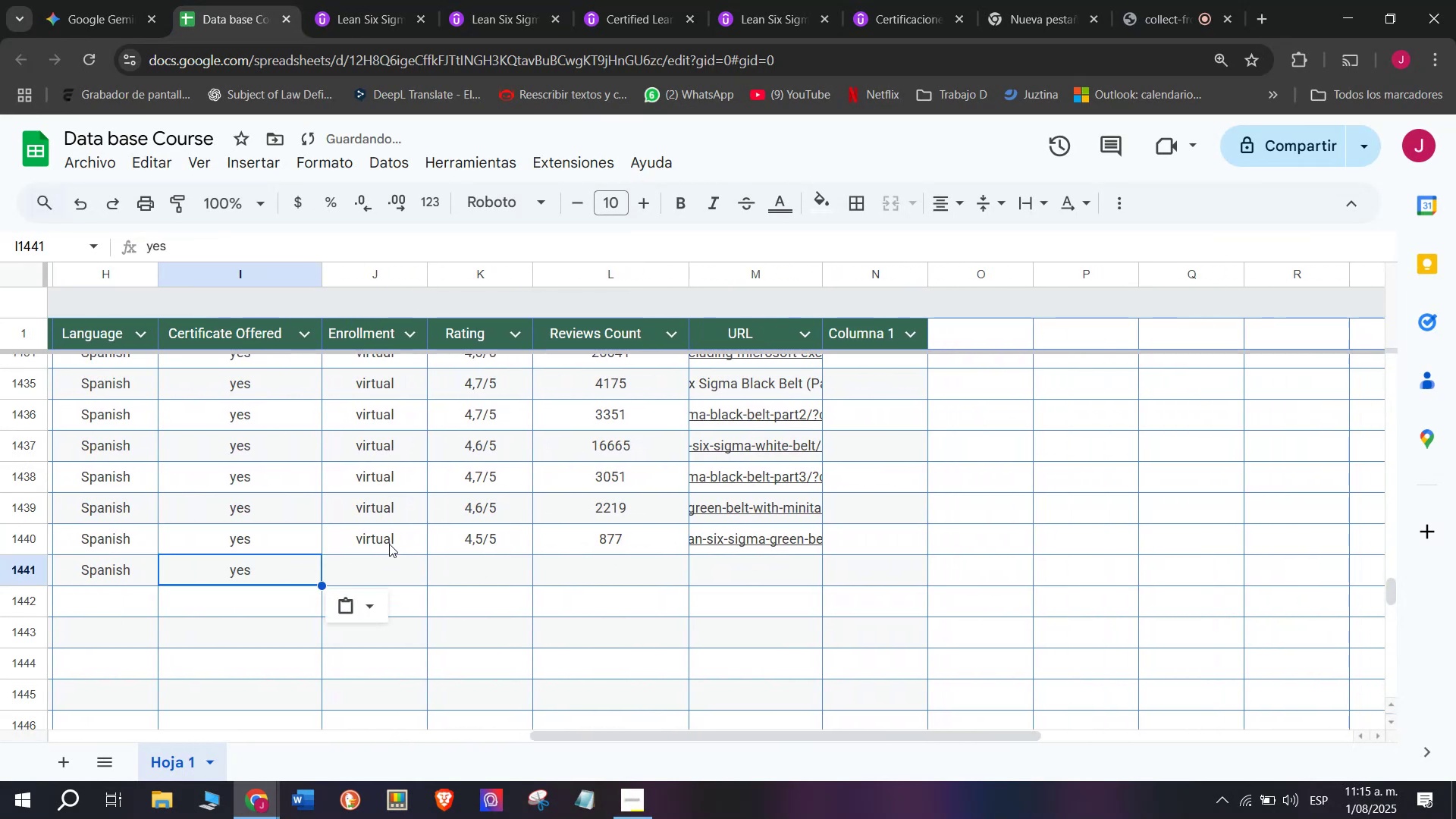 
key(Control+ControlLeft)
 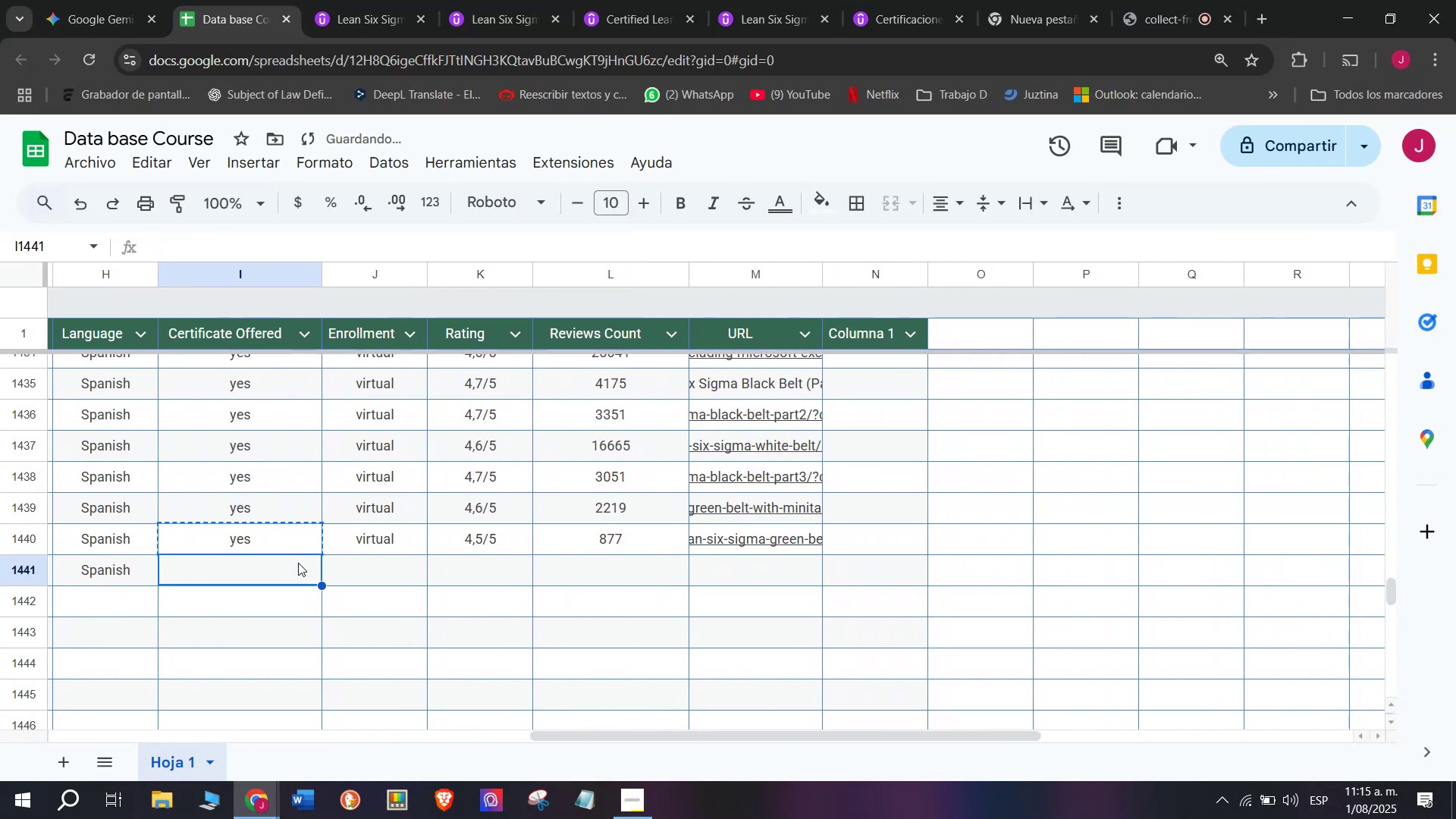 
key(Control+V)
 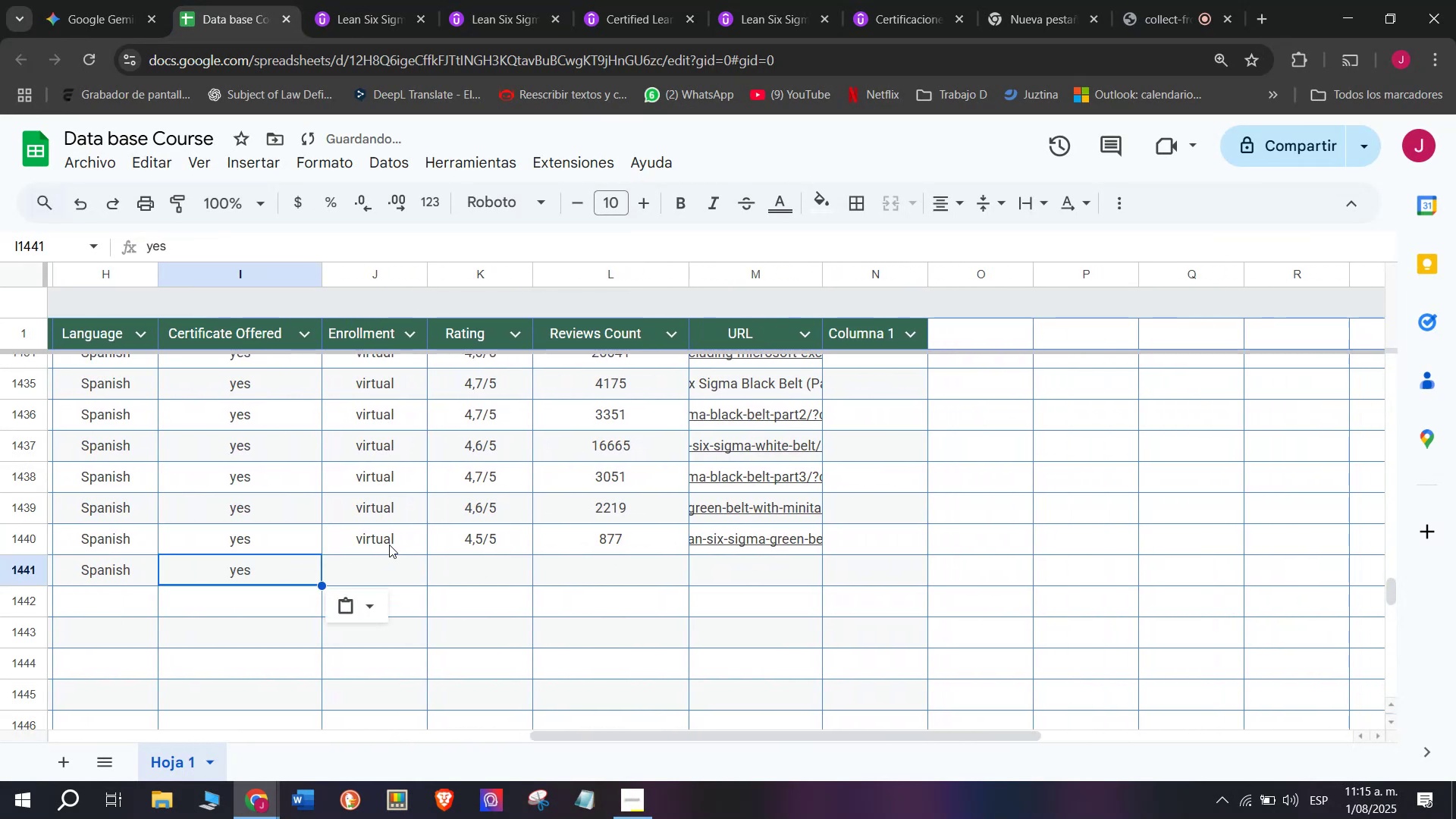 
left_click([389, 544])
 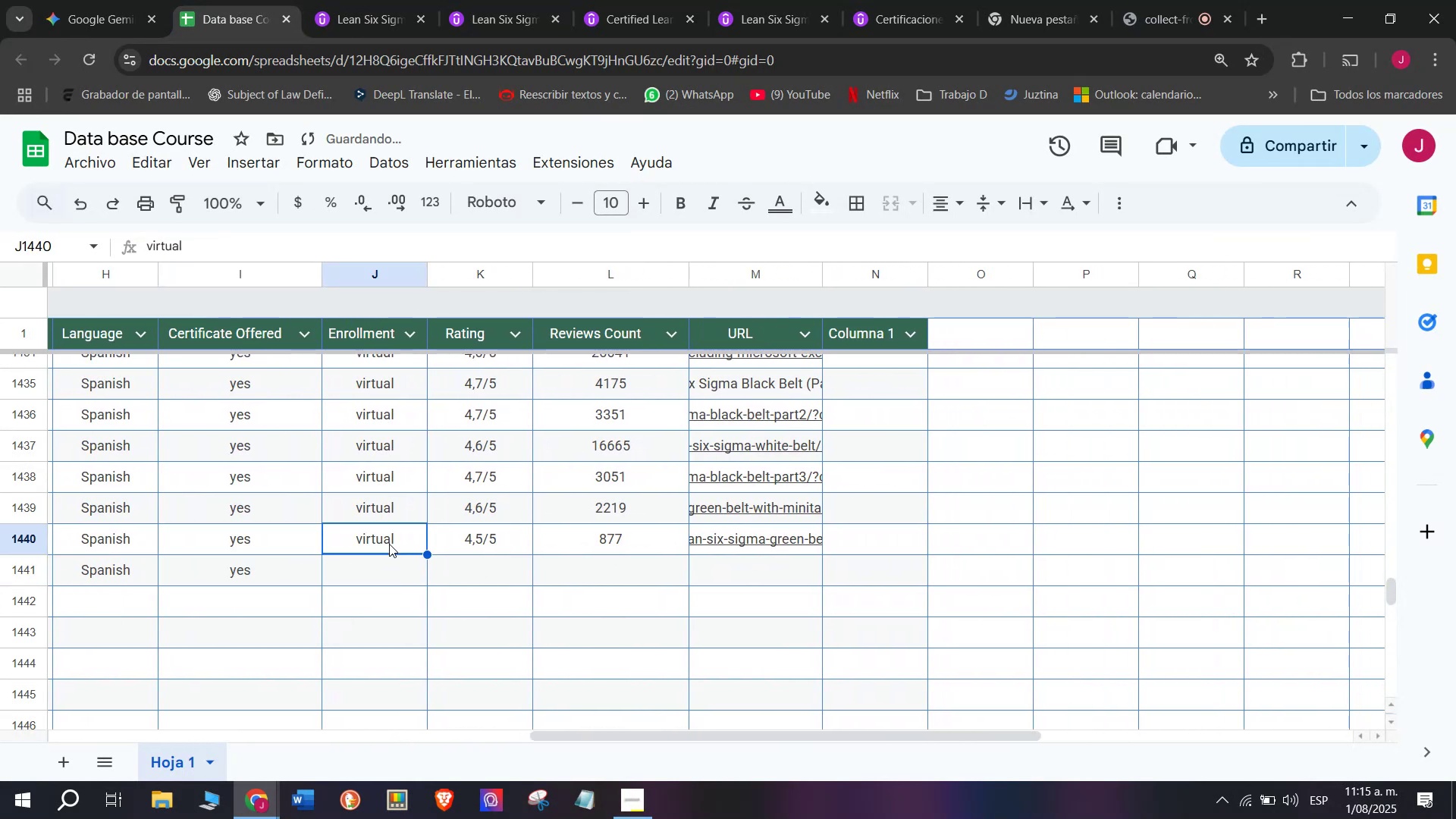 
key(Break)
 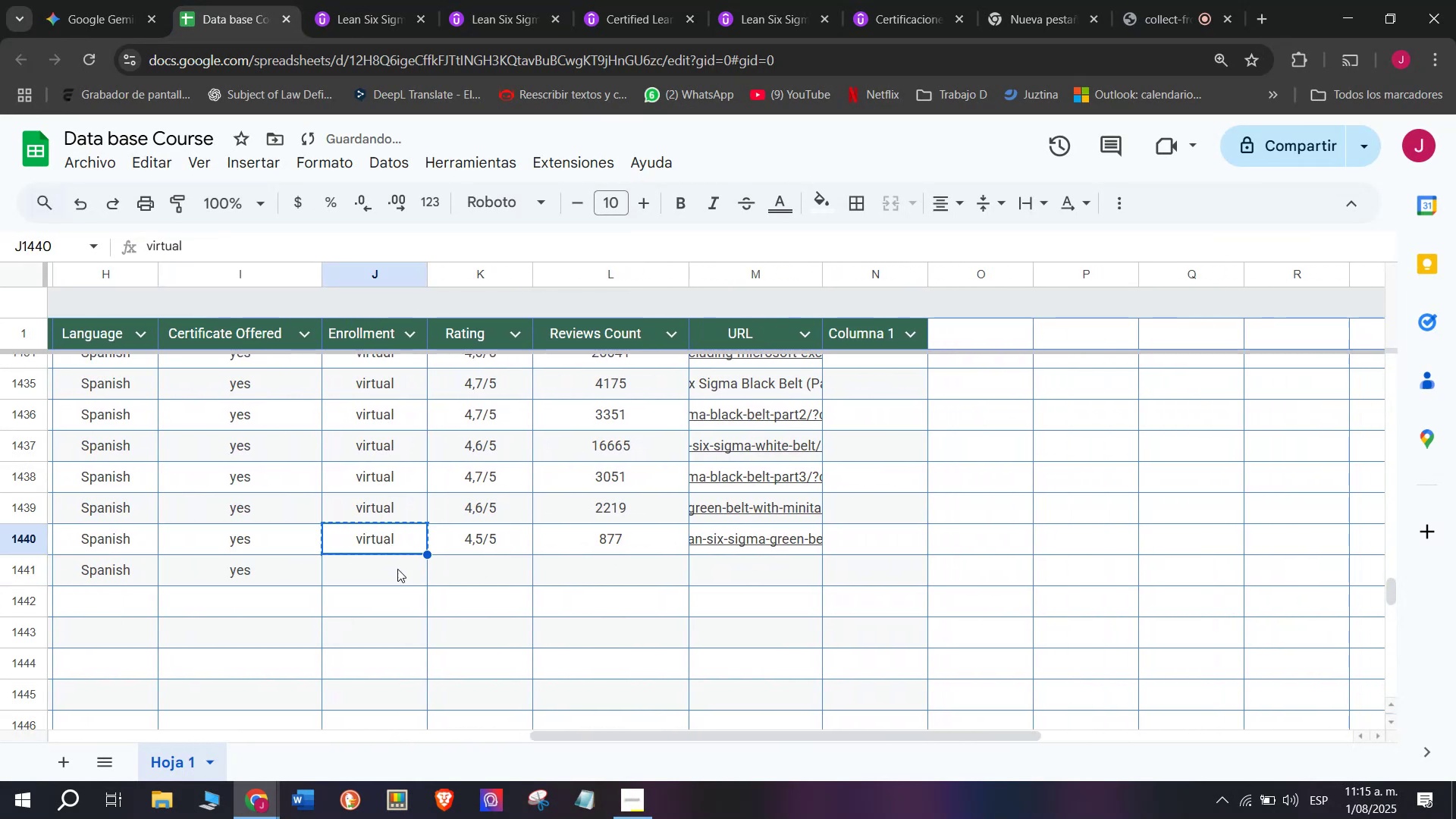 
key(Control+ControlLeft)
 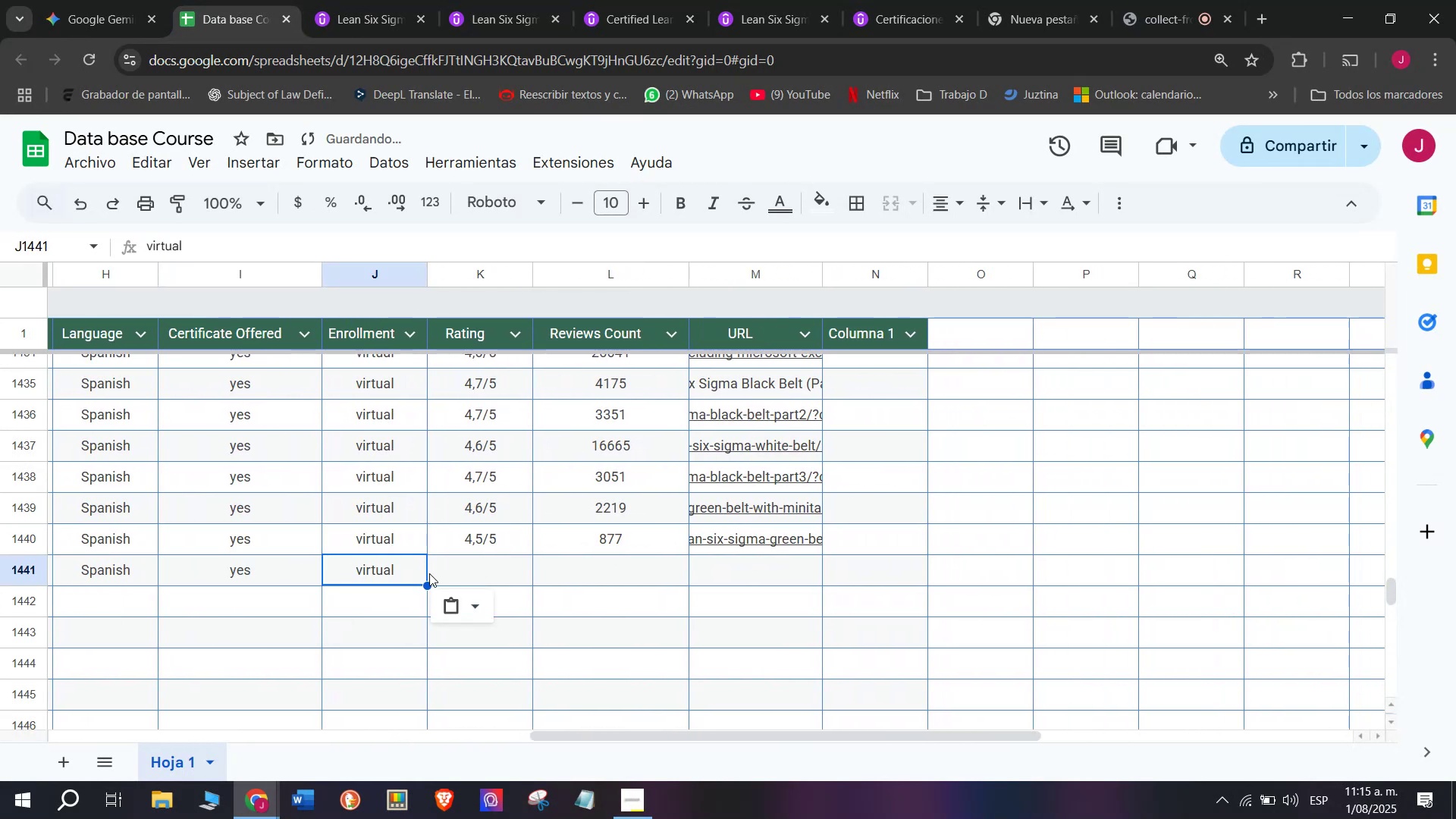 
key(Control+C)
 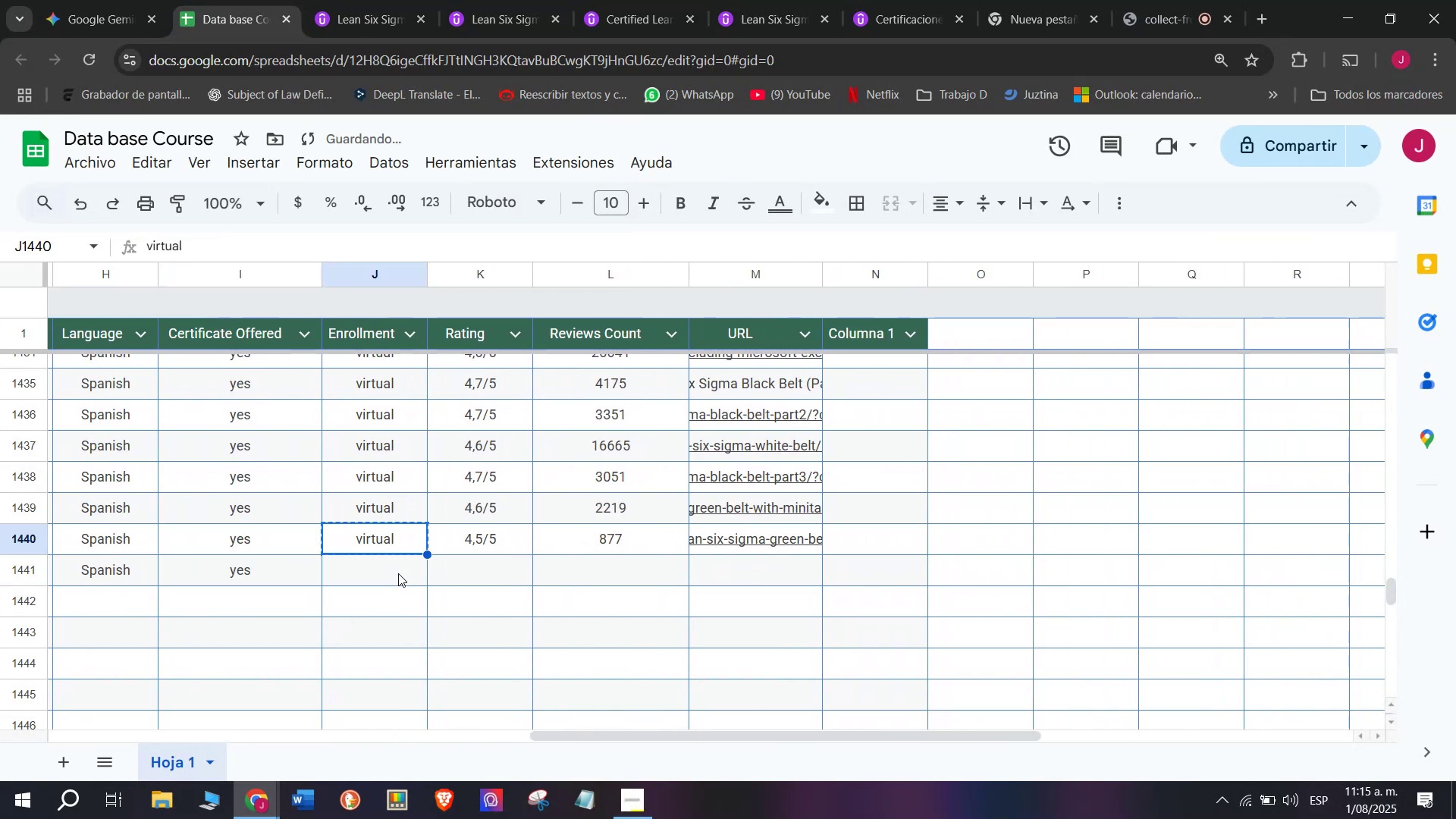 
key(Z)
 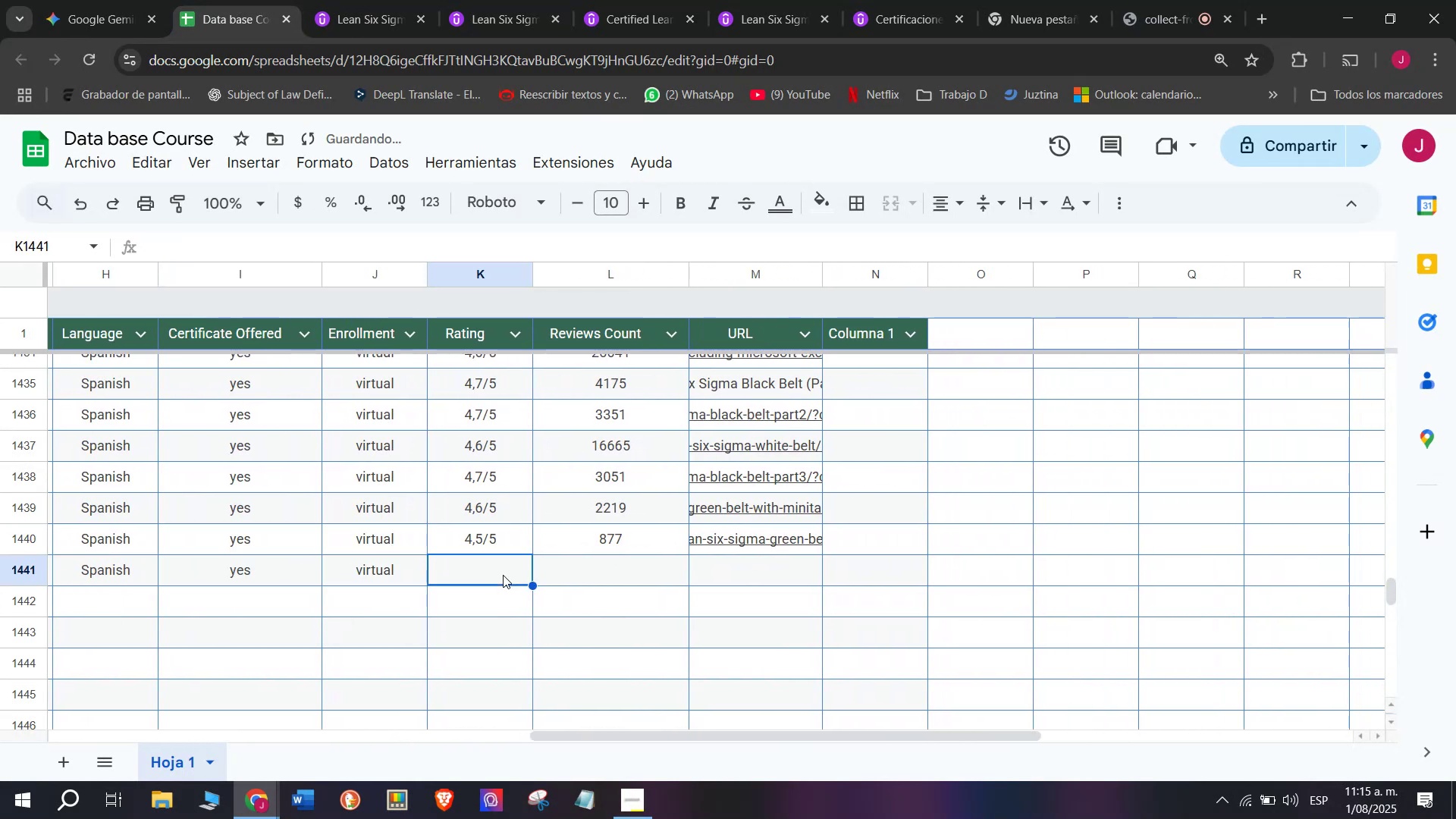 
key(Control+ControlLeft)
 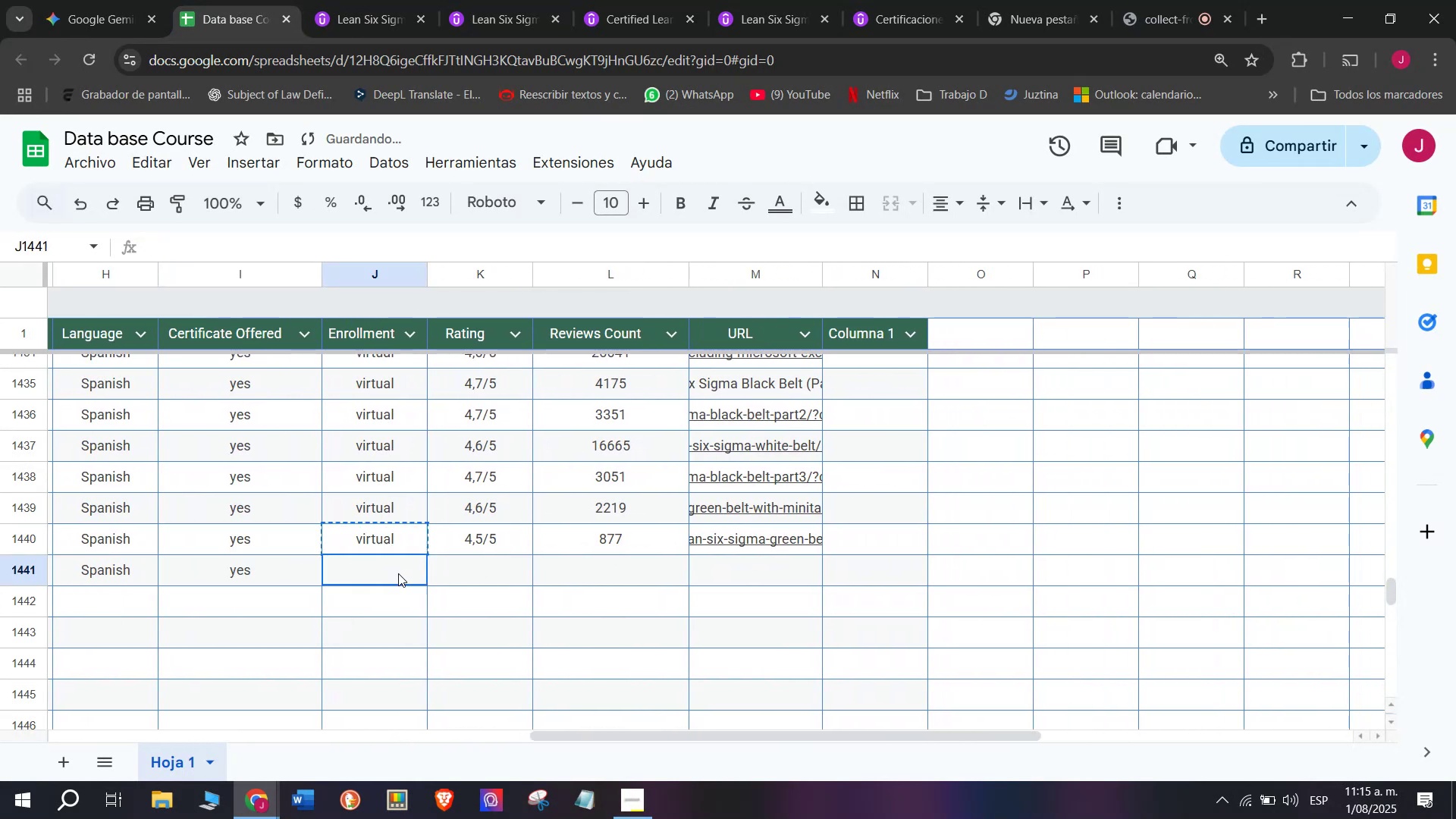 
key(Control+V)
 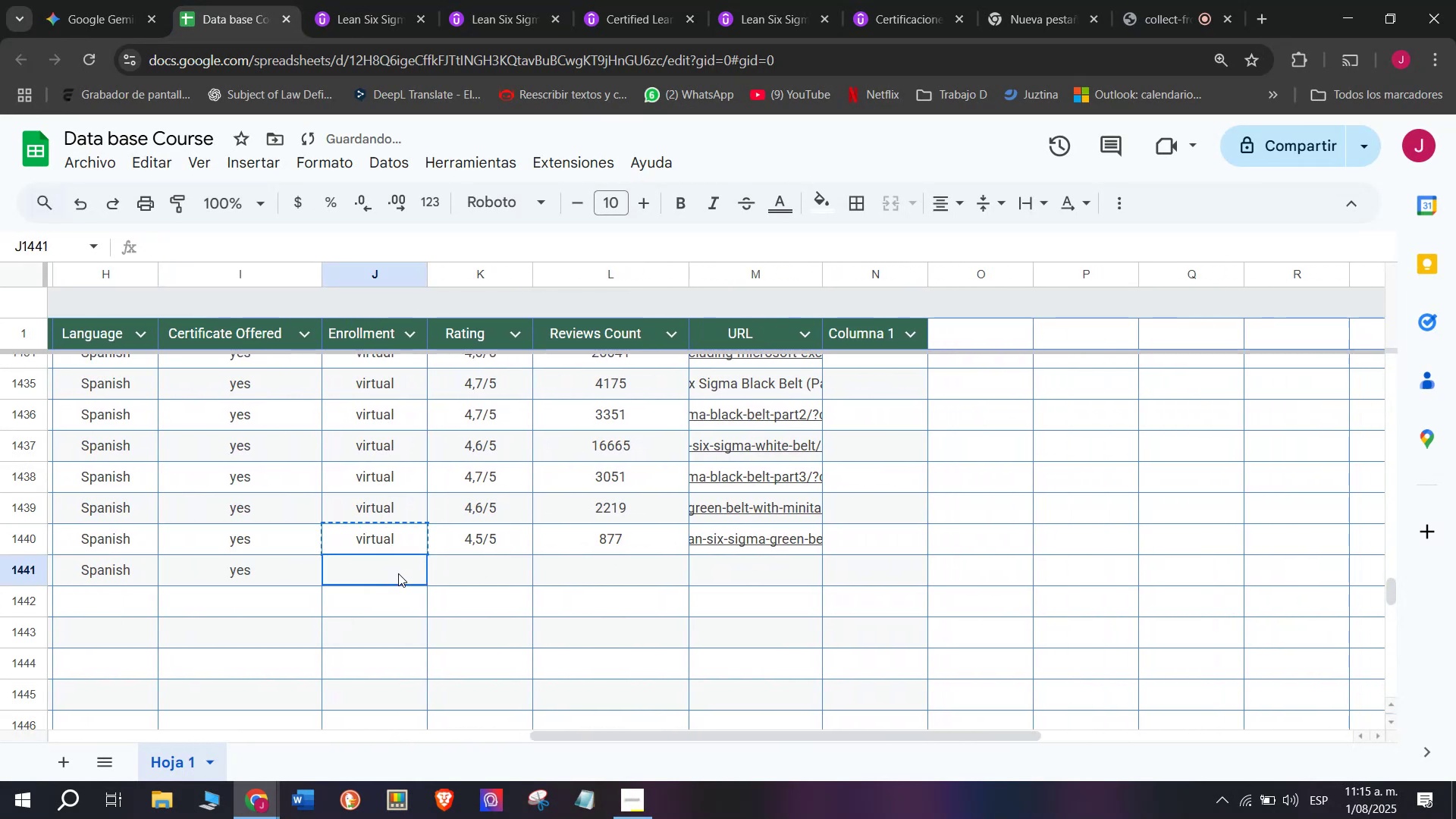 
double_click([398, 573])
 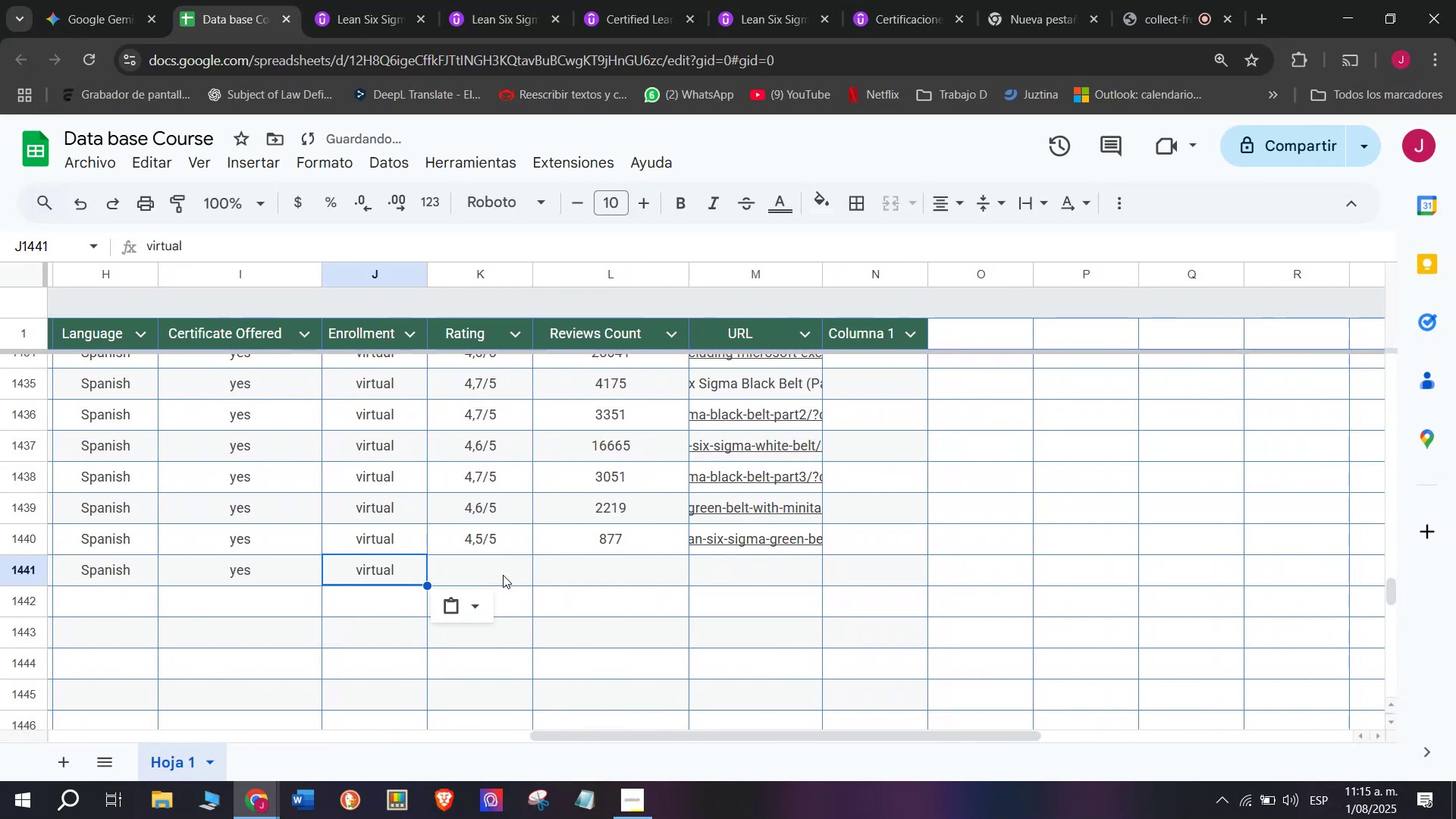 
triple_click([503, 575])
 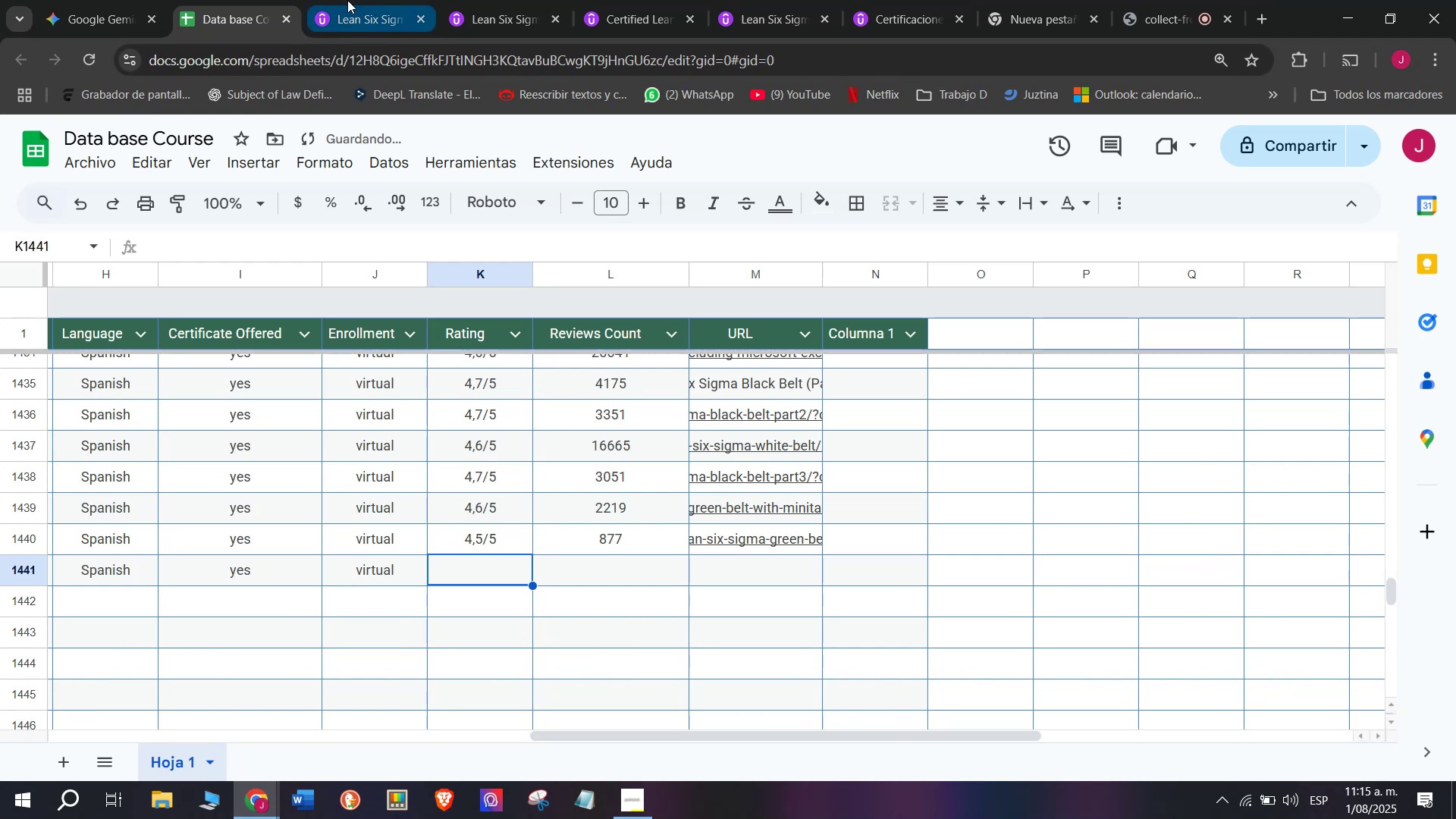 
scroll: coordinate [392, 469], scroll_direction: up, amount: 5.0
 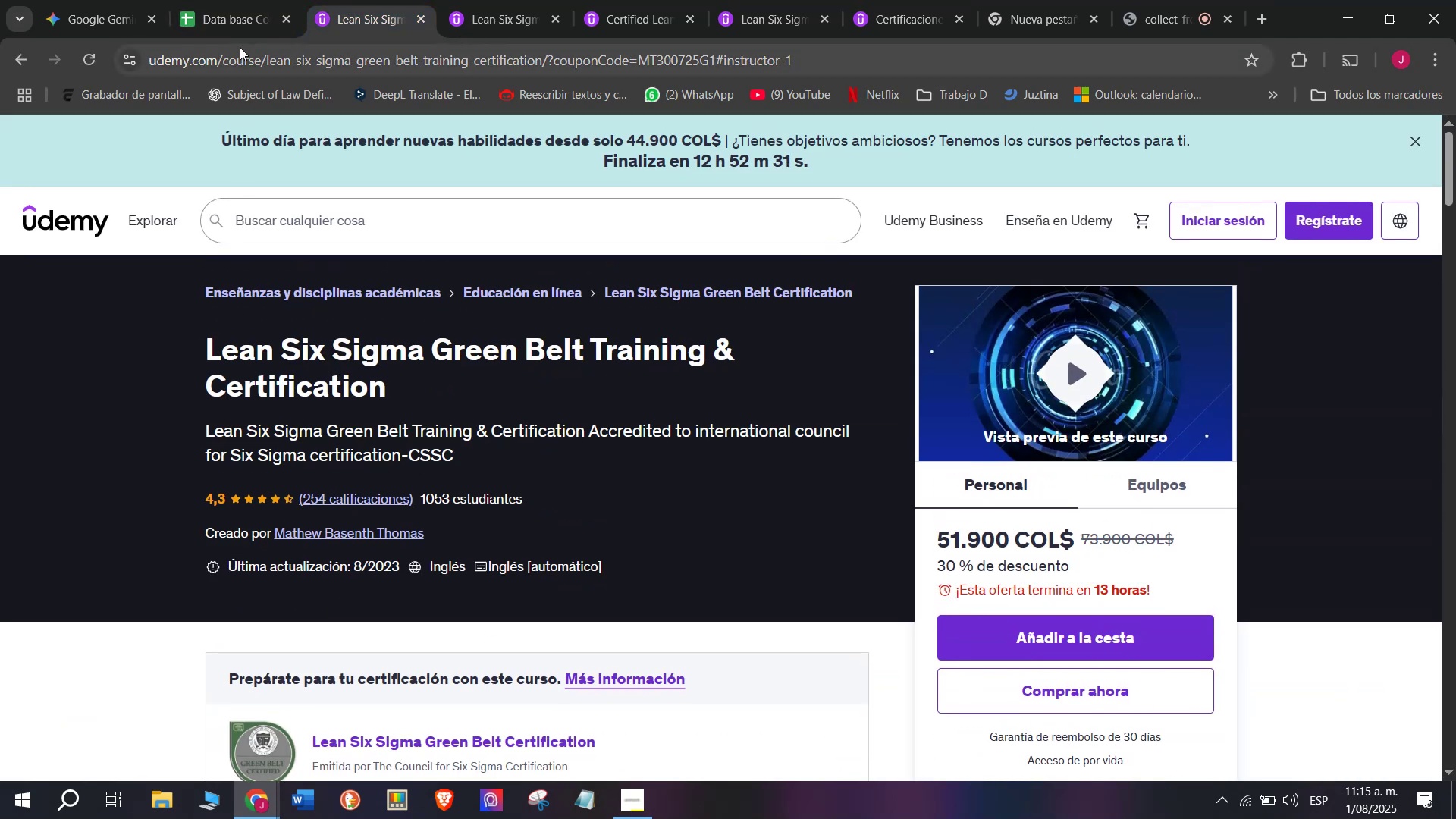 
left_click([231, 0])
 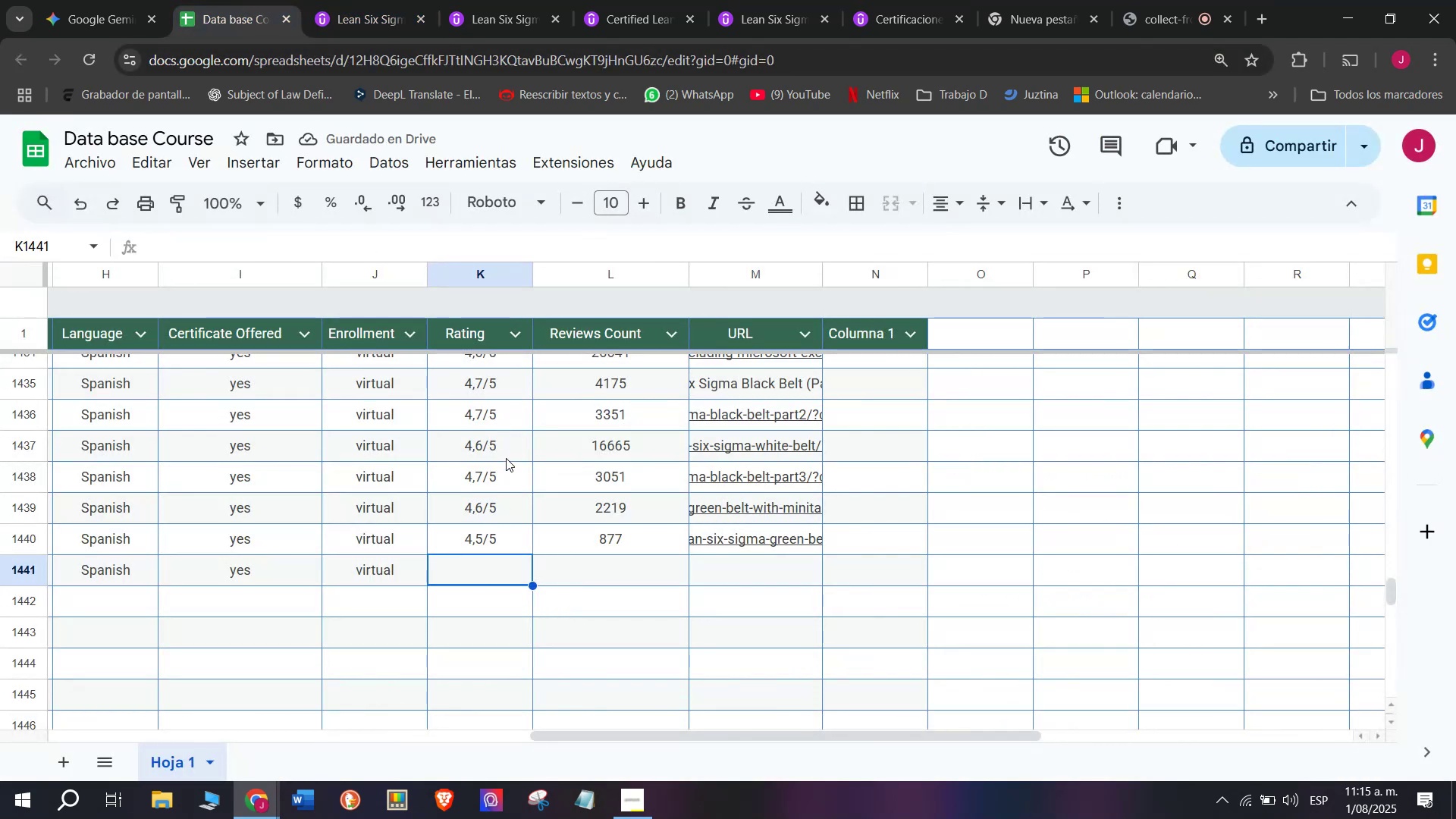 
left_click([507, 541])
 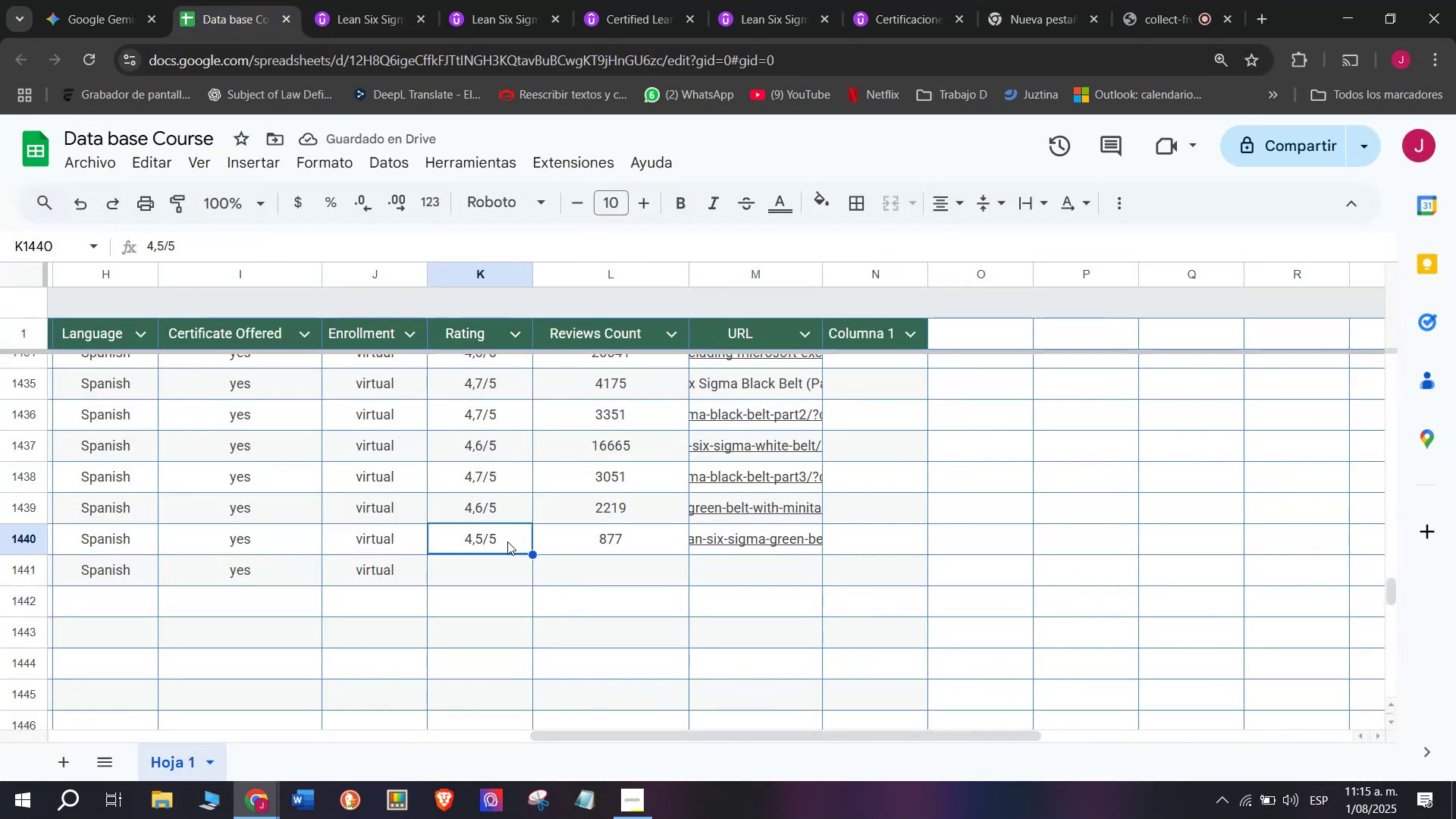 
key(Break)
 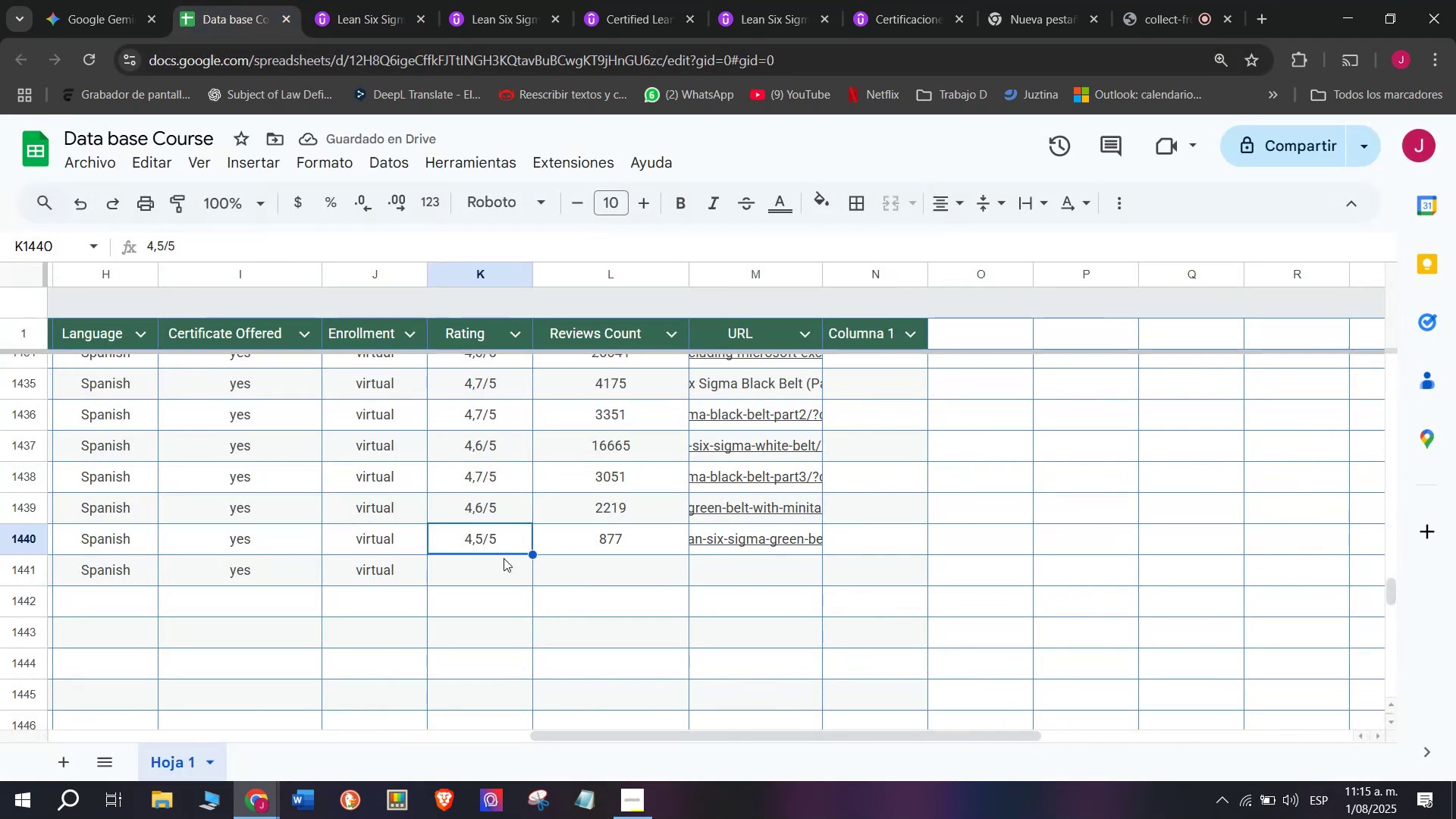 
key(Control+ControlLeft)
 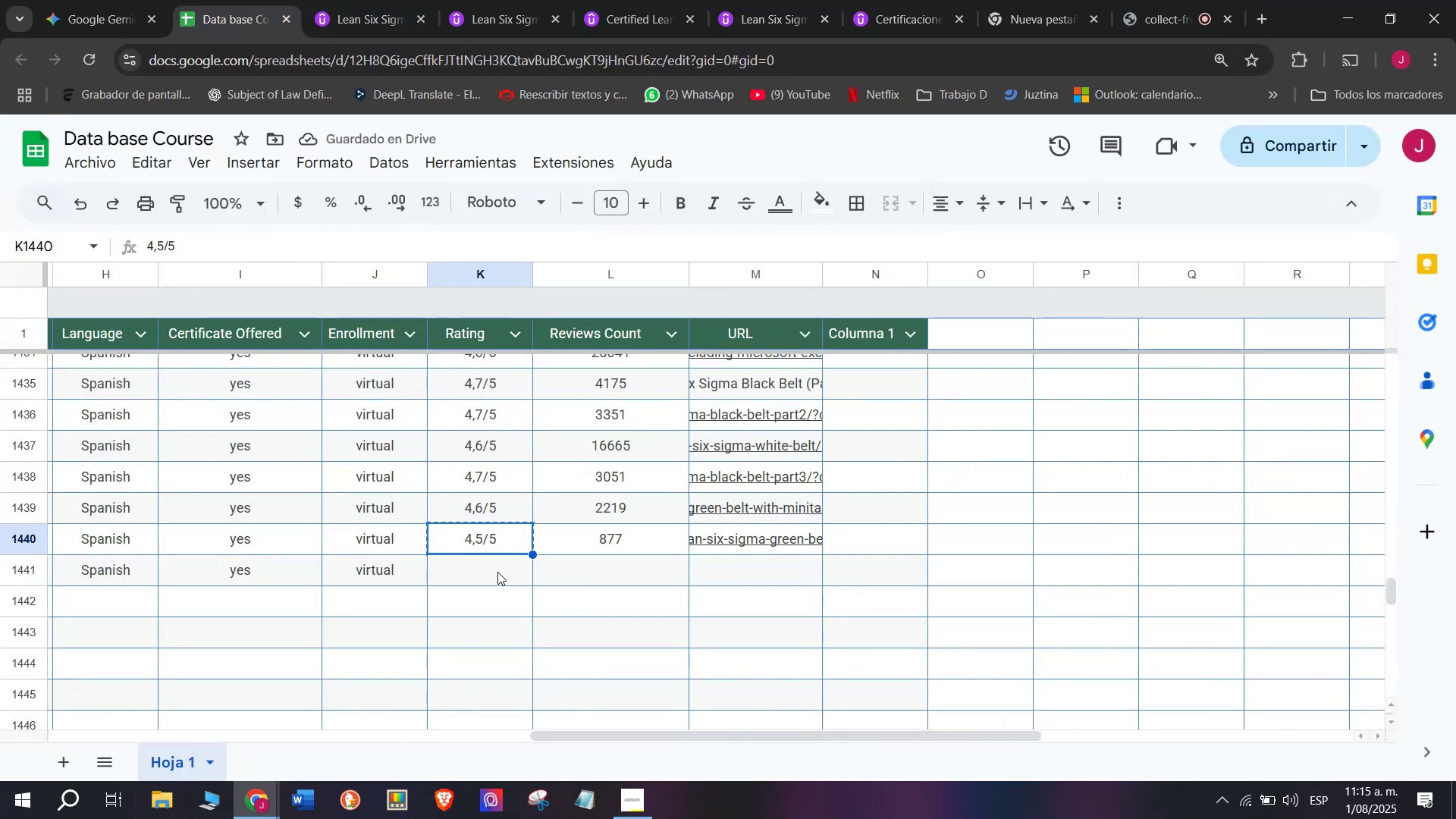 
key(Control+C)
 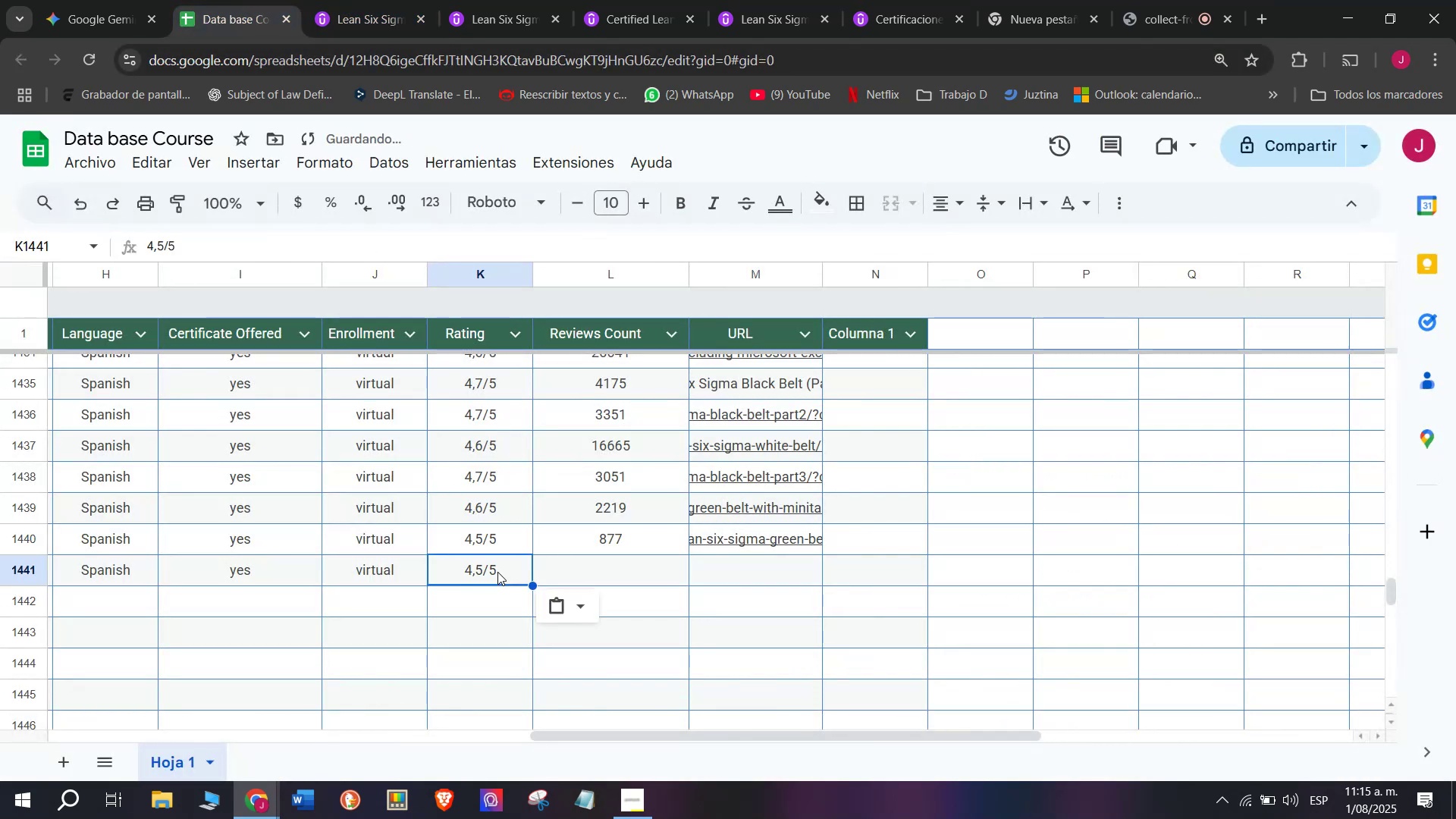 
double_click([497, 572])
 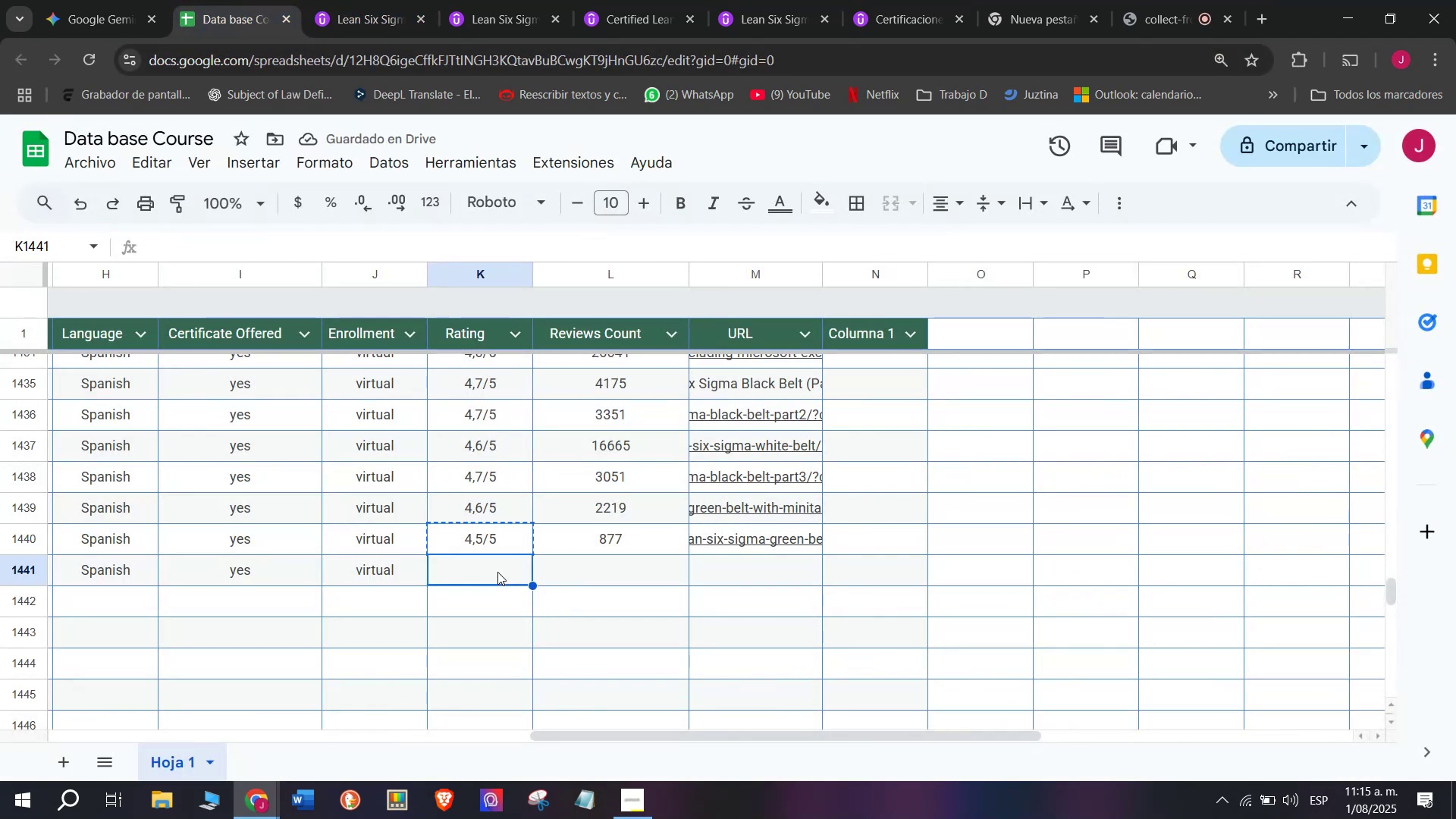 
key(Z)
 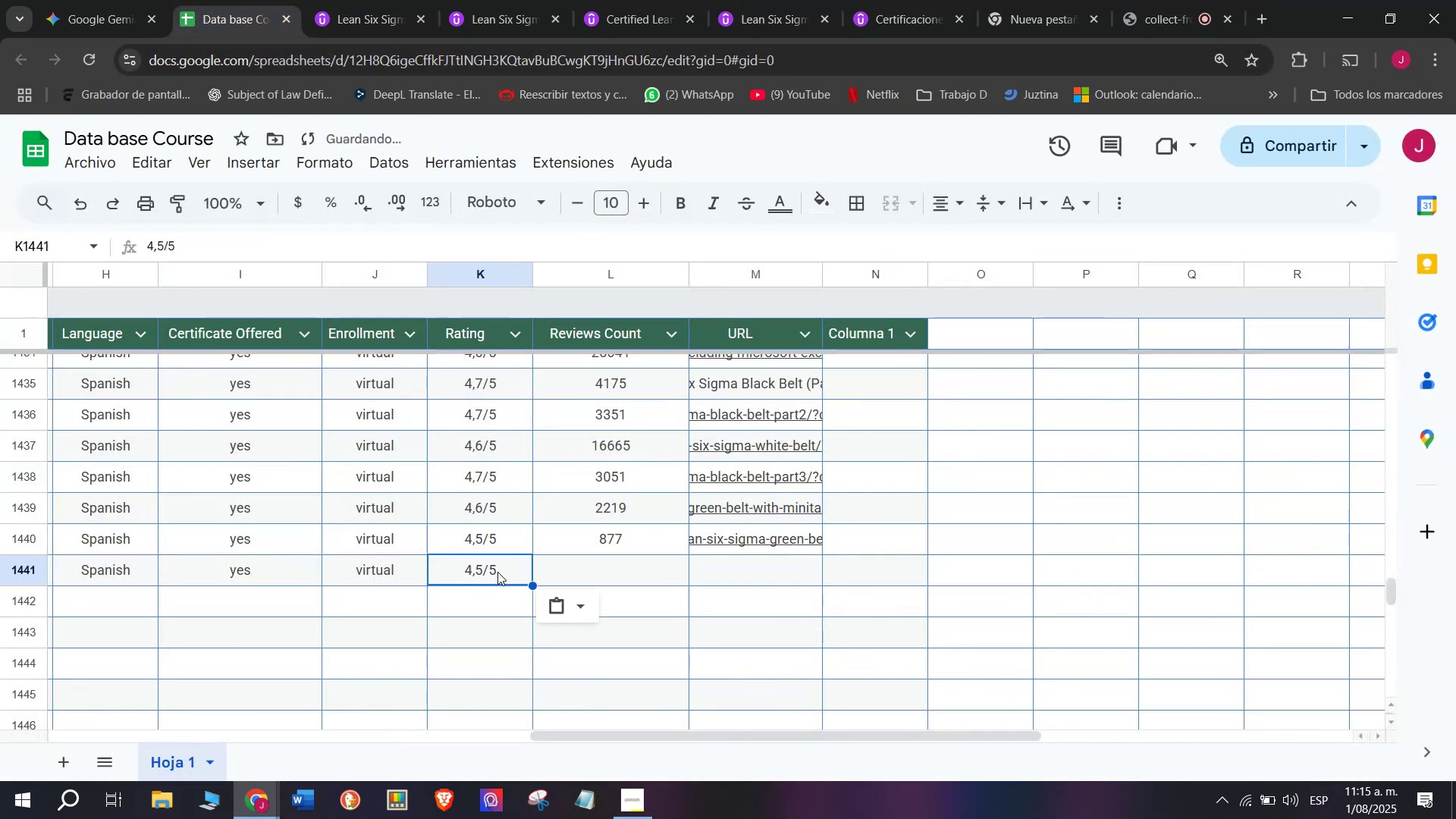 
key(Control+ControlLeft)
 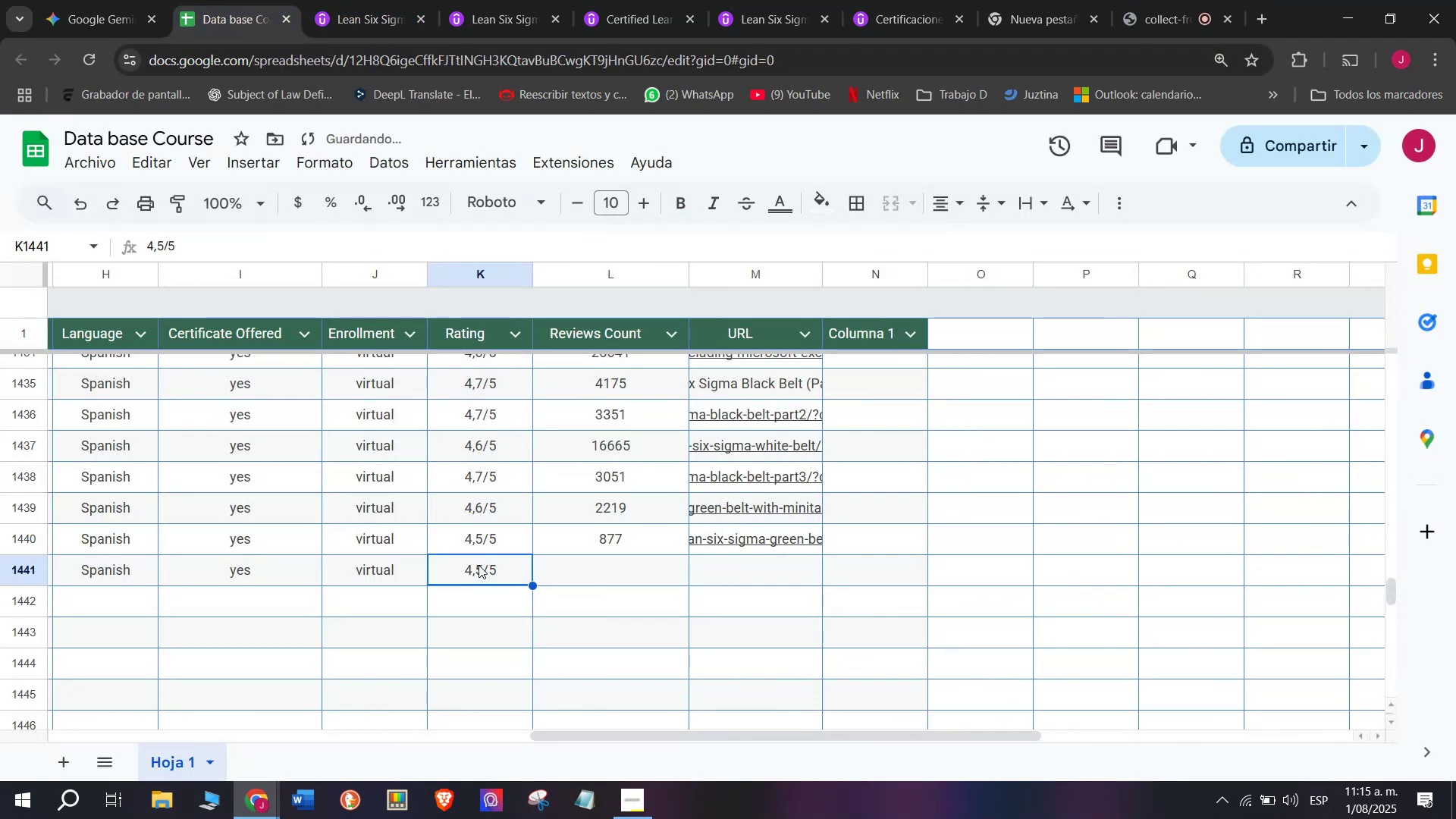 
key(Control+V)
 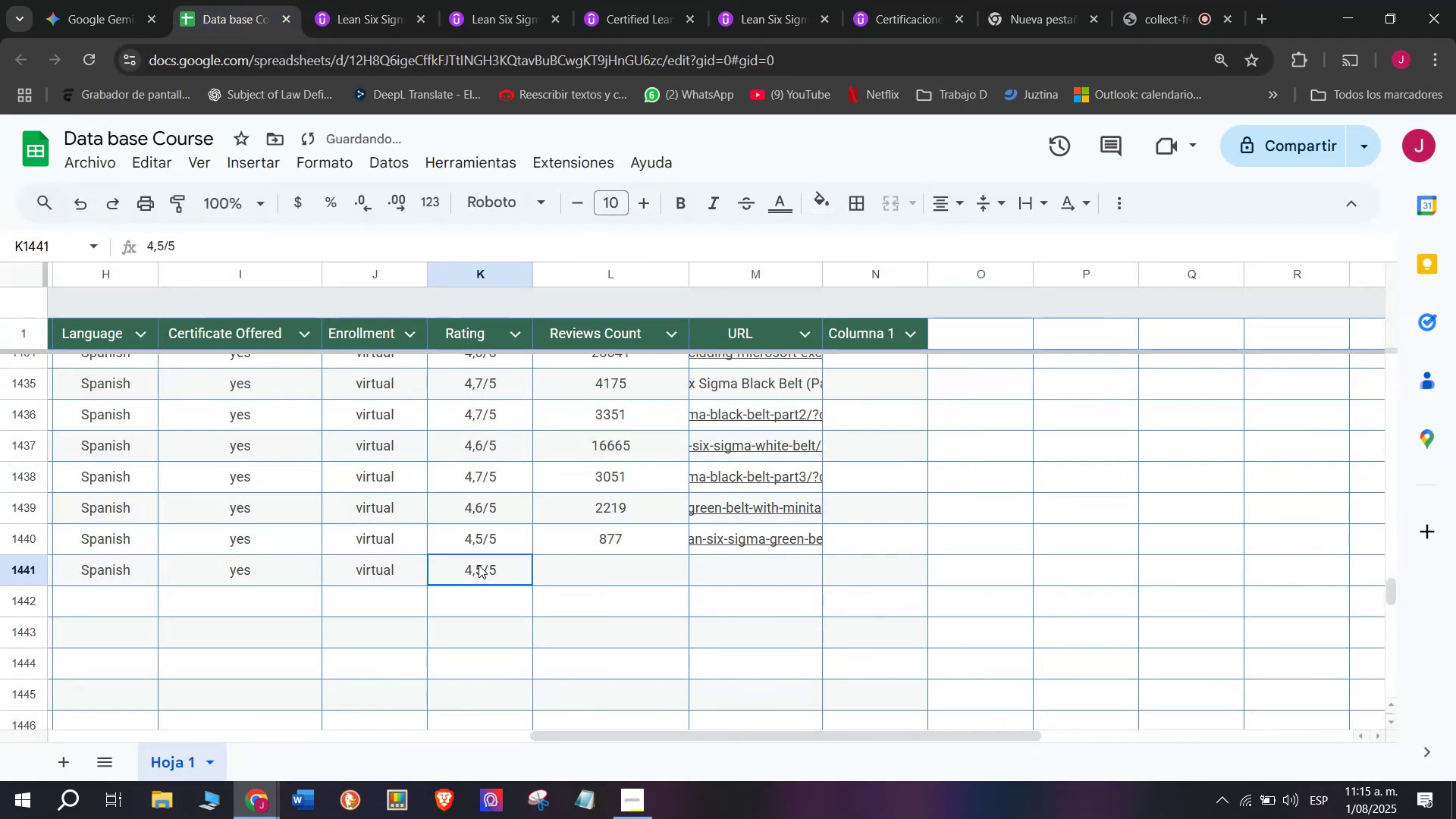 
triple_click([479, 565])
 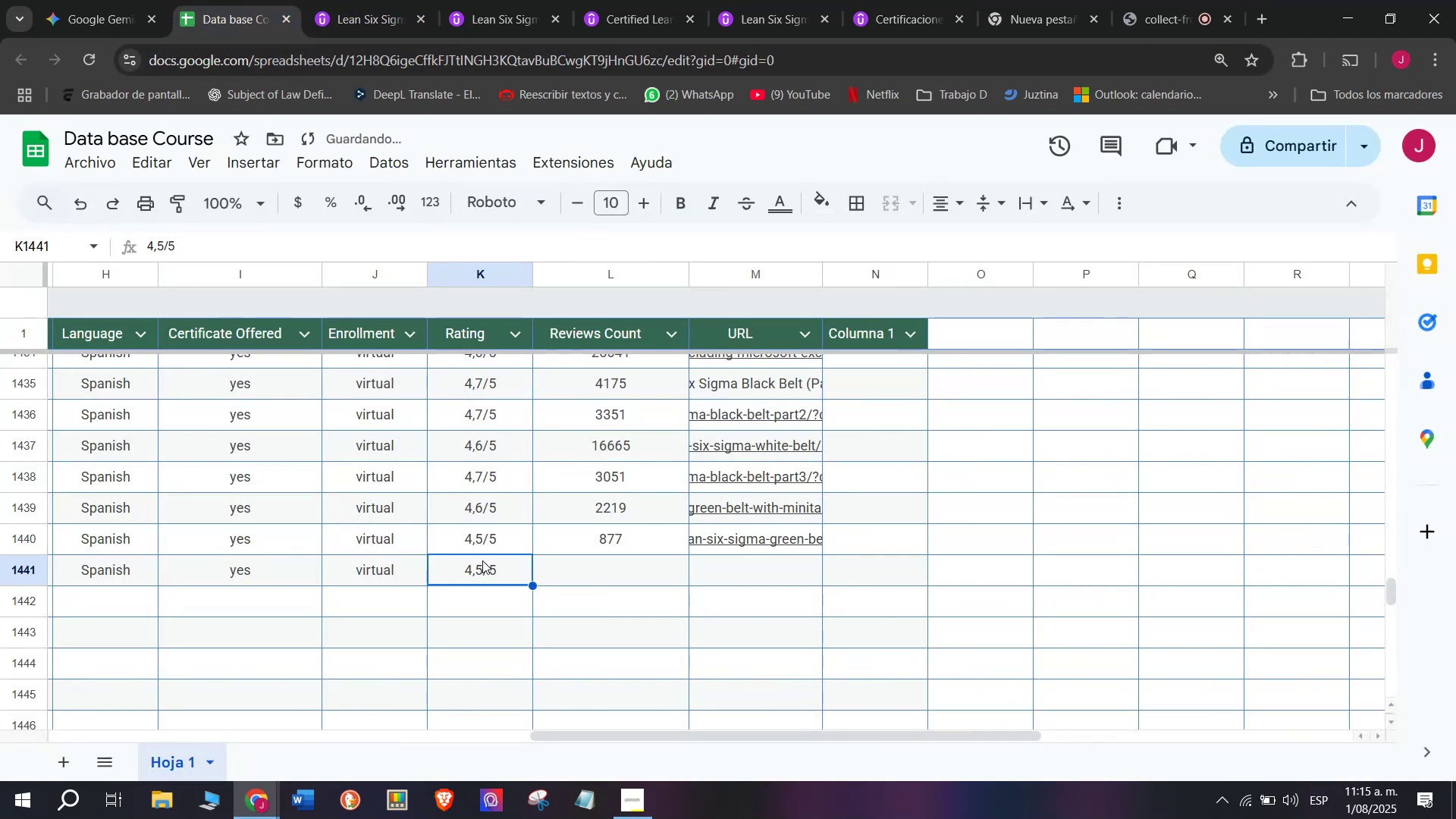 
double_click([482, 560])
 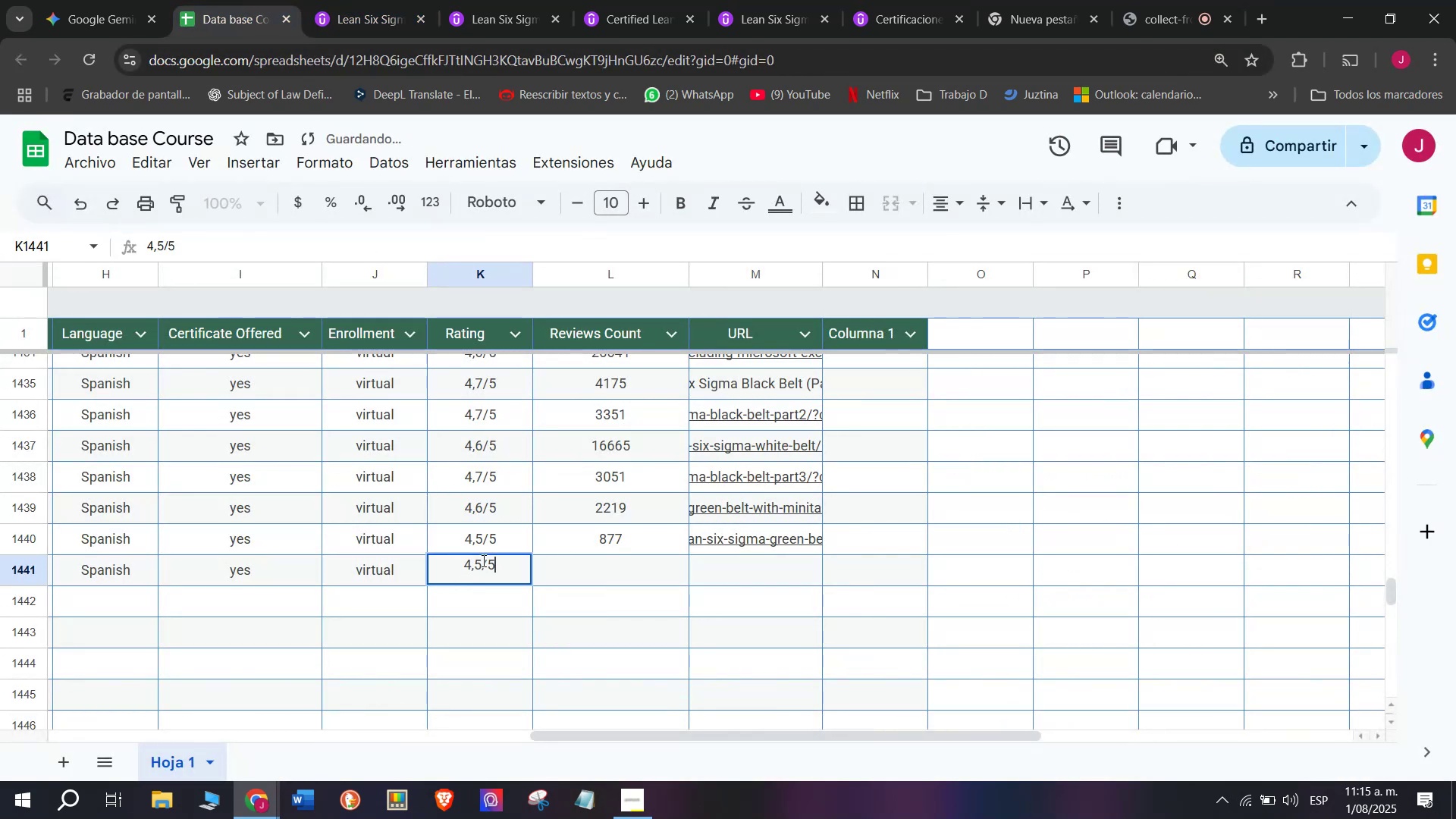 
left_click([482, 560])
 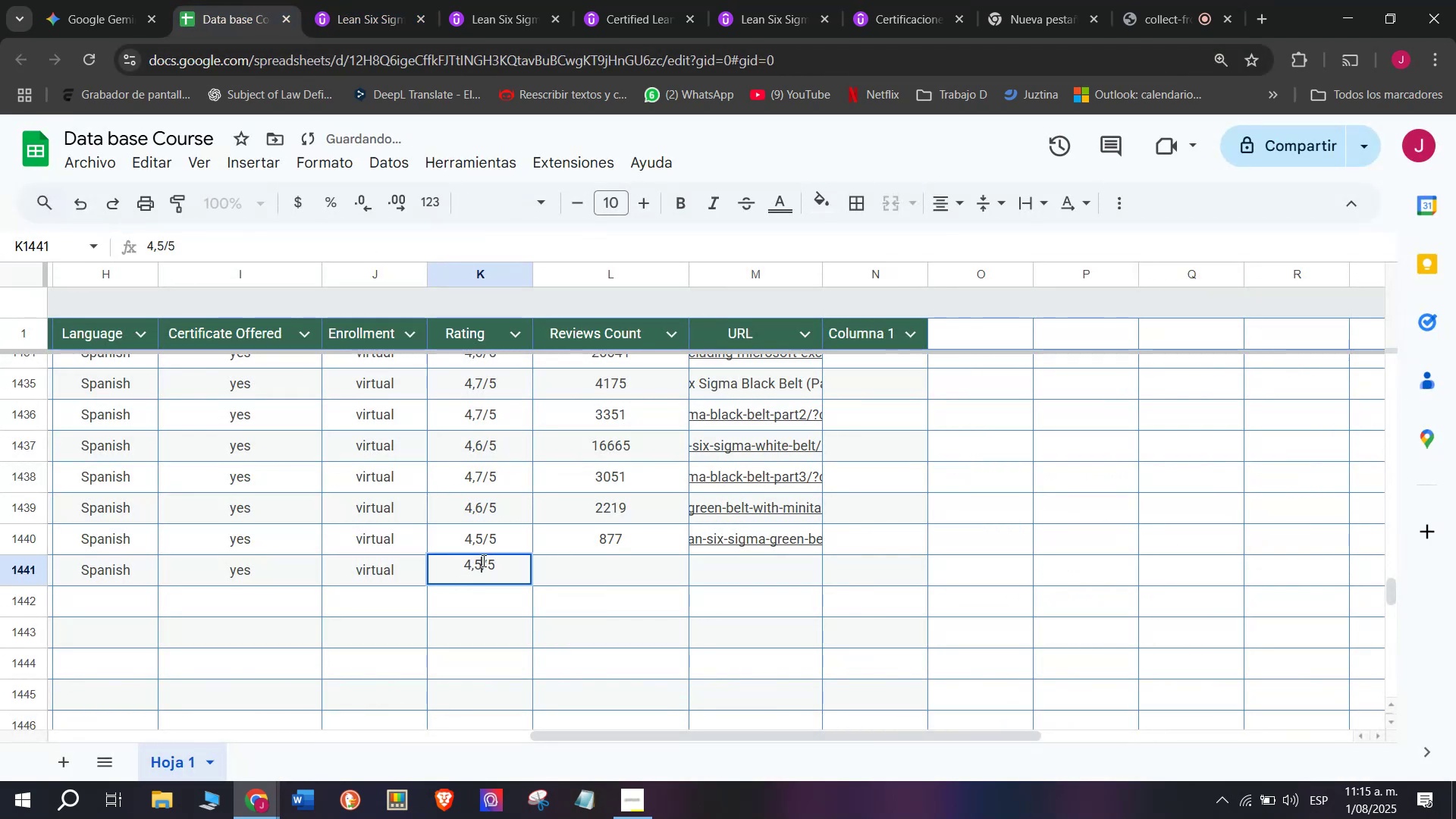 
key(Q)
 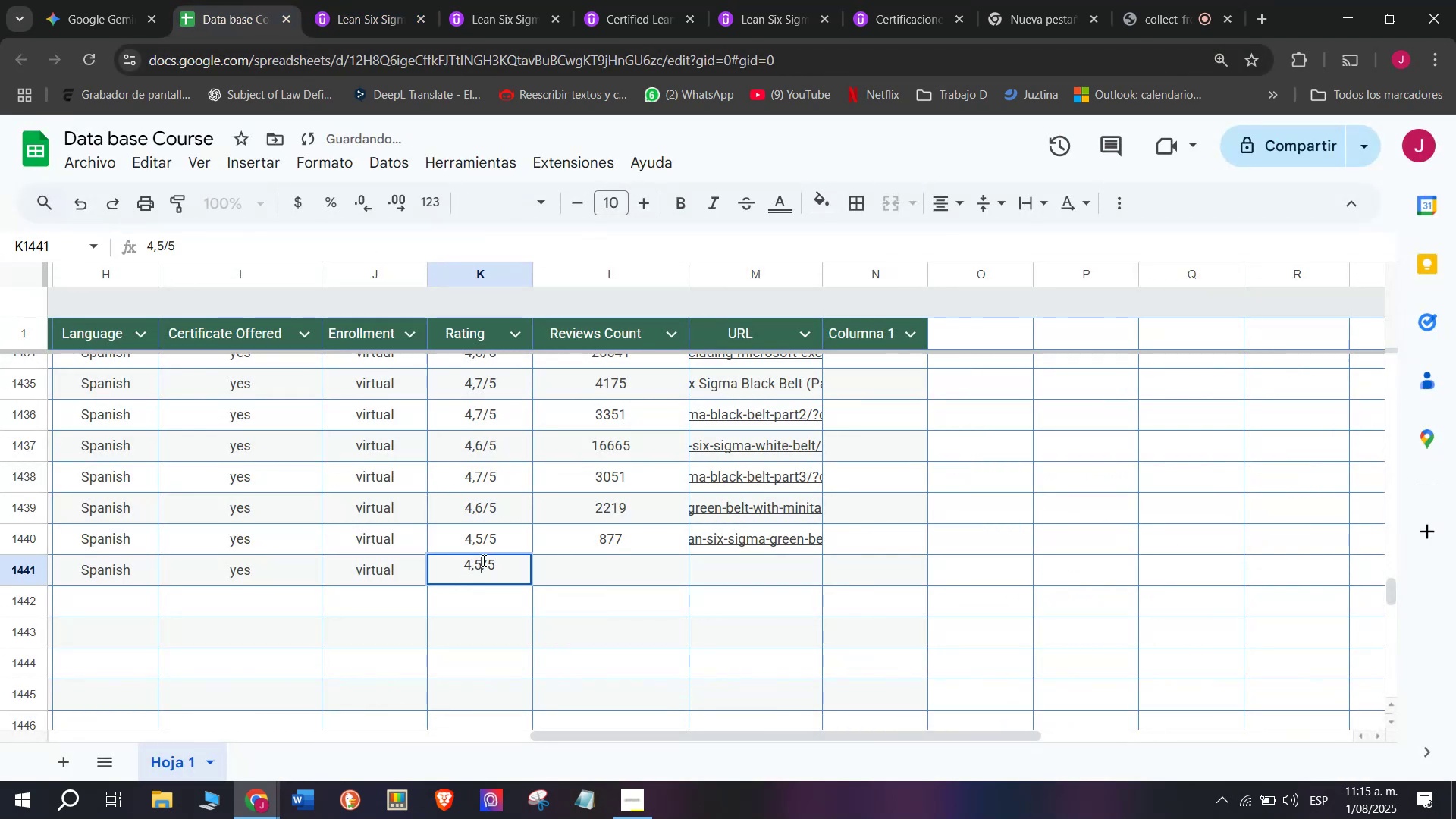 
key(Backspace)
 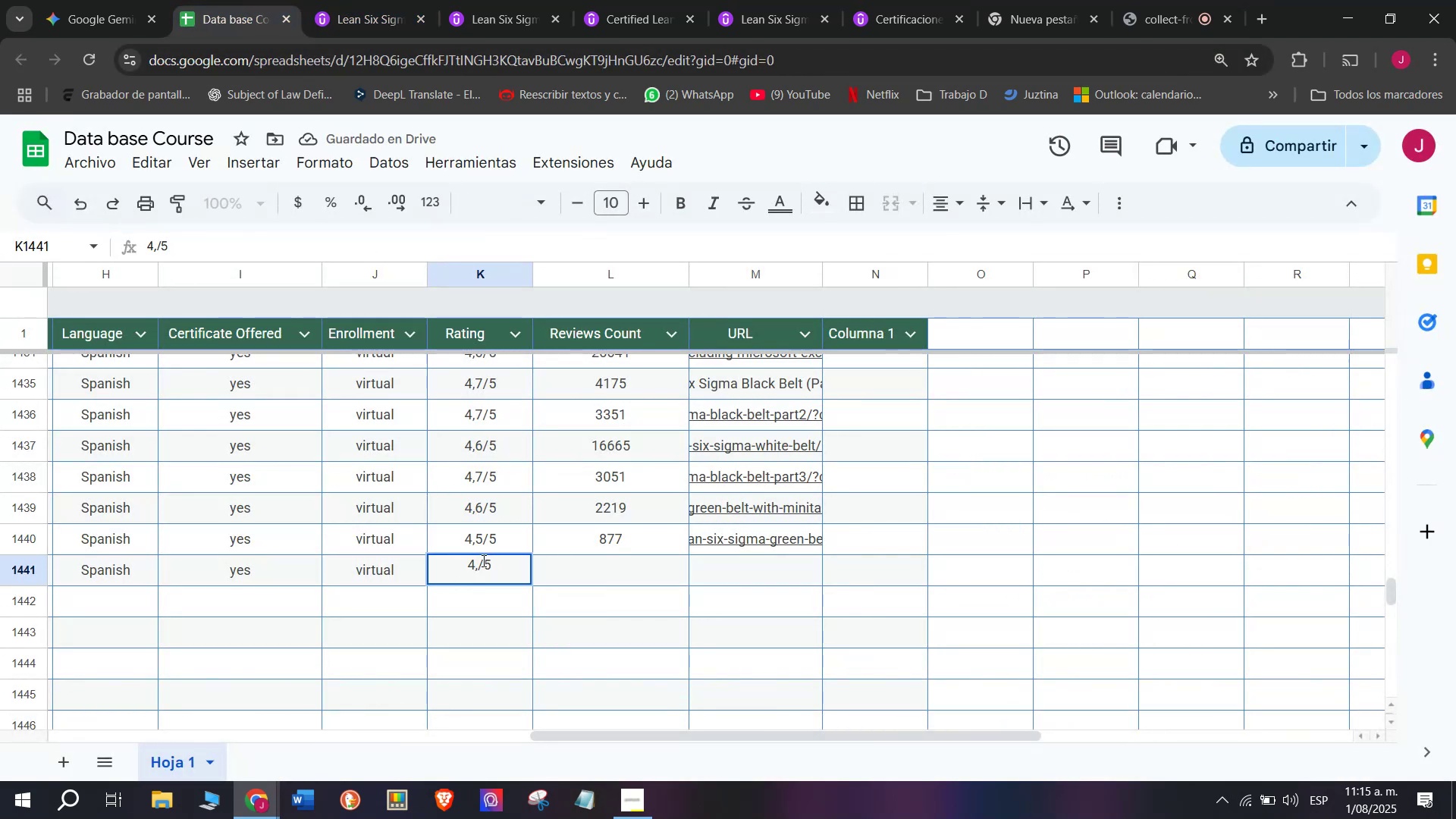 
key(3)
 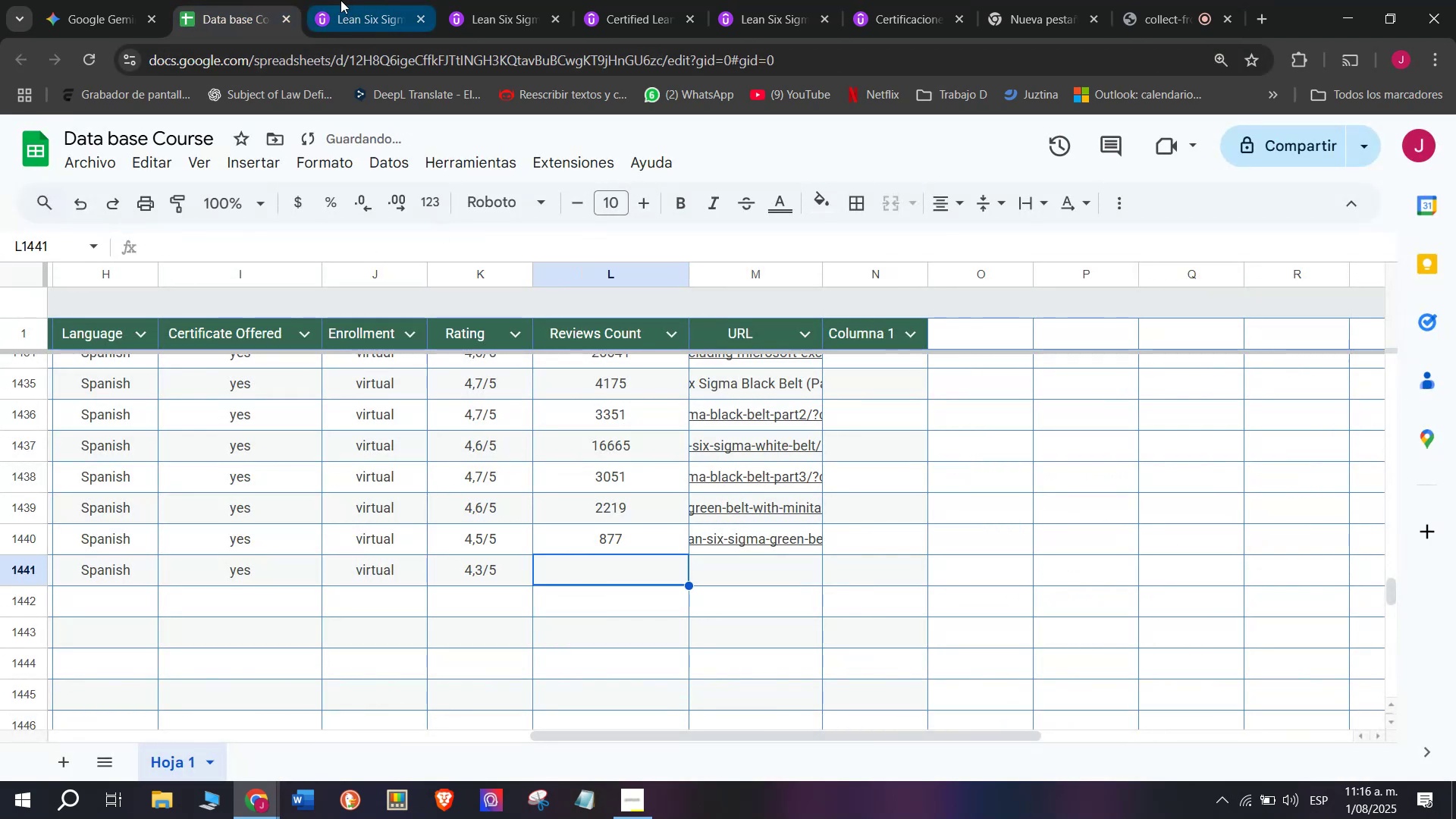 
left_click([340, 0])
 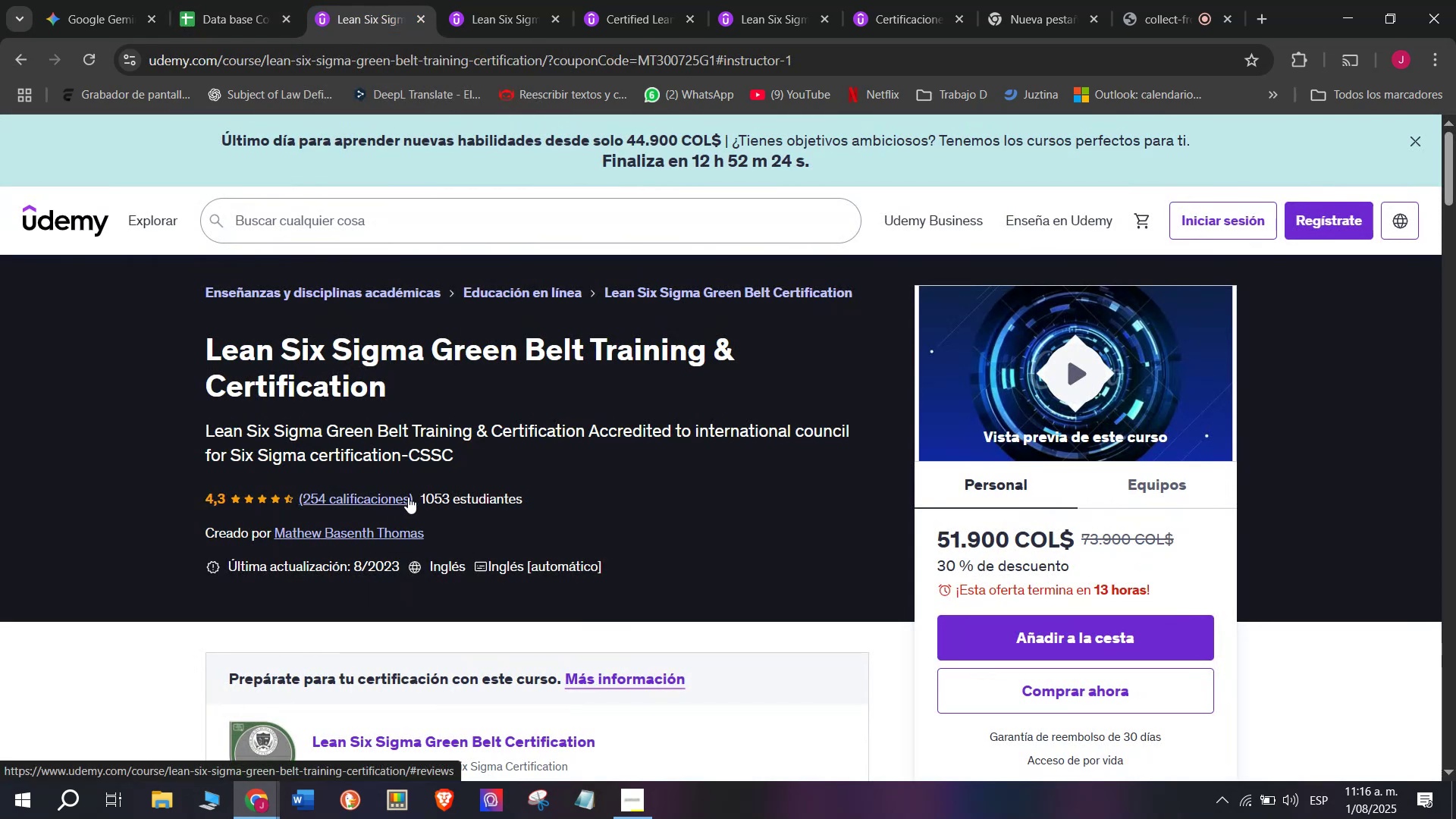 
left_click([198, 0])
 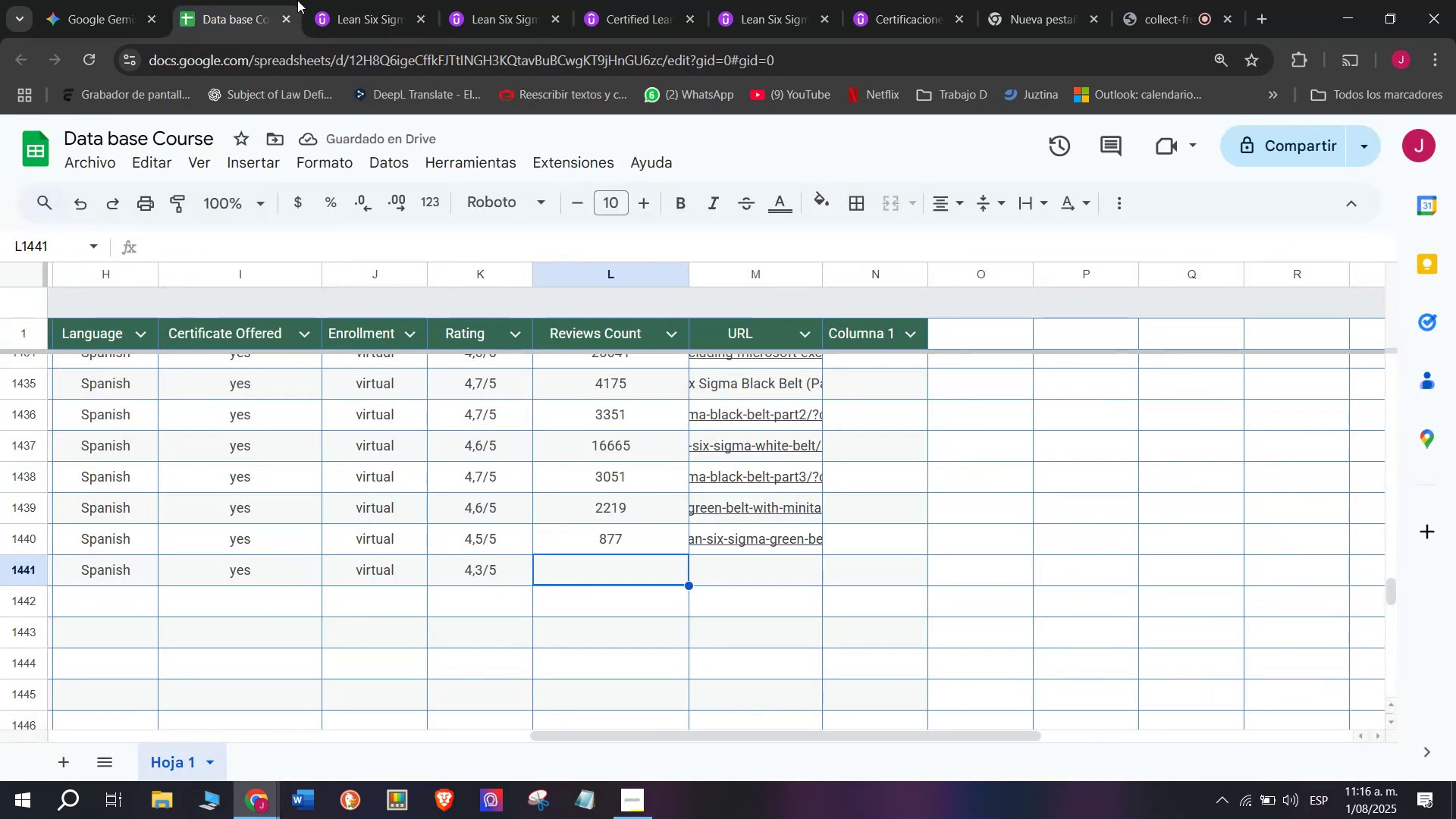 
left_click([324, 0])
 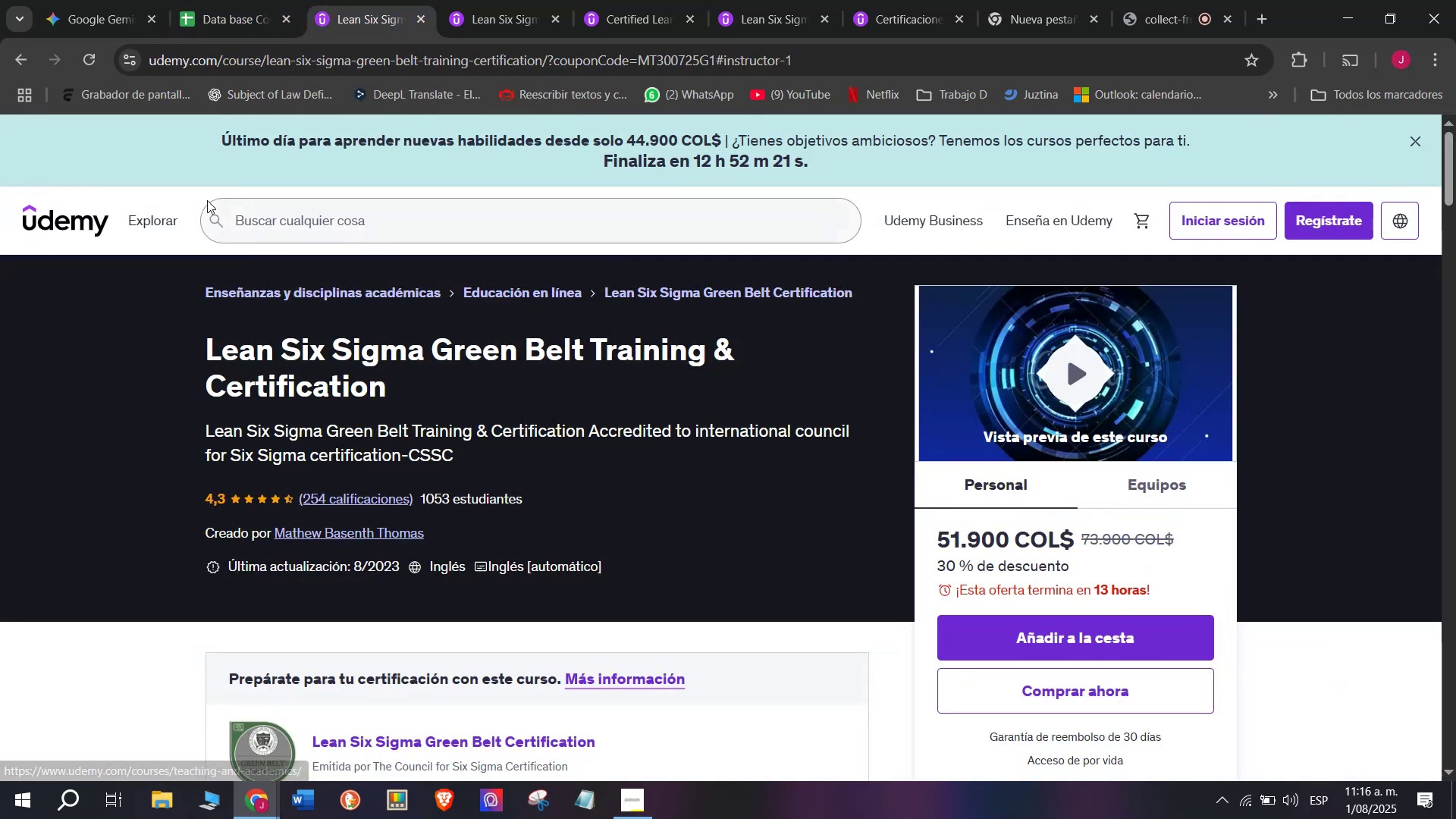 
left_click([201, 0])
 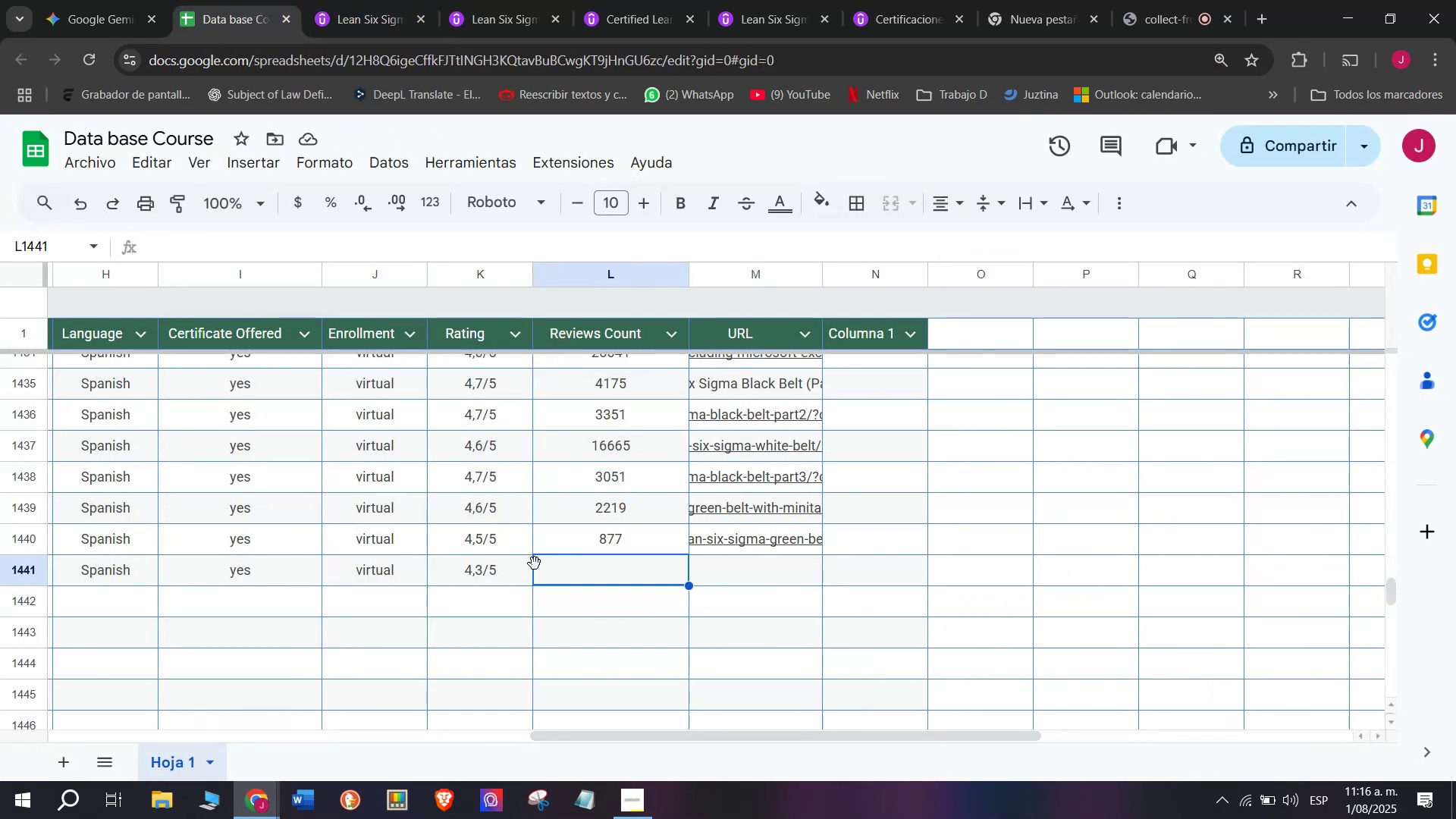 
type(254)
 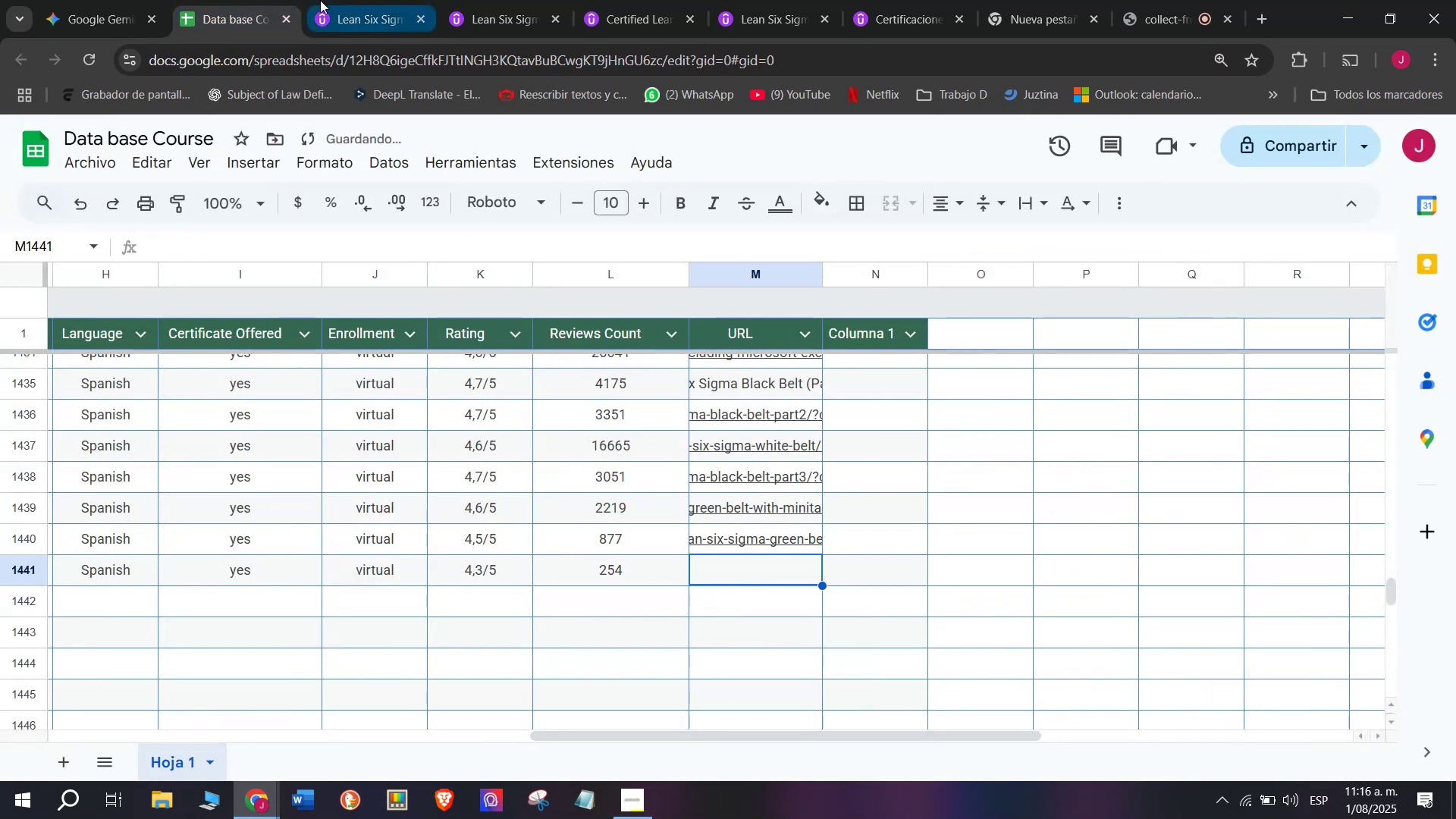 
double_click([360, 71])
 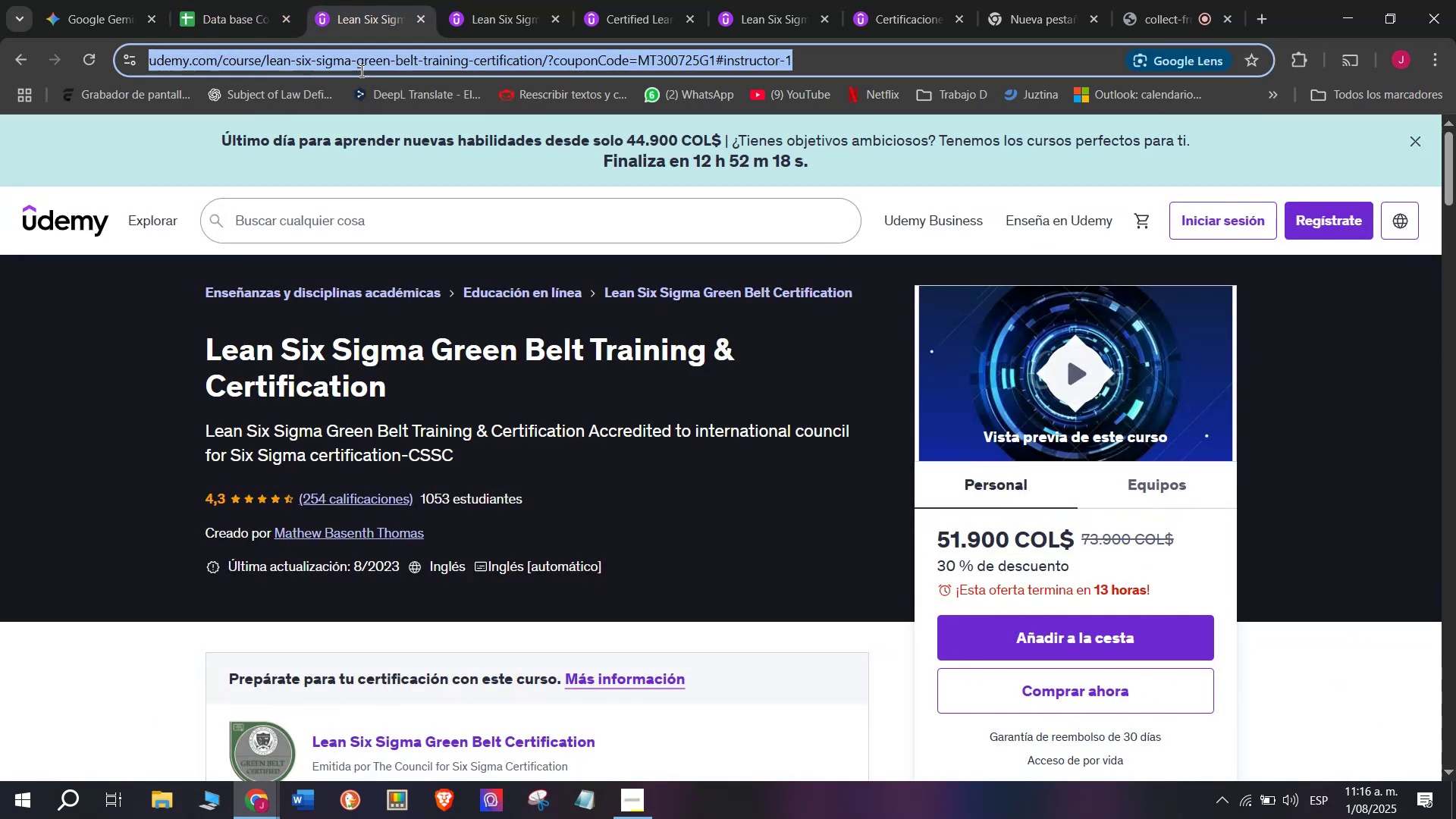 
triple_click([360, 71])
 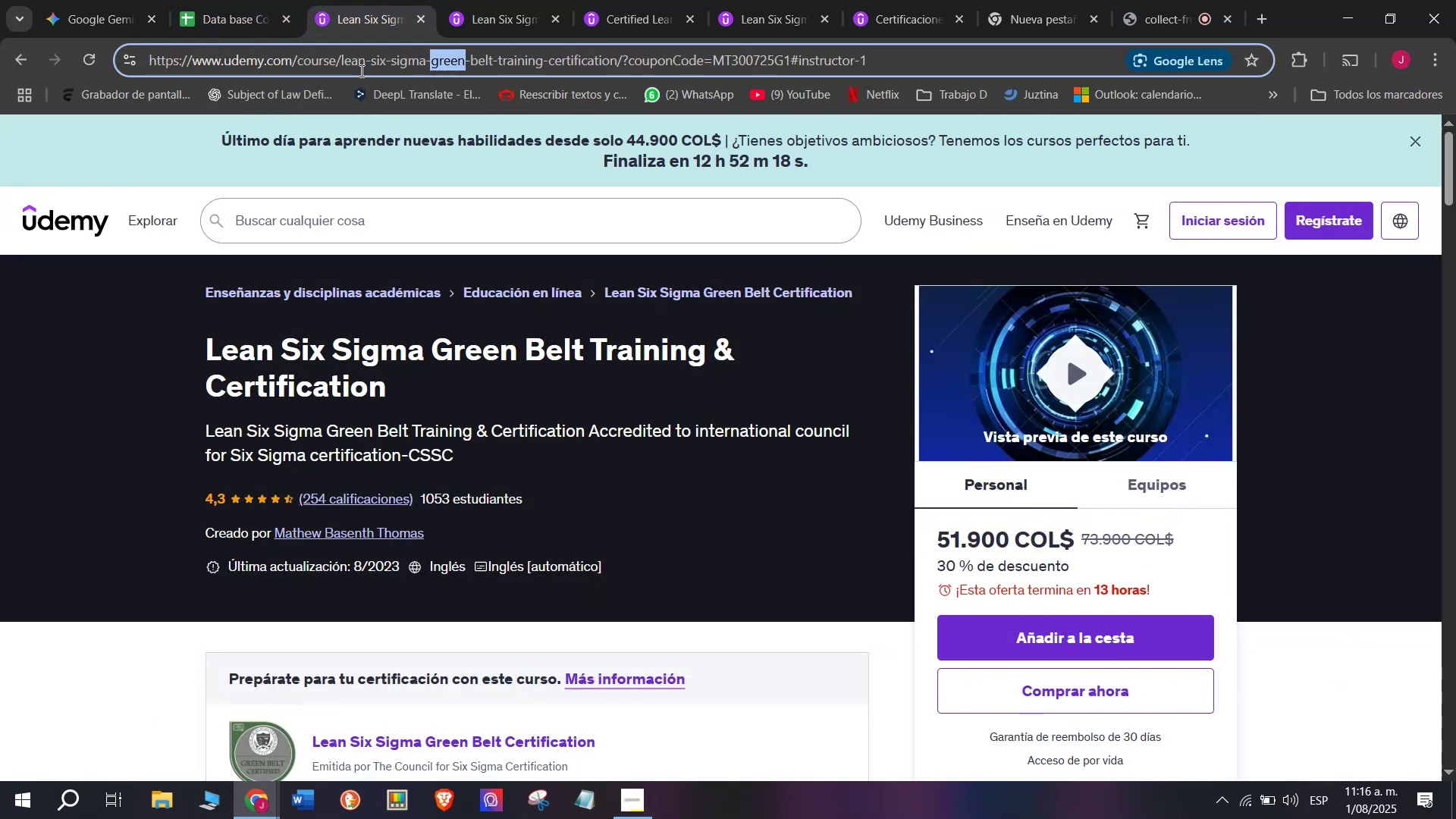 
triple_click([360, 71])
 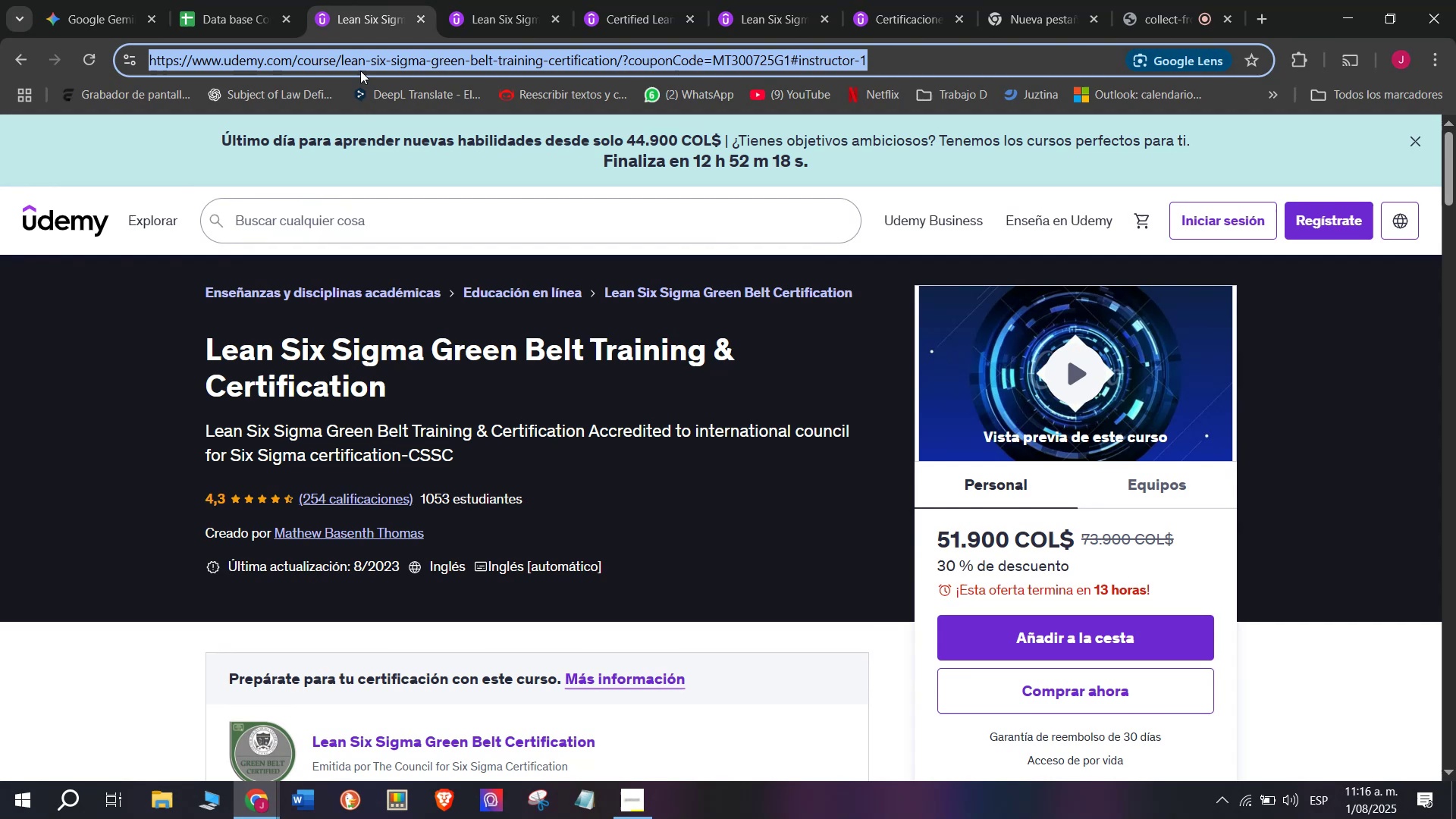 
key(Break)
 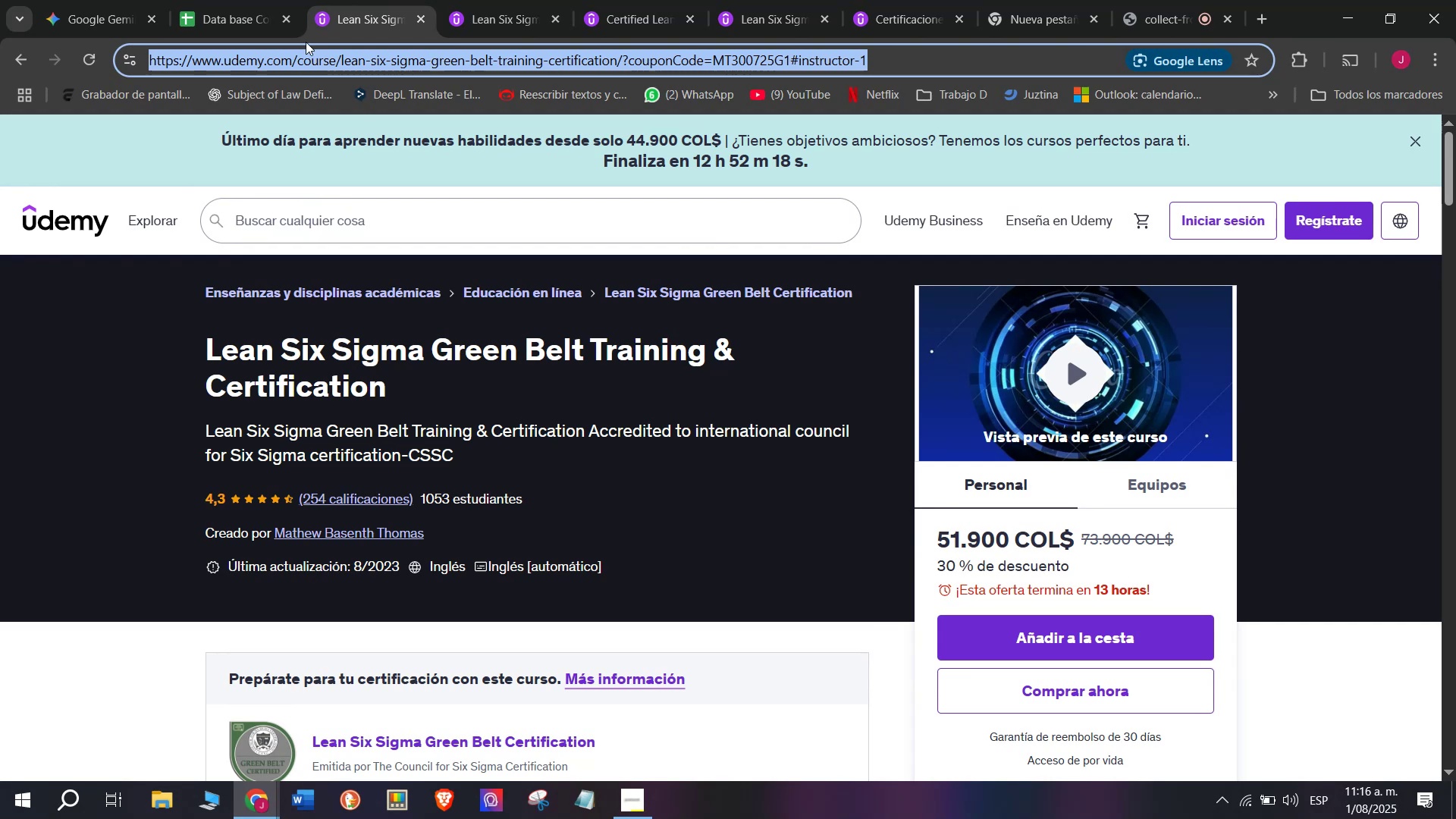 
key(Control+C)
 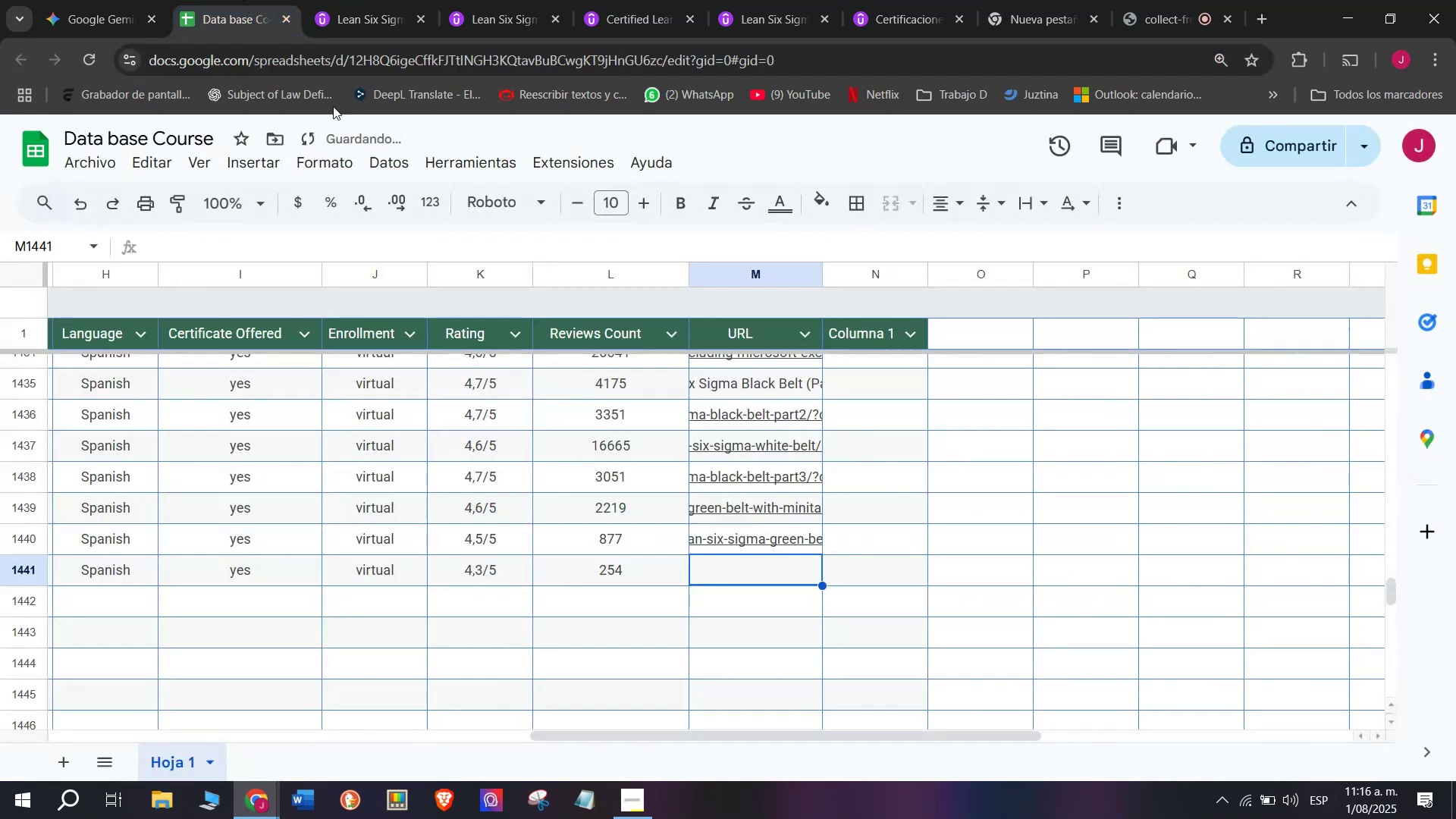 
key(Control+ControlLeft)
 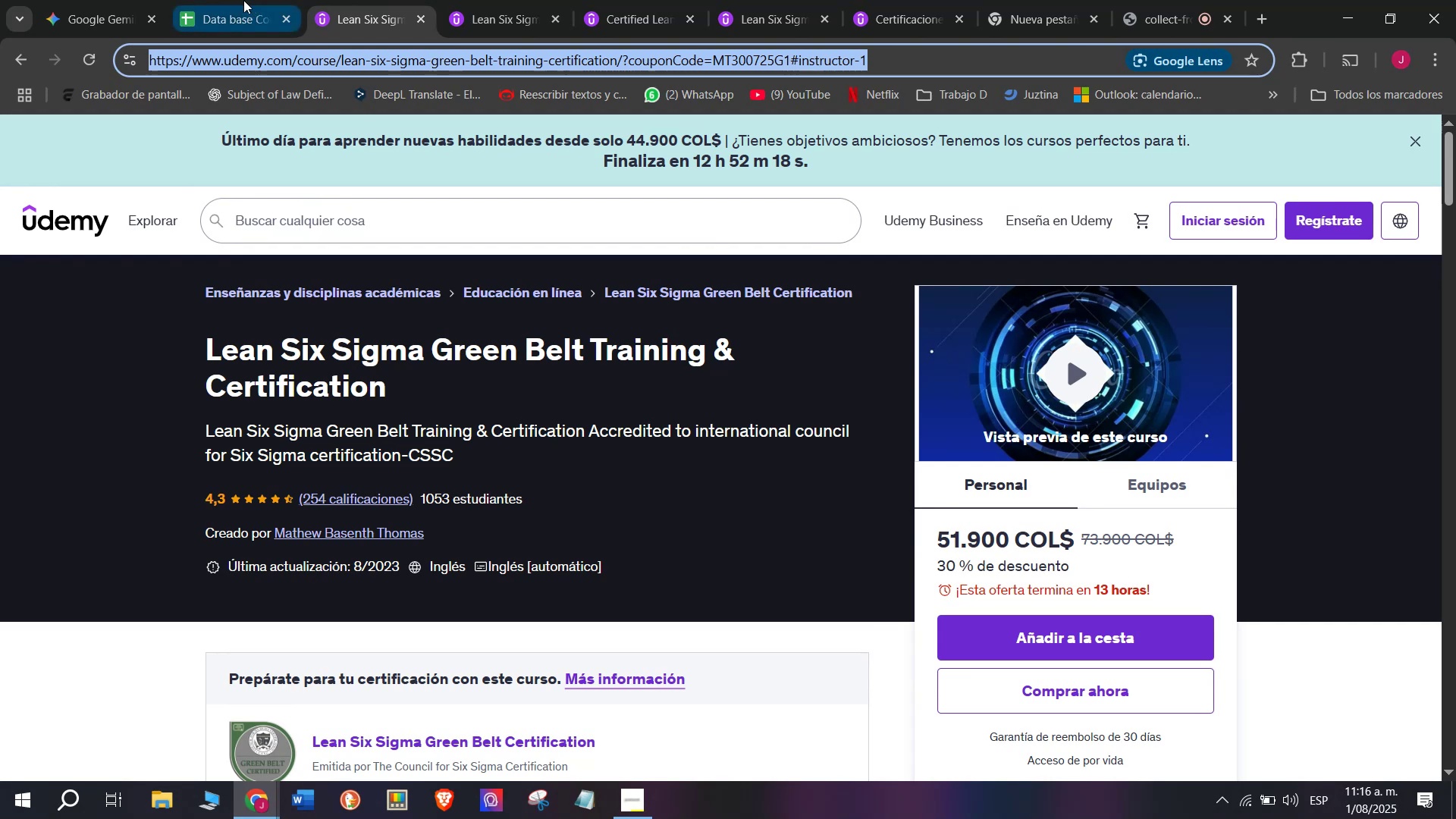 
triple_click([243, 0])
 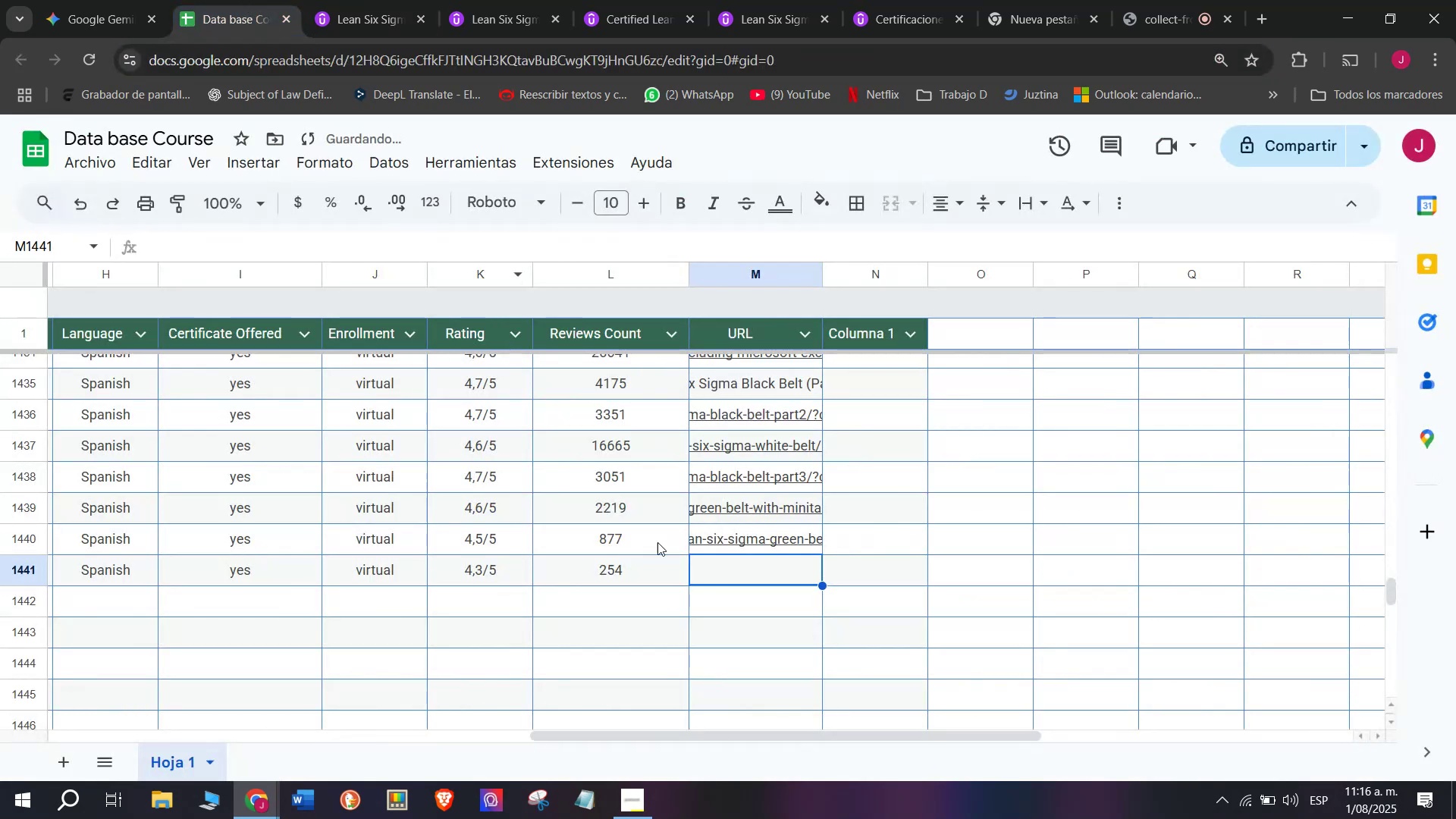 
key(Control+ControlLeft)
 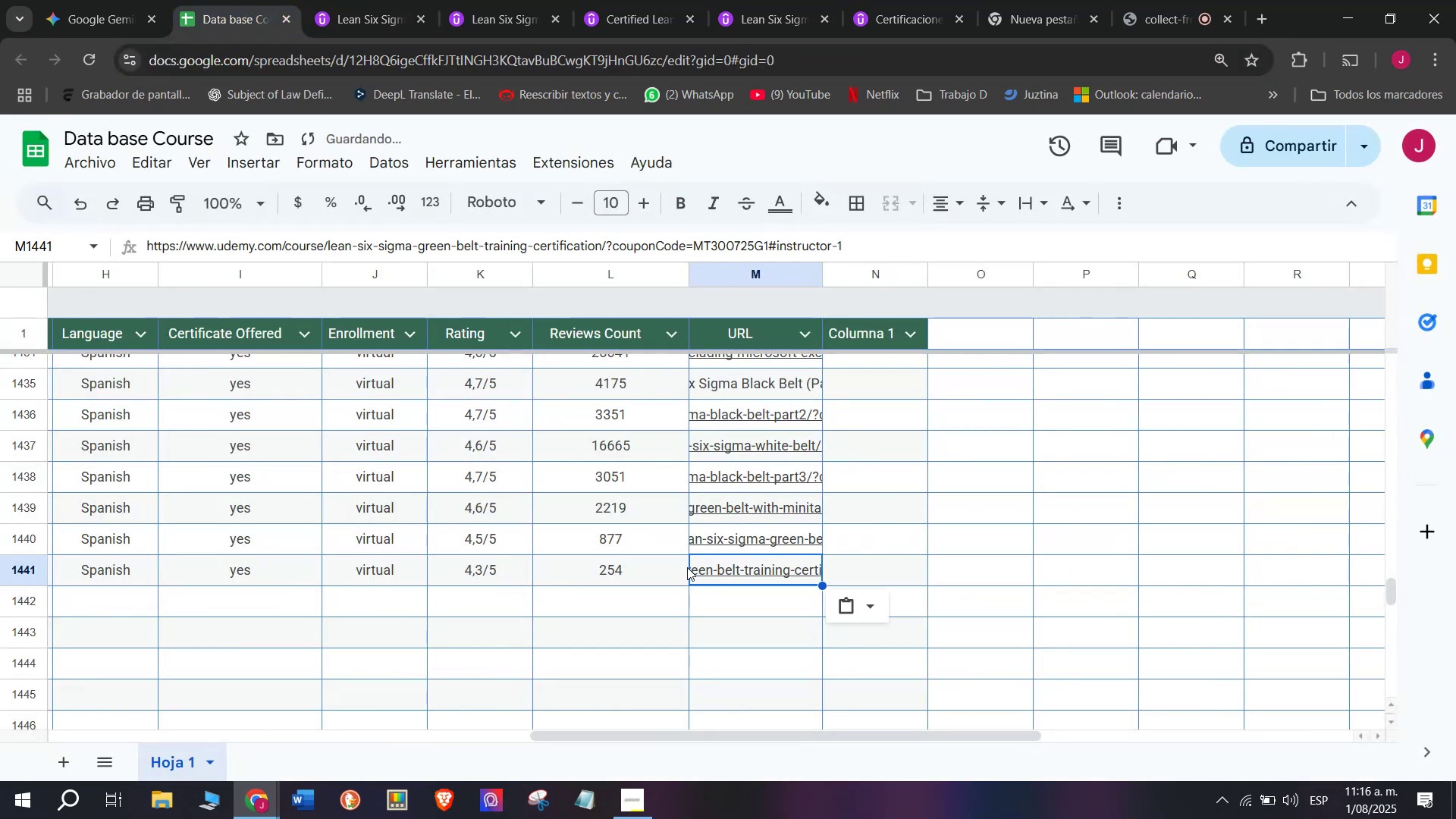 
key(Z)
 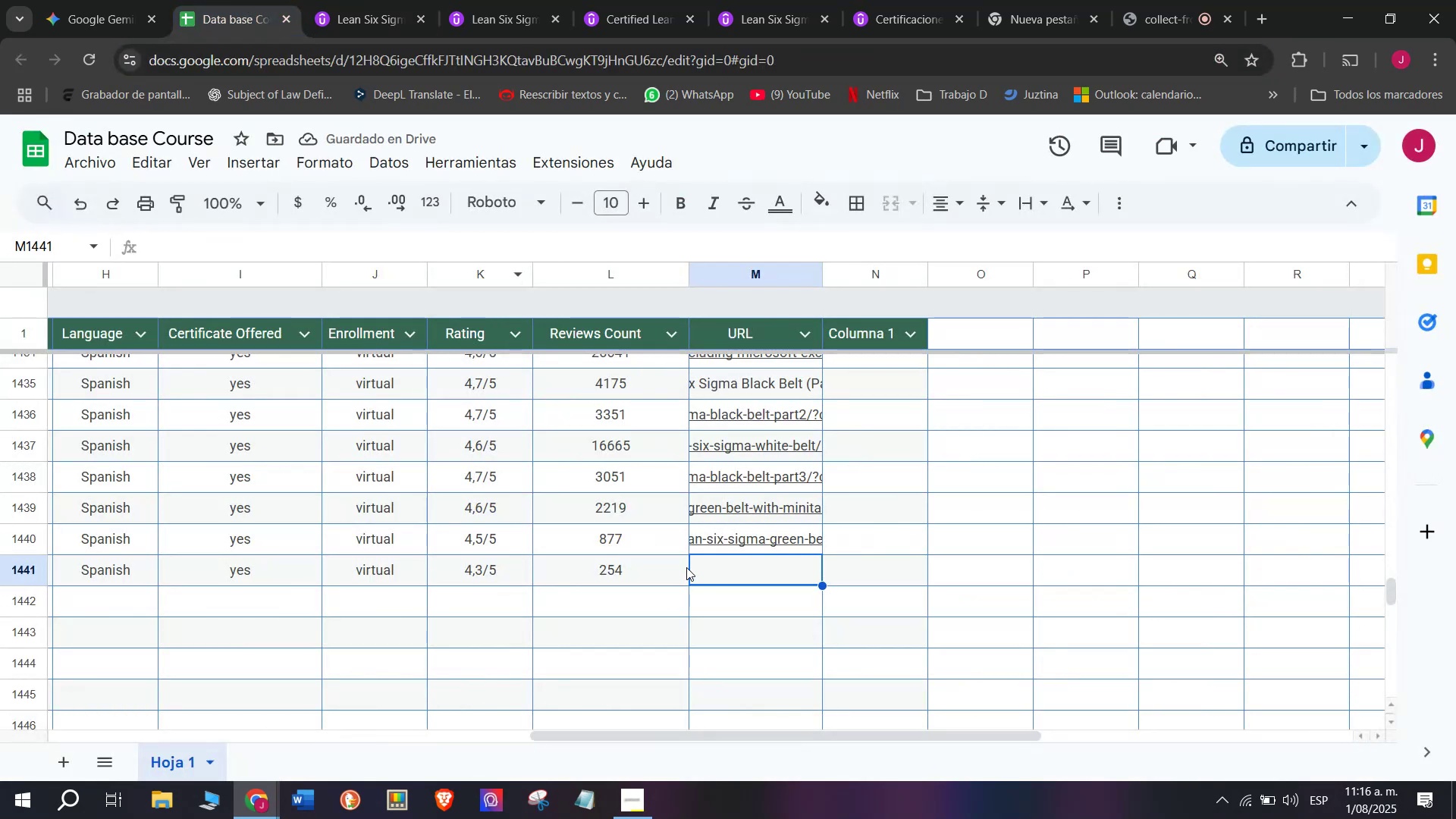 
key(Control+V)
 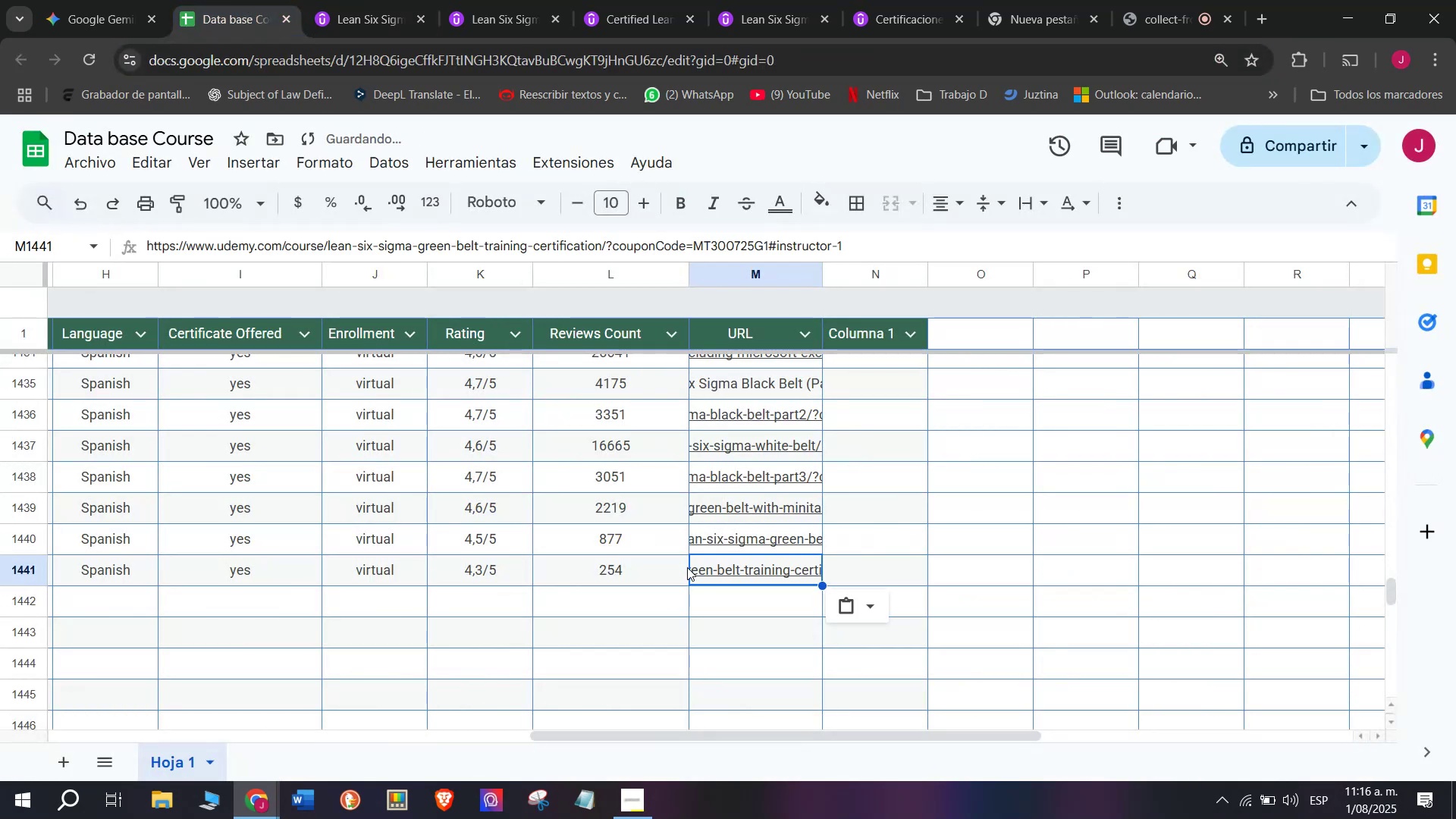 
scroll: coordinate [228, 575], scroll_direction: up, amount: 7.0
 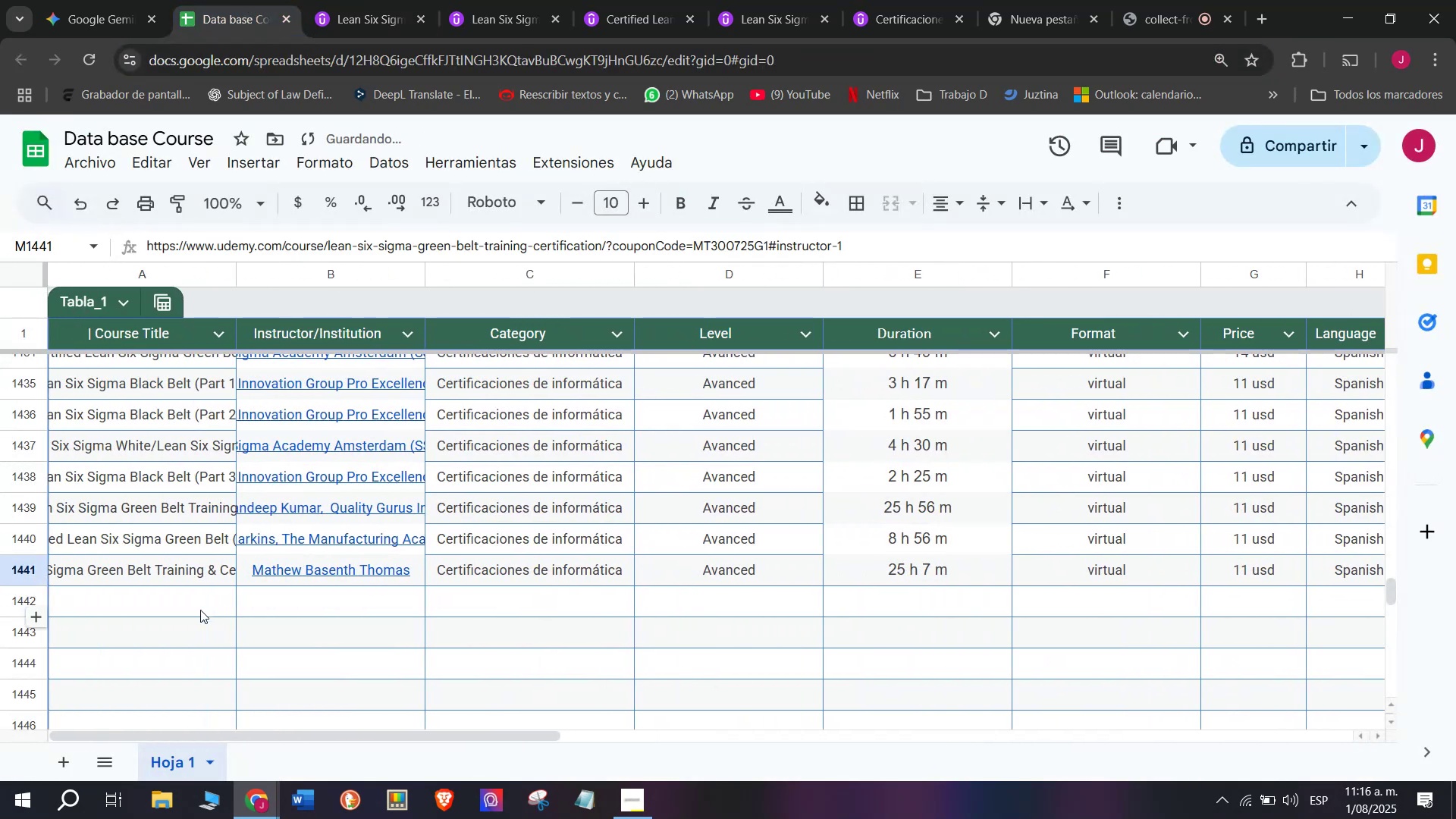 
left_click([200, 609])
 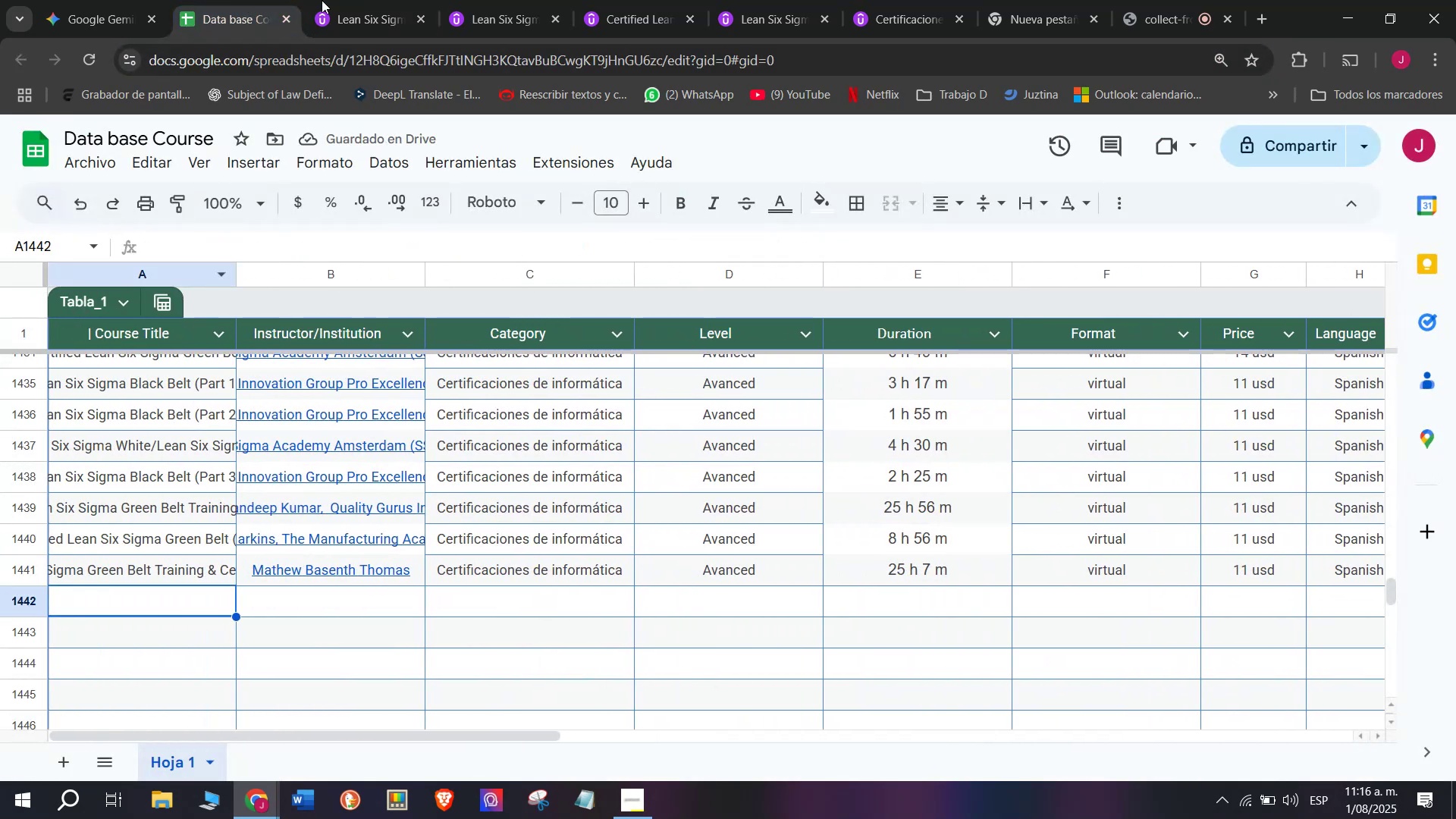 
left_click([415, 0])
 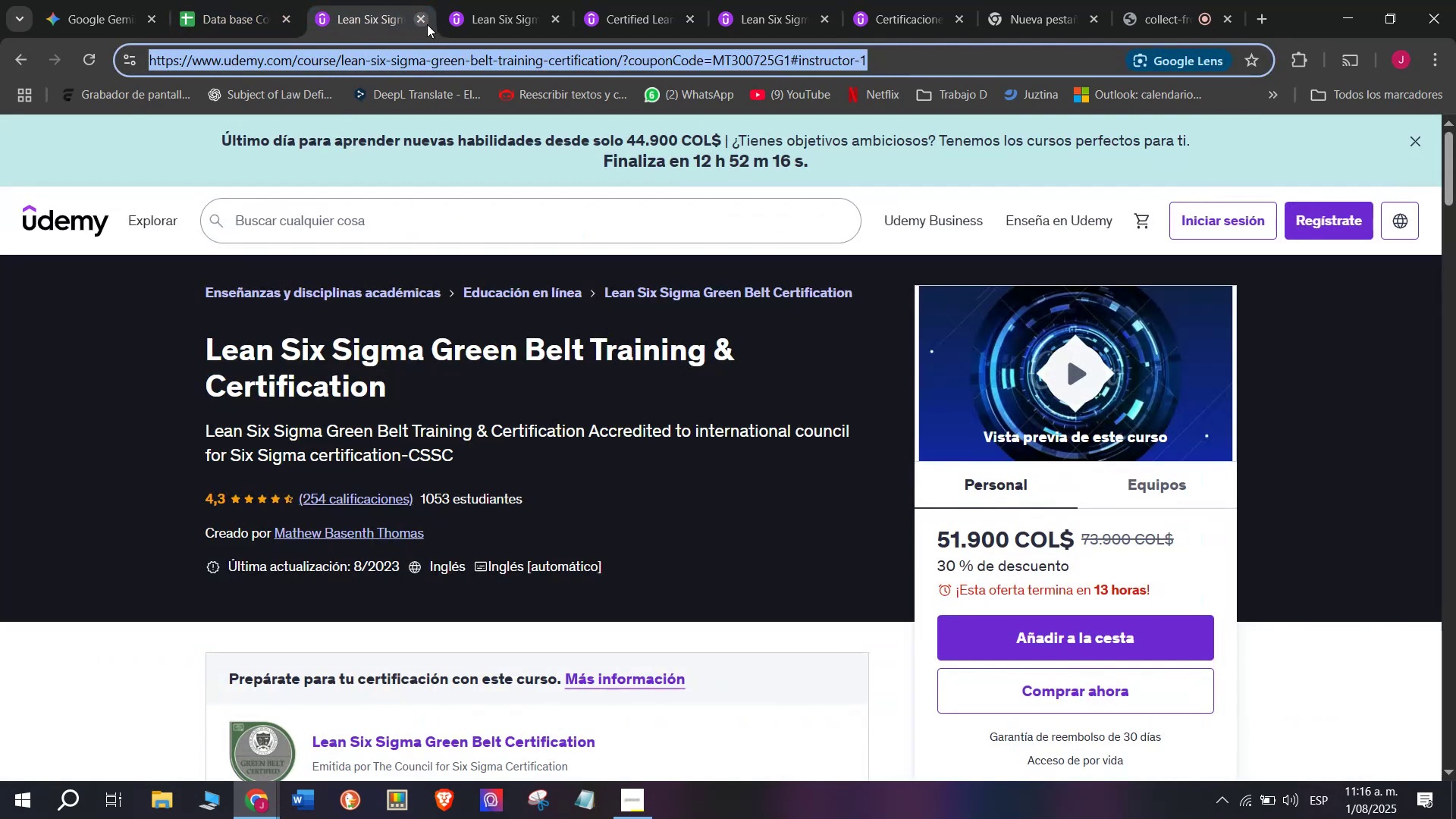 
left_click([427, 24])
 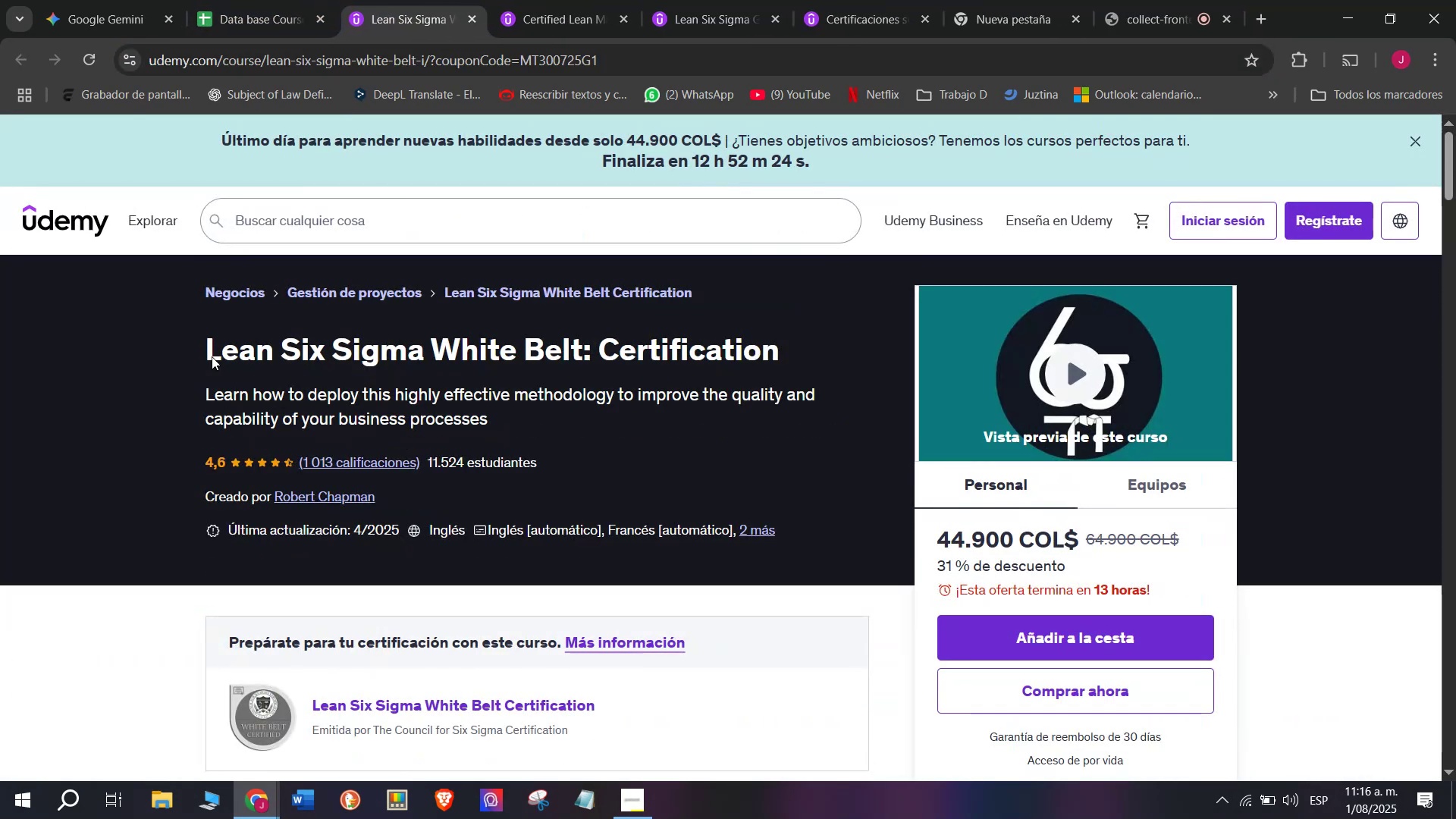 
left_click_drag(start_coordinate=[172, 356], to_coordinate=[800, 350])
 